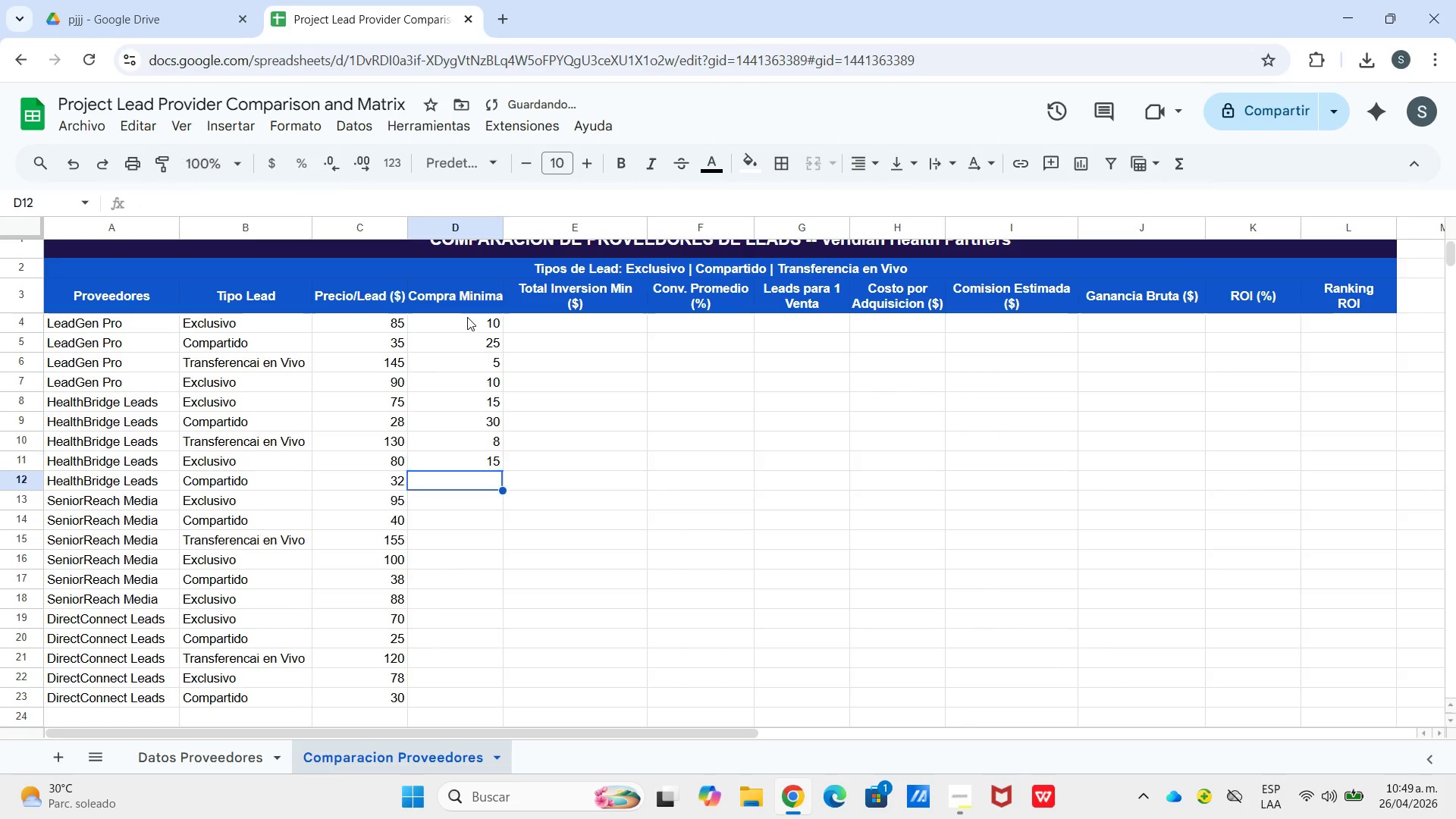 
key(Enter)
 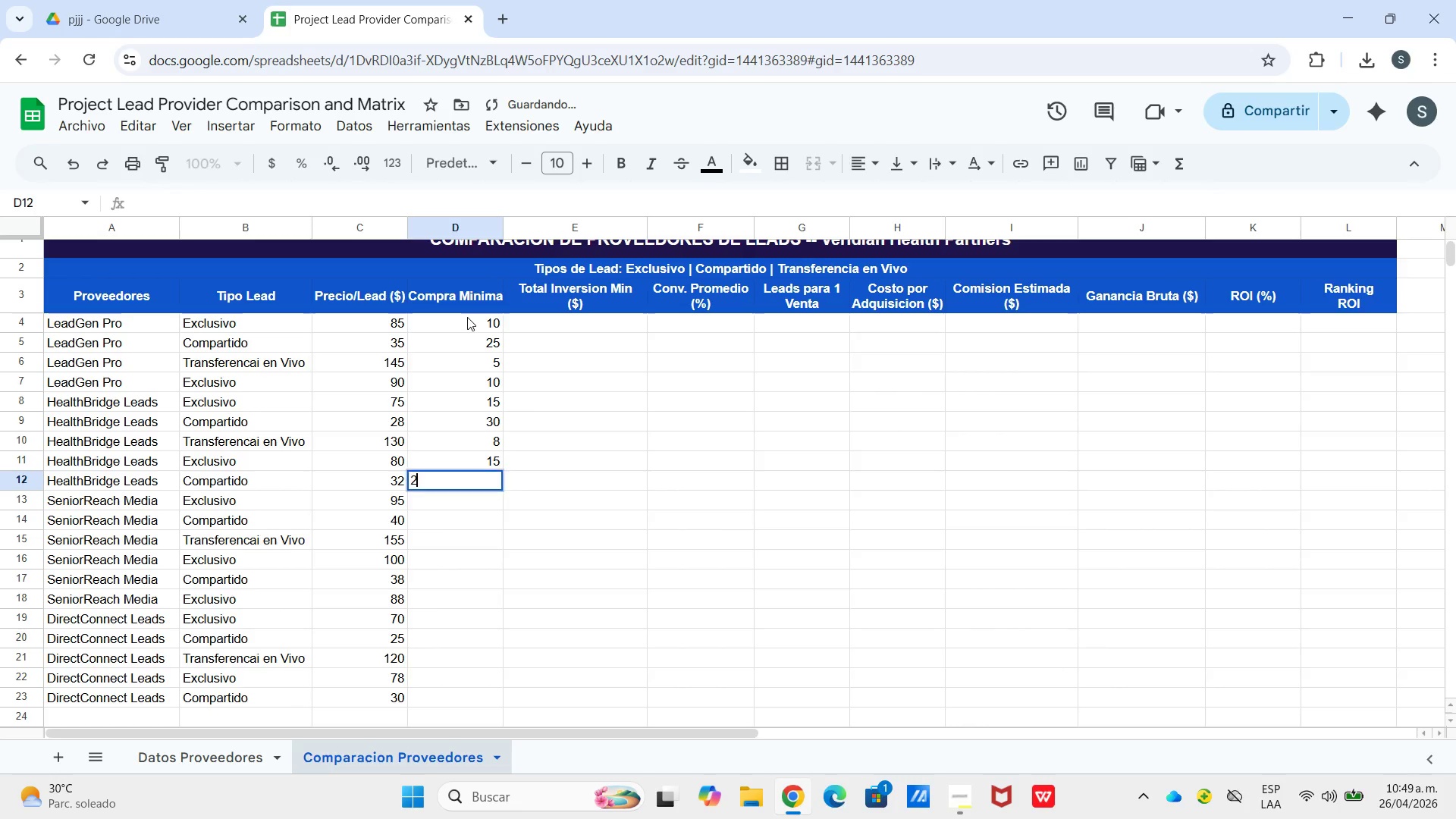 
key(Numpad2)
 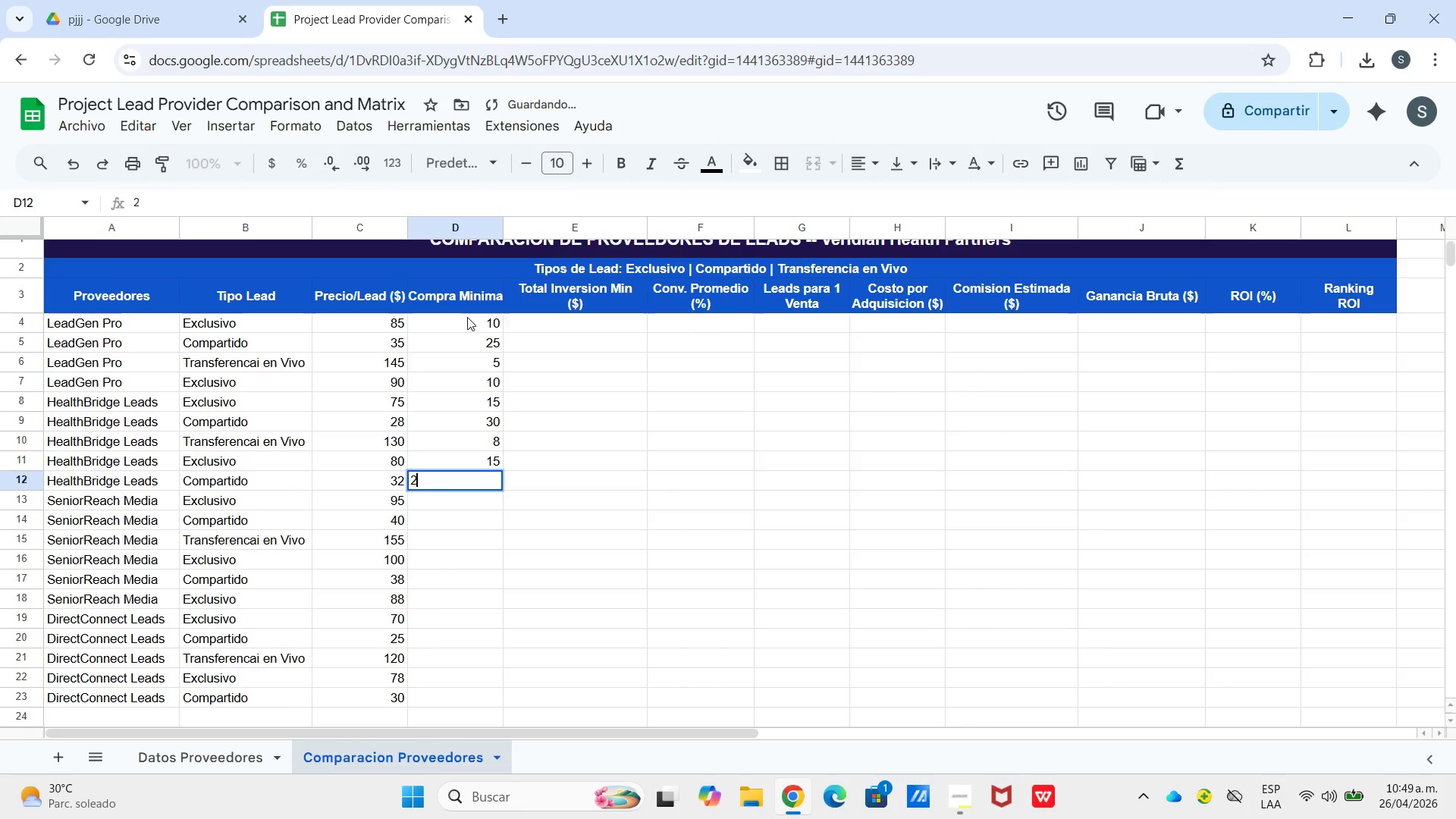 
key(Numpad0)
 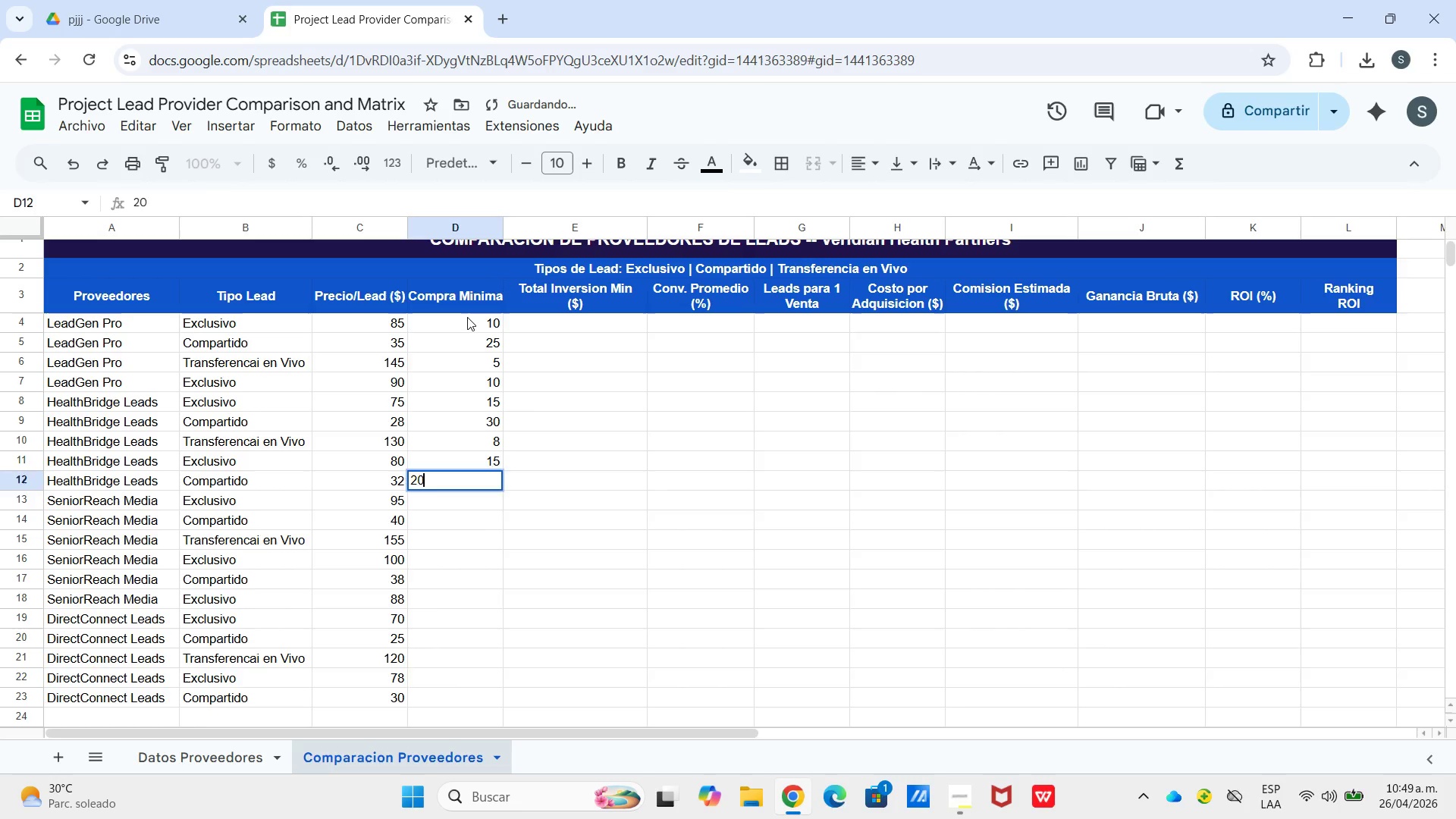 
key(Enter)
 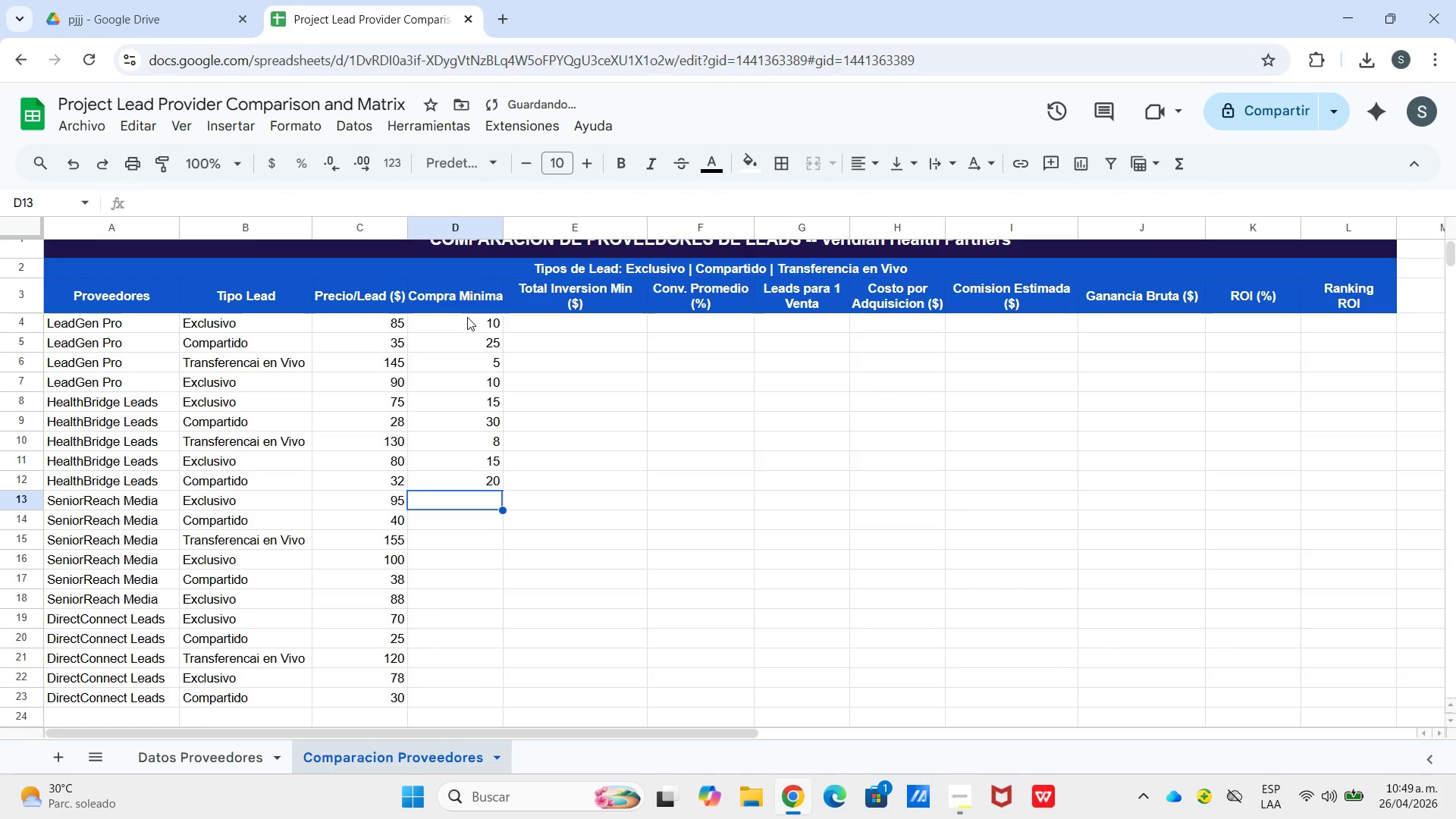 
key(Numpad8)
 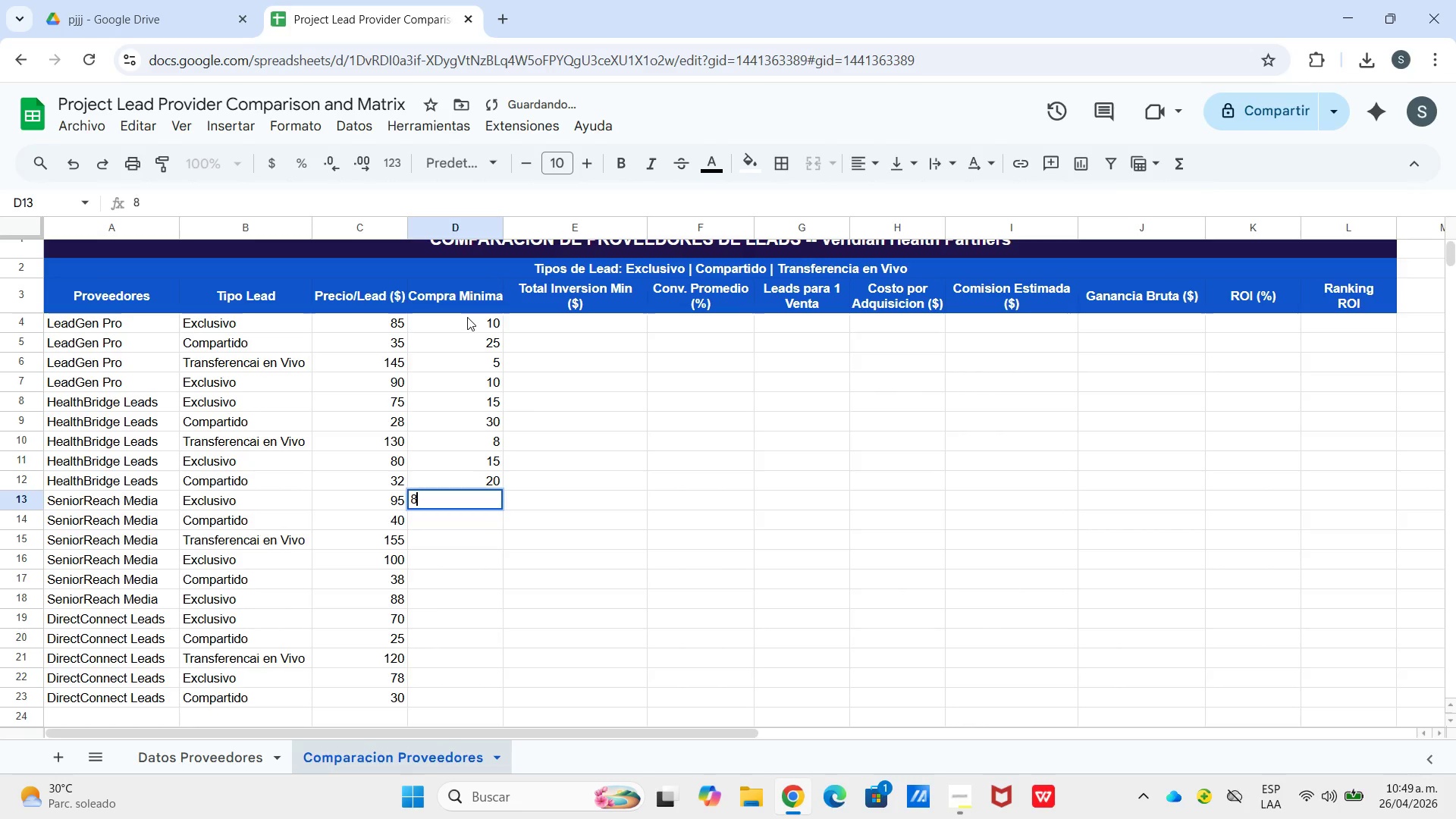 
key(Enter)
 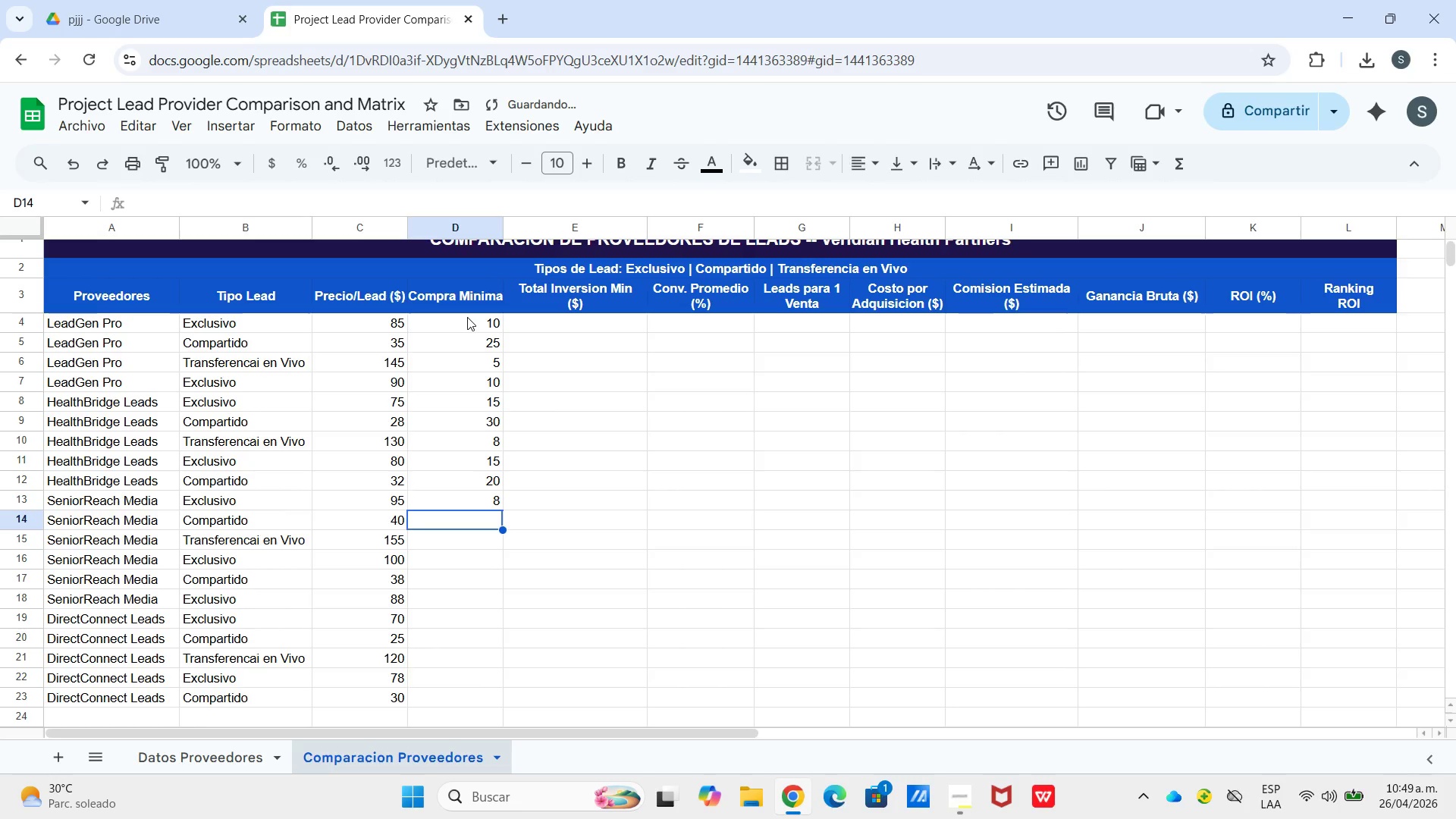 
key(Numpad2)
 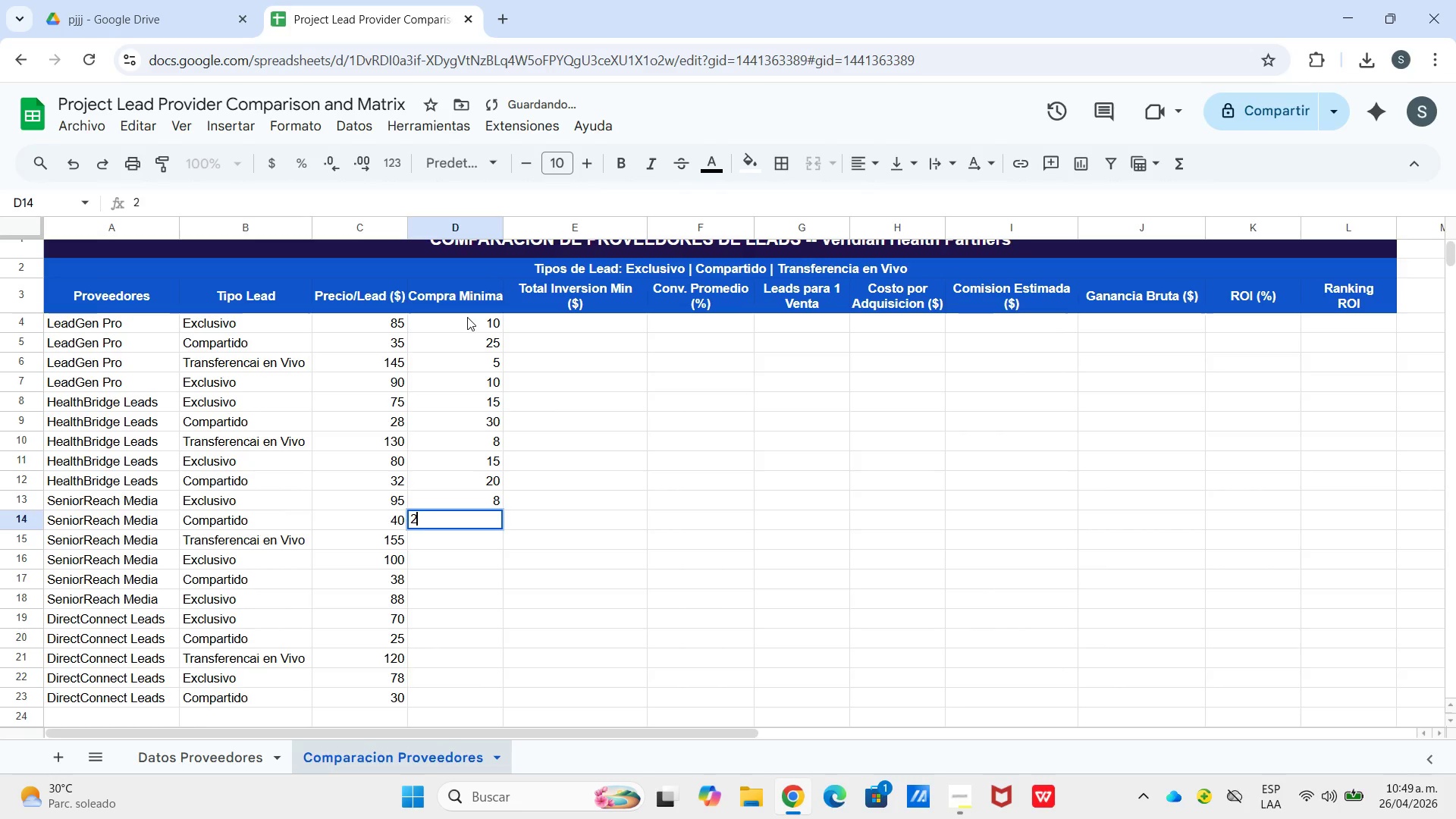 
key(Numpad0)
 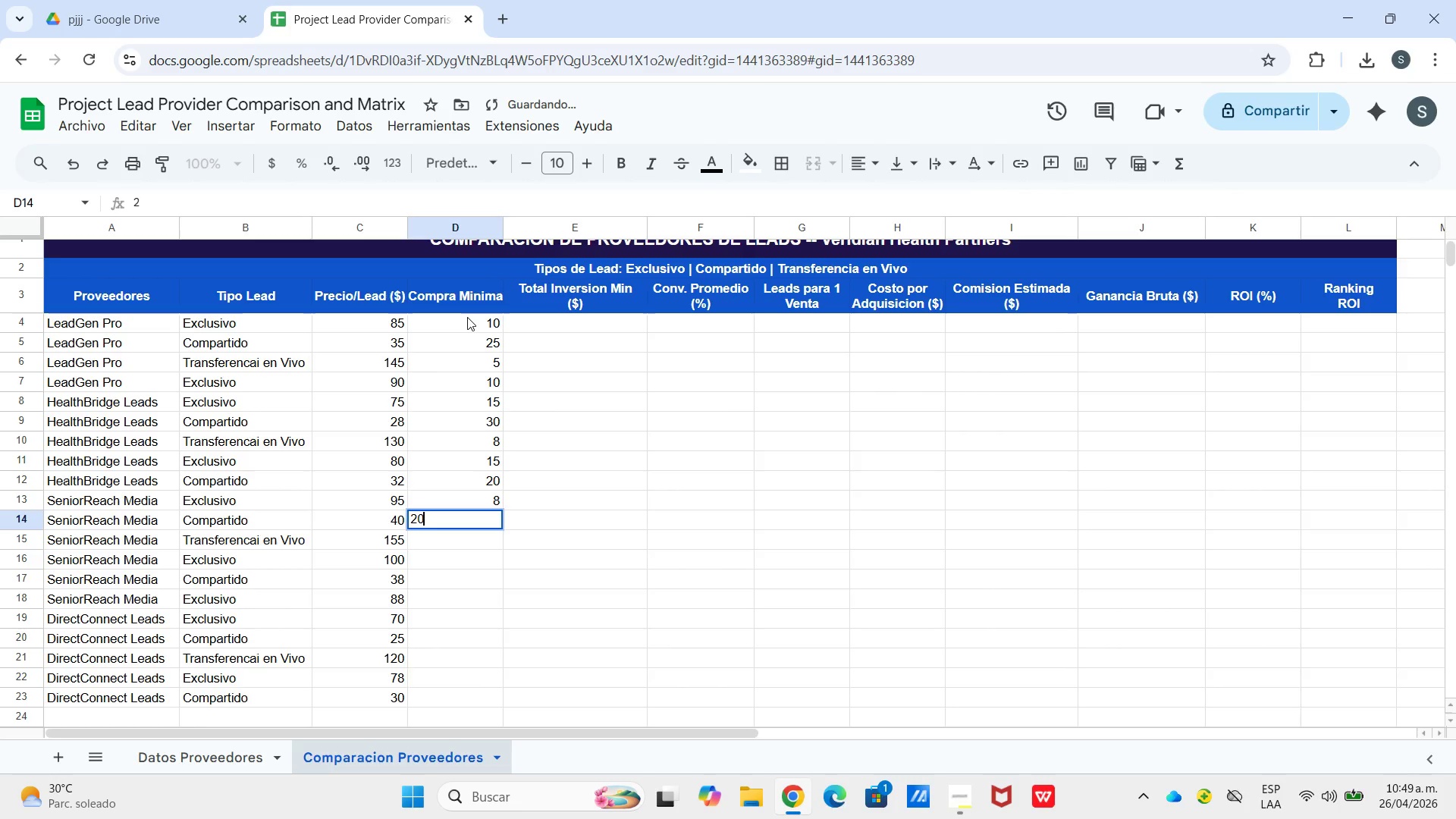 
key(Enter)
 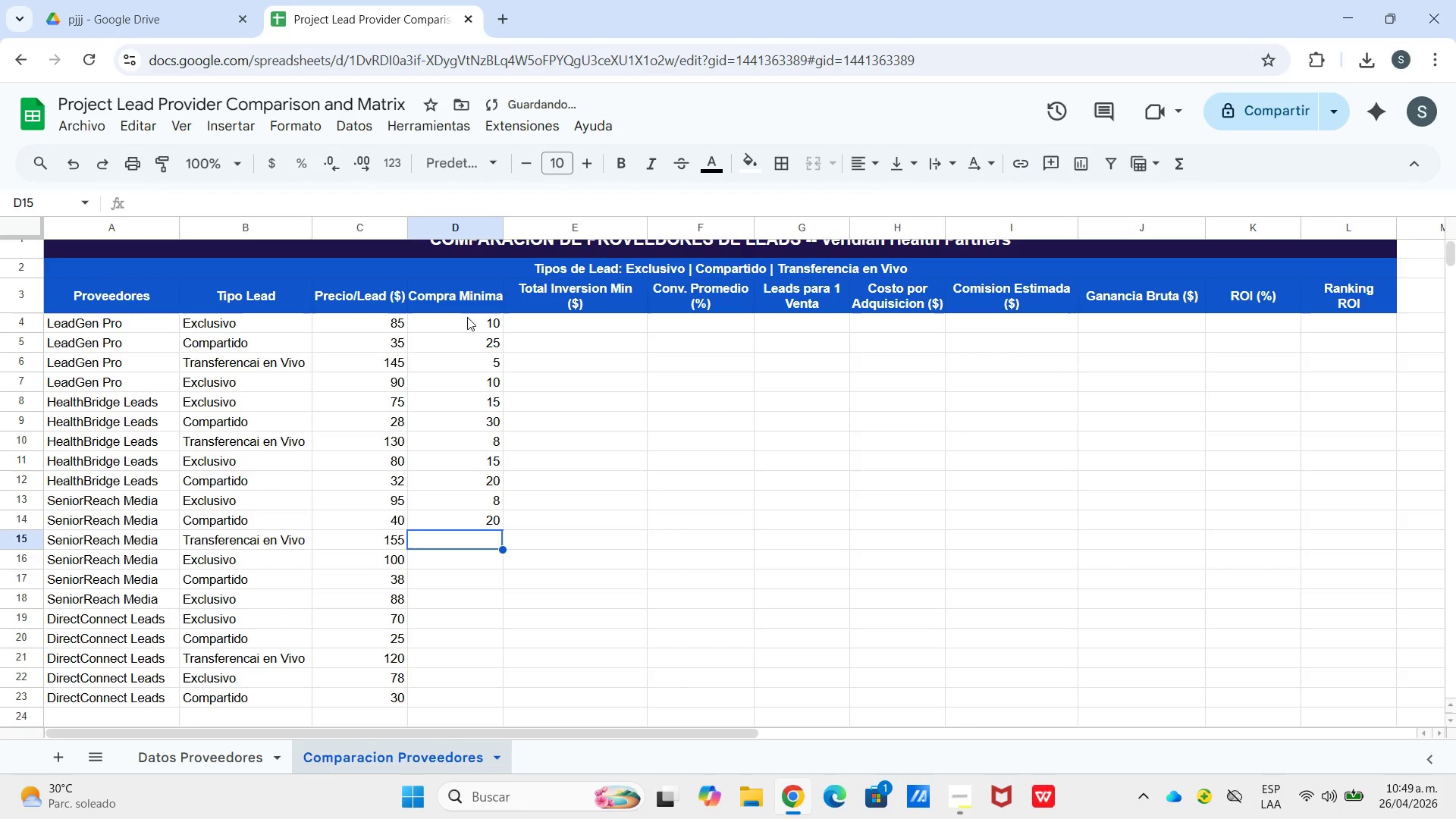 
key(Numpad5)
 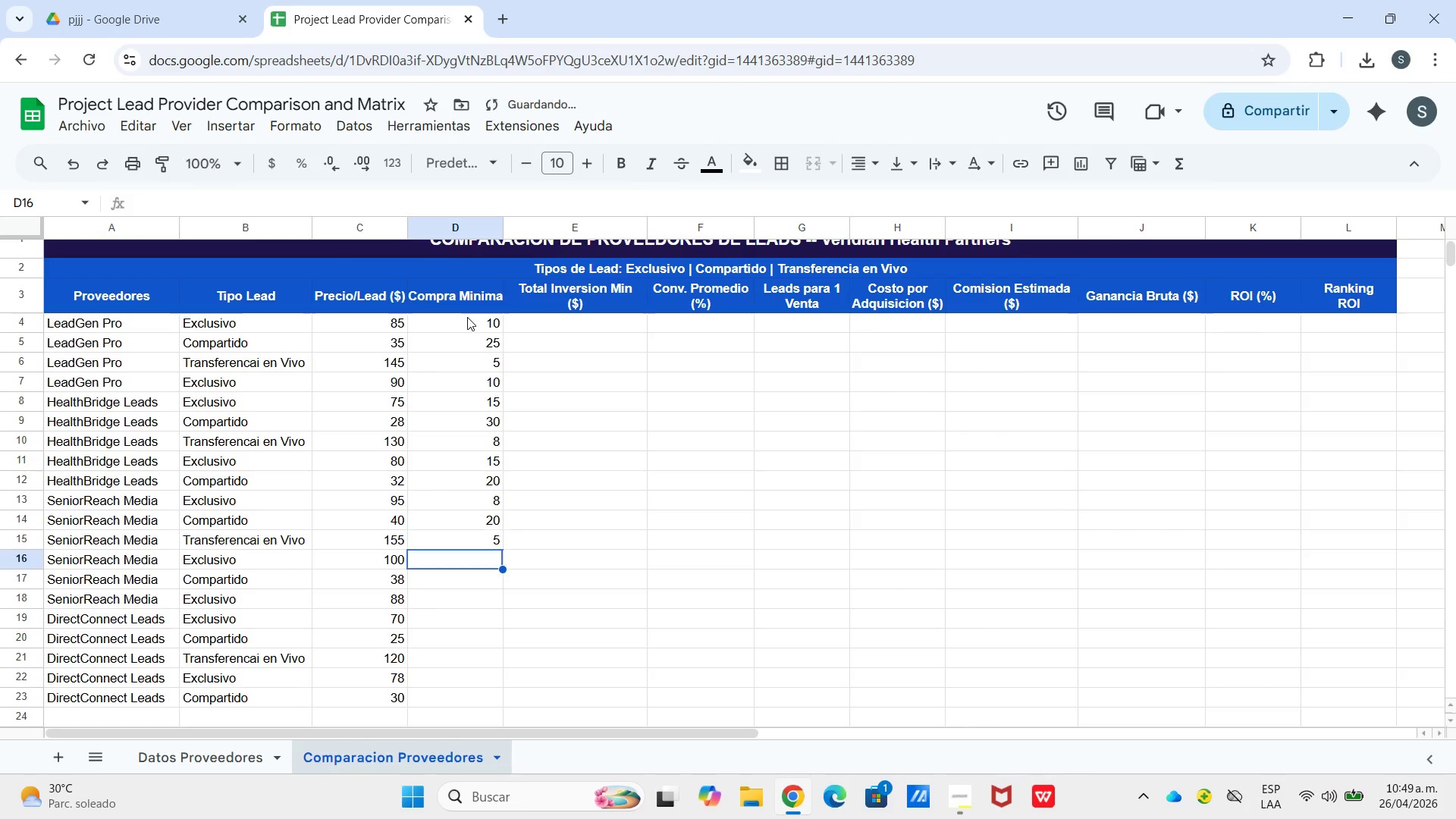 
key(Enter)
 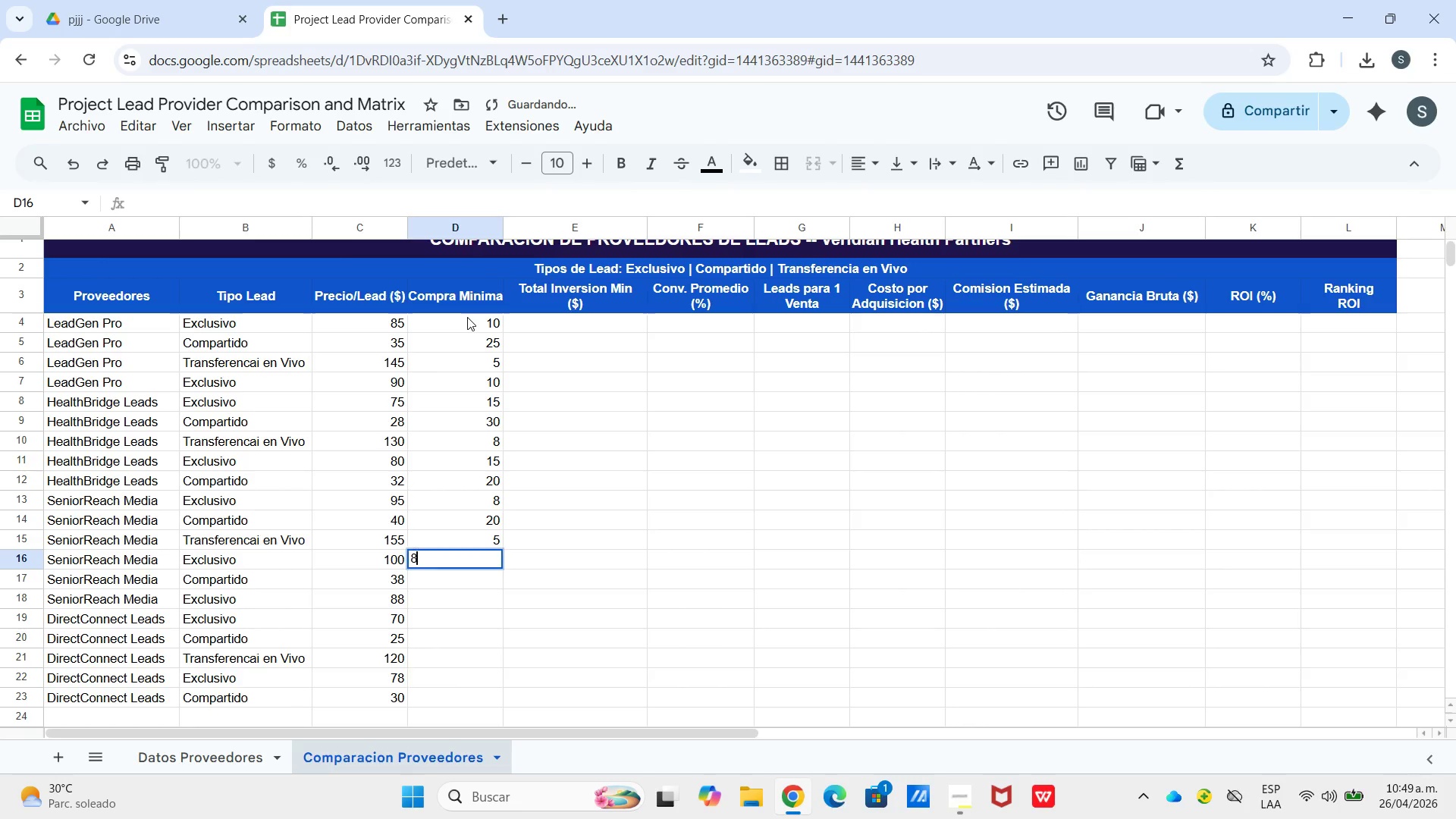 
key(Numpad8)
 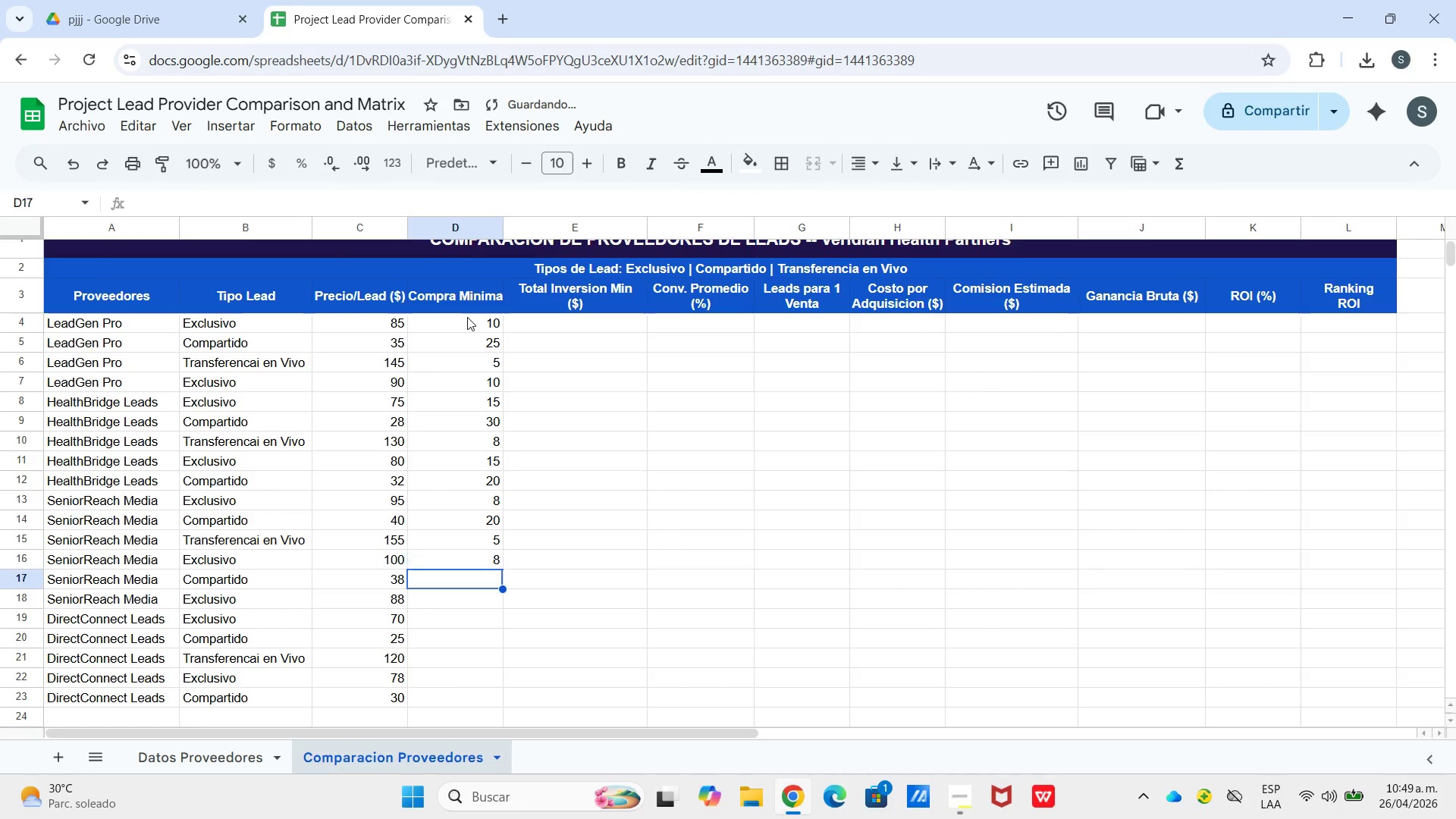 
key(Enter)
 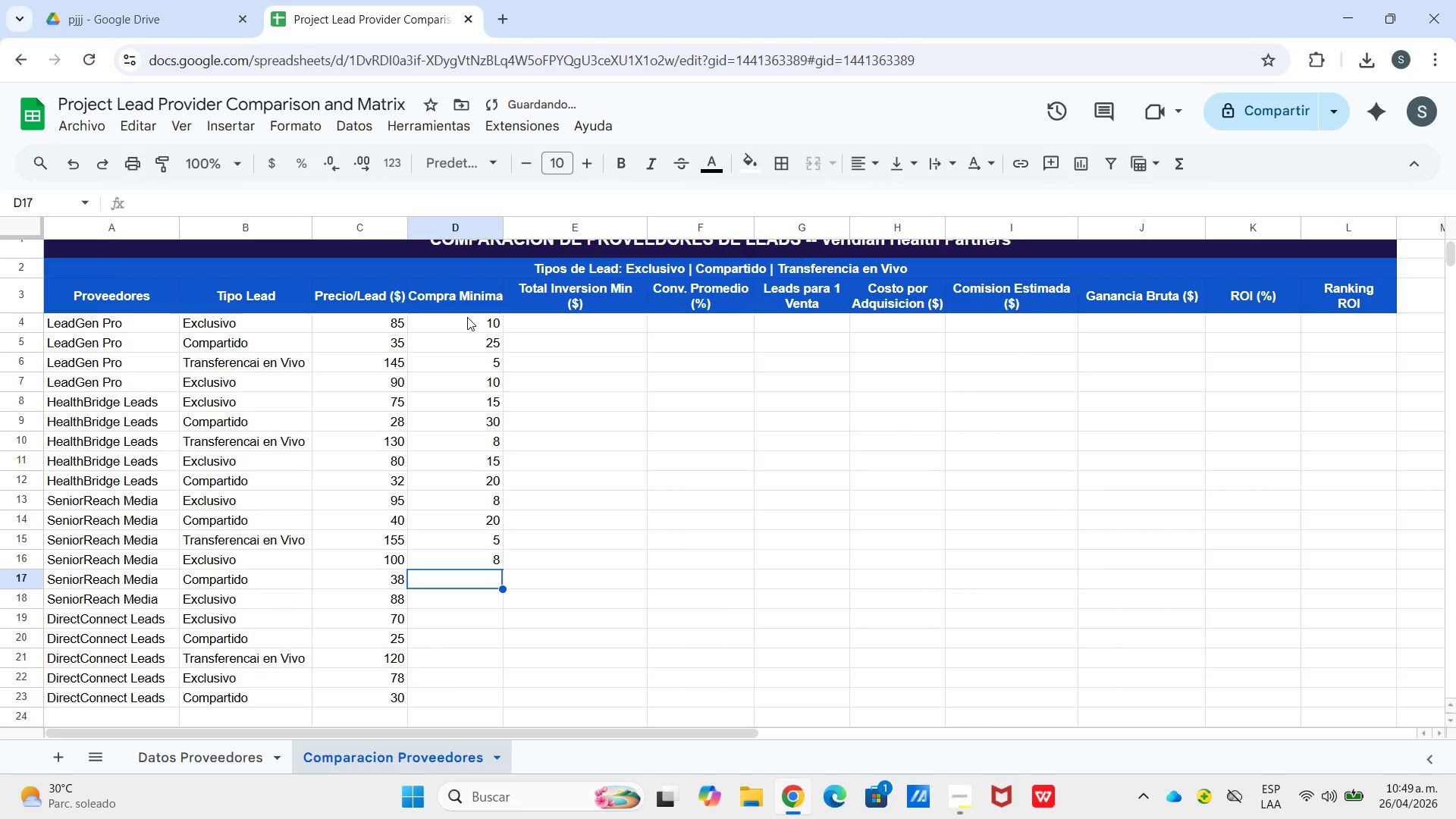 
key(Numpad2)
 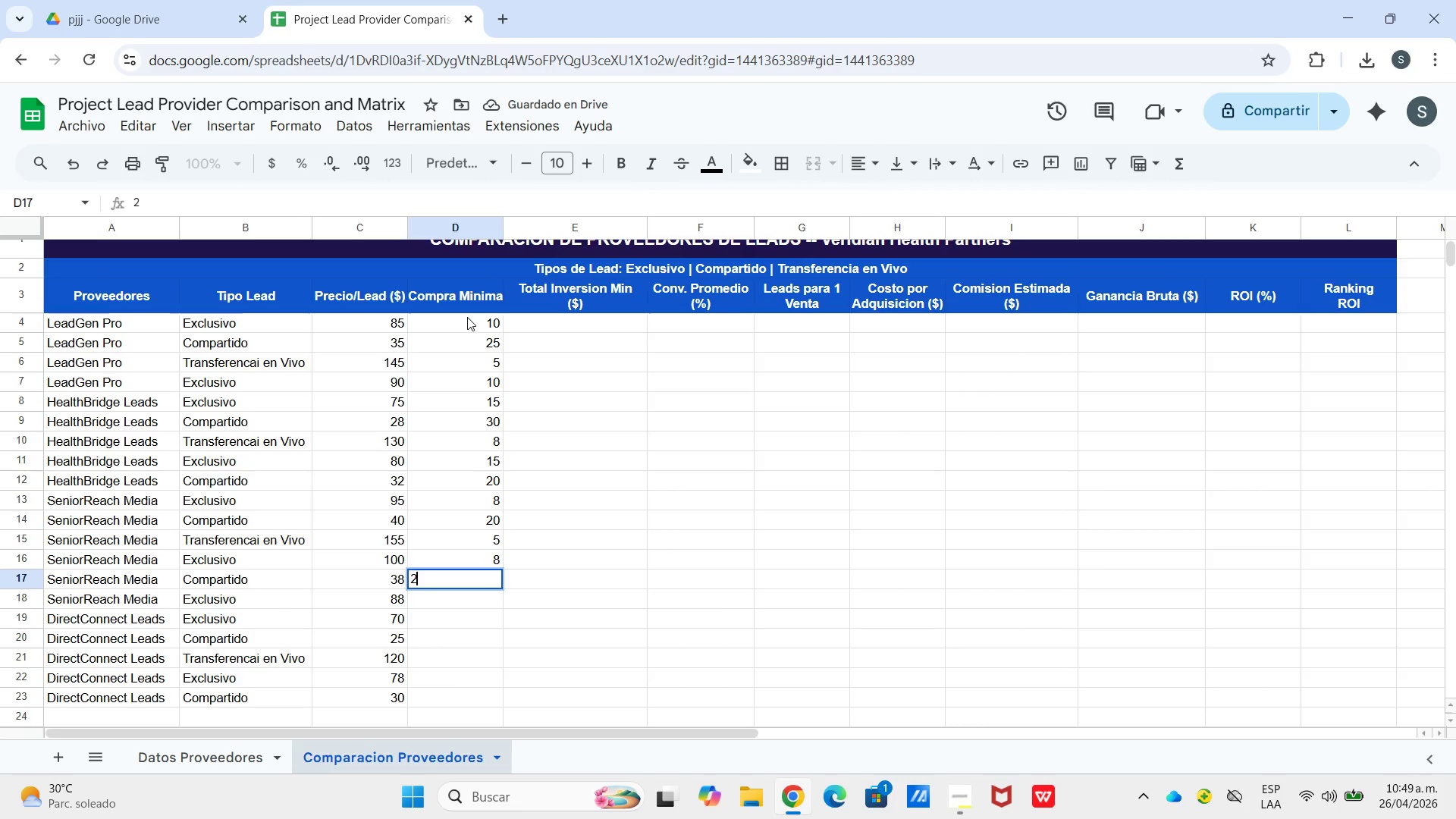 
key(Numpad5)
 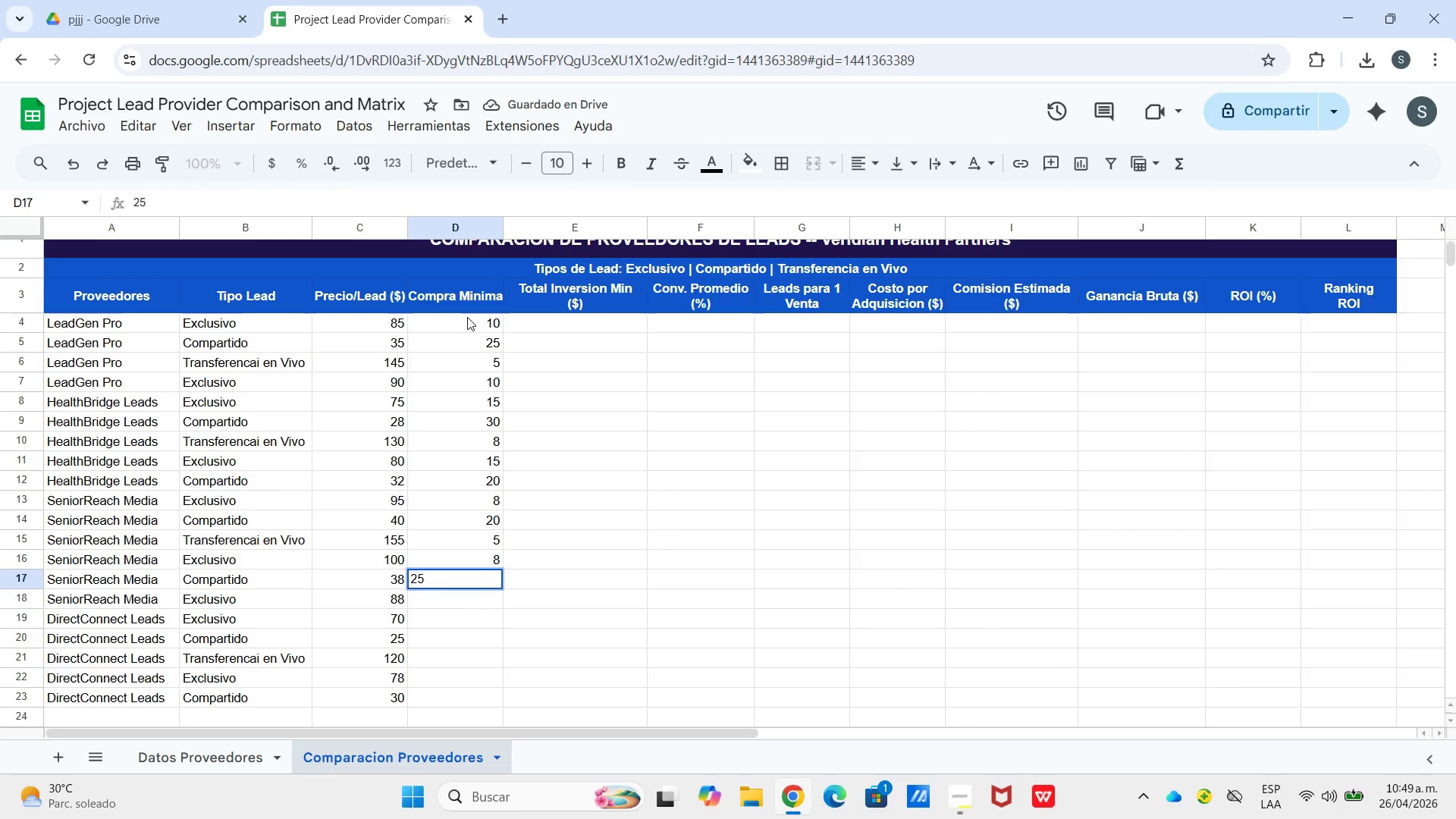 
key(Enter)
 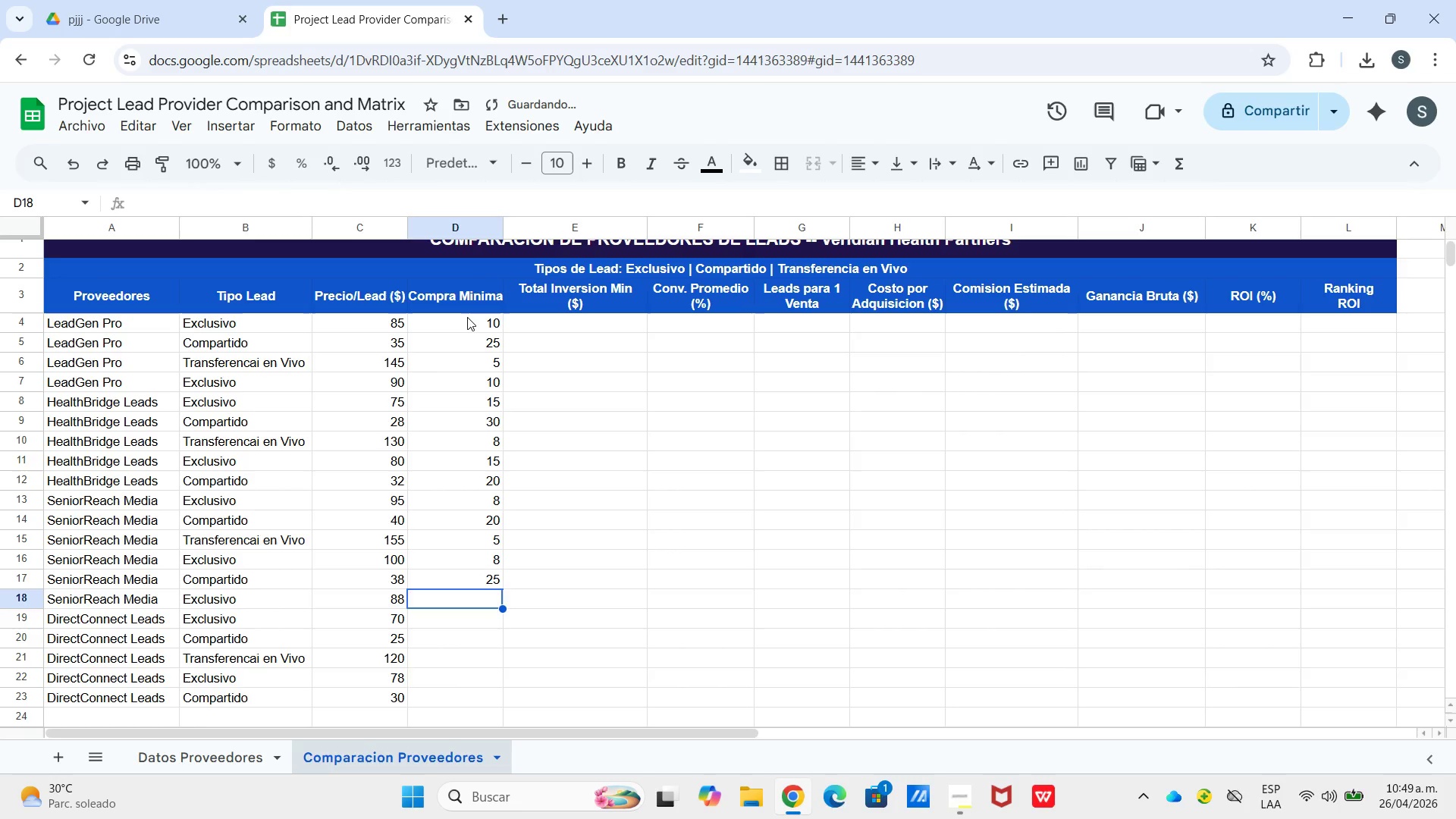 
key(Numpad1)
 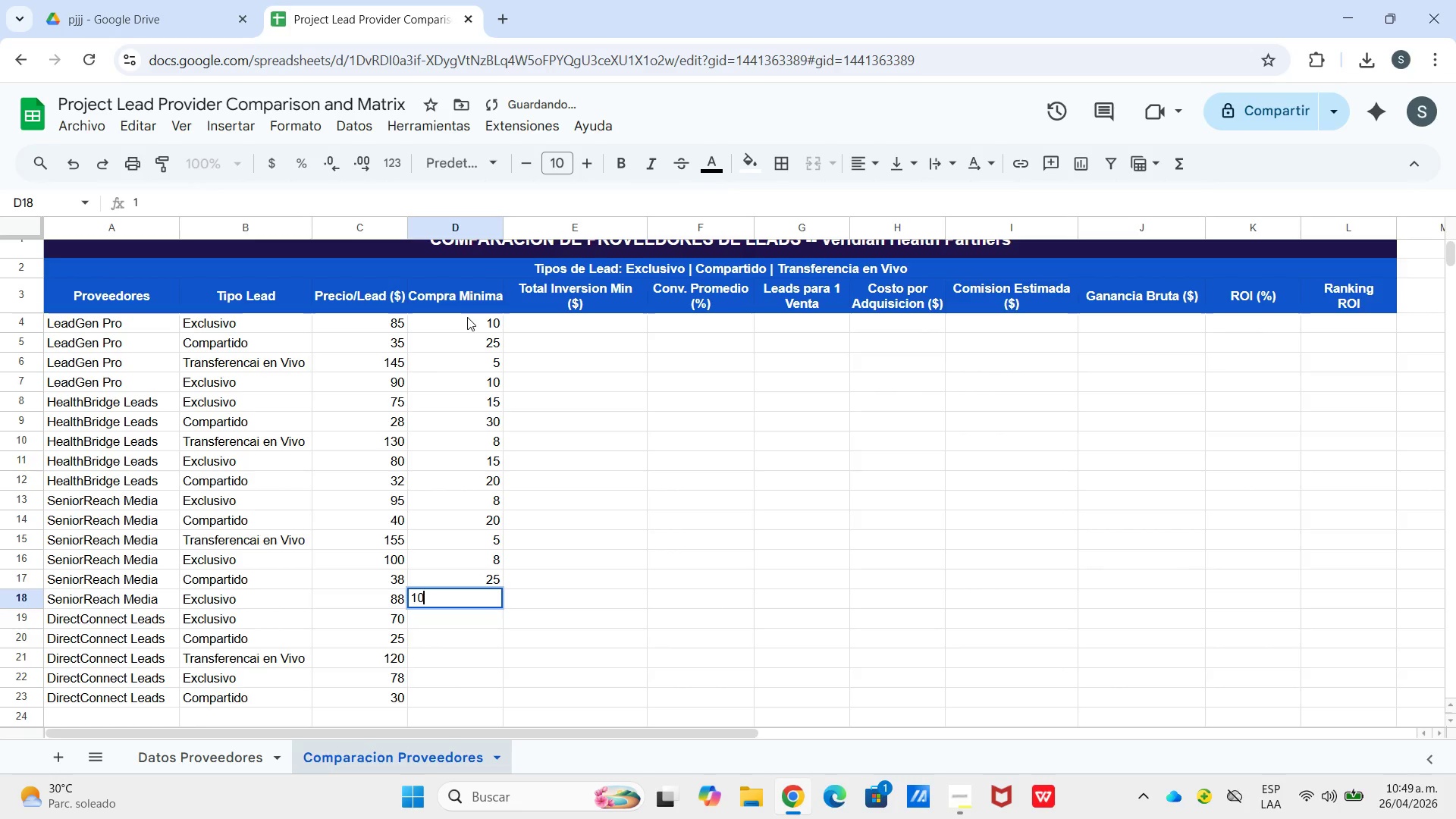 
key(Numpad0)
 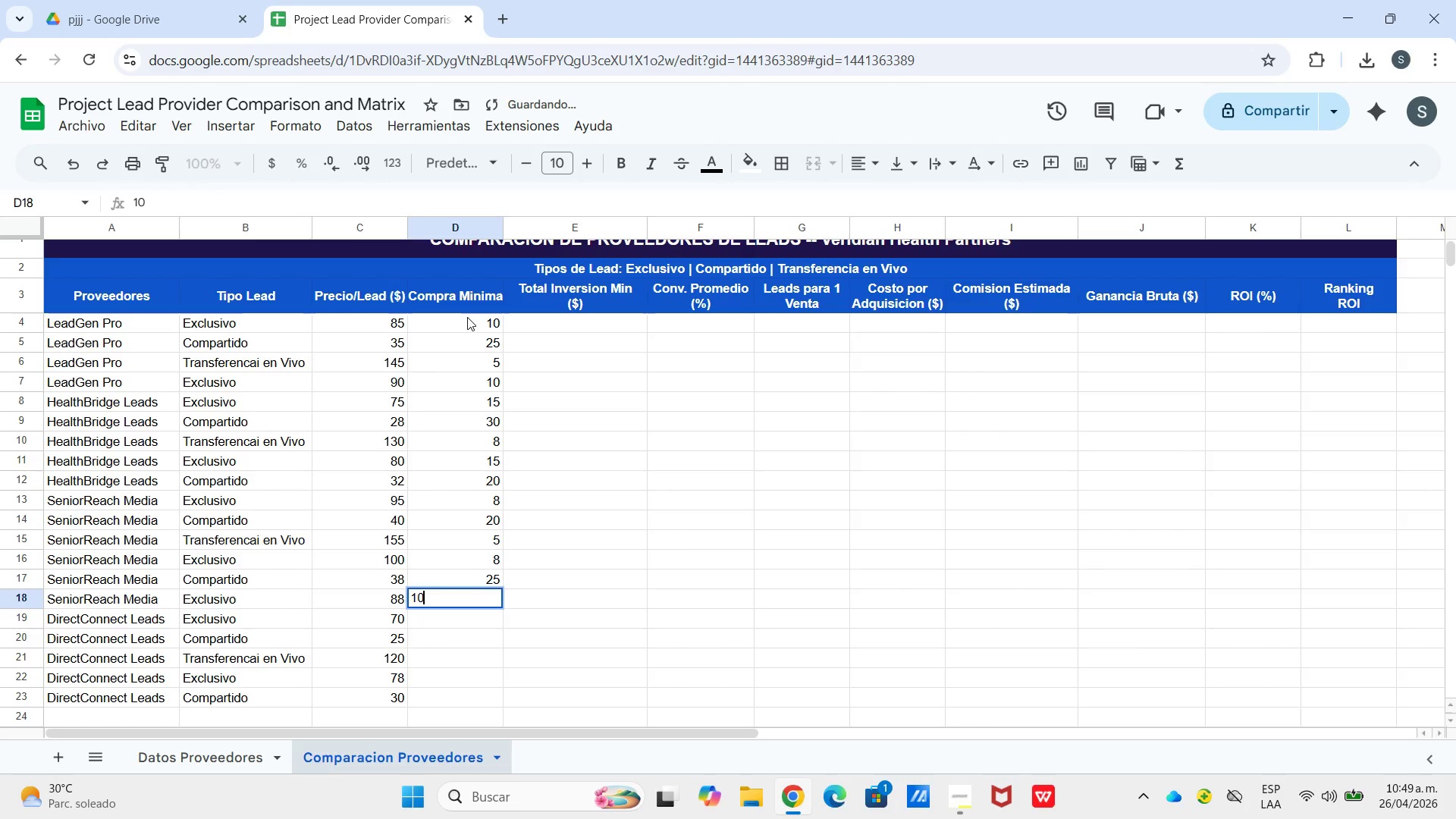 
key(Enter)
 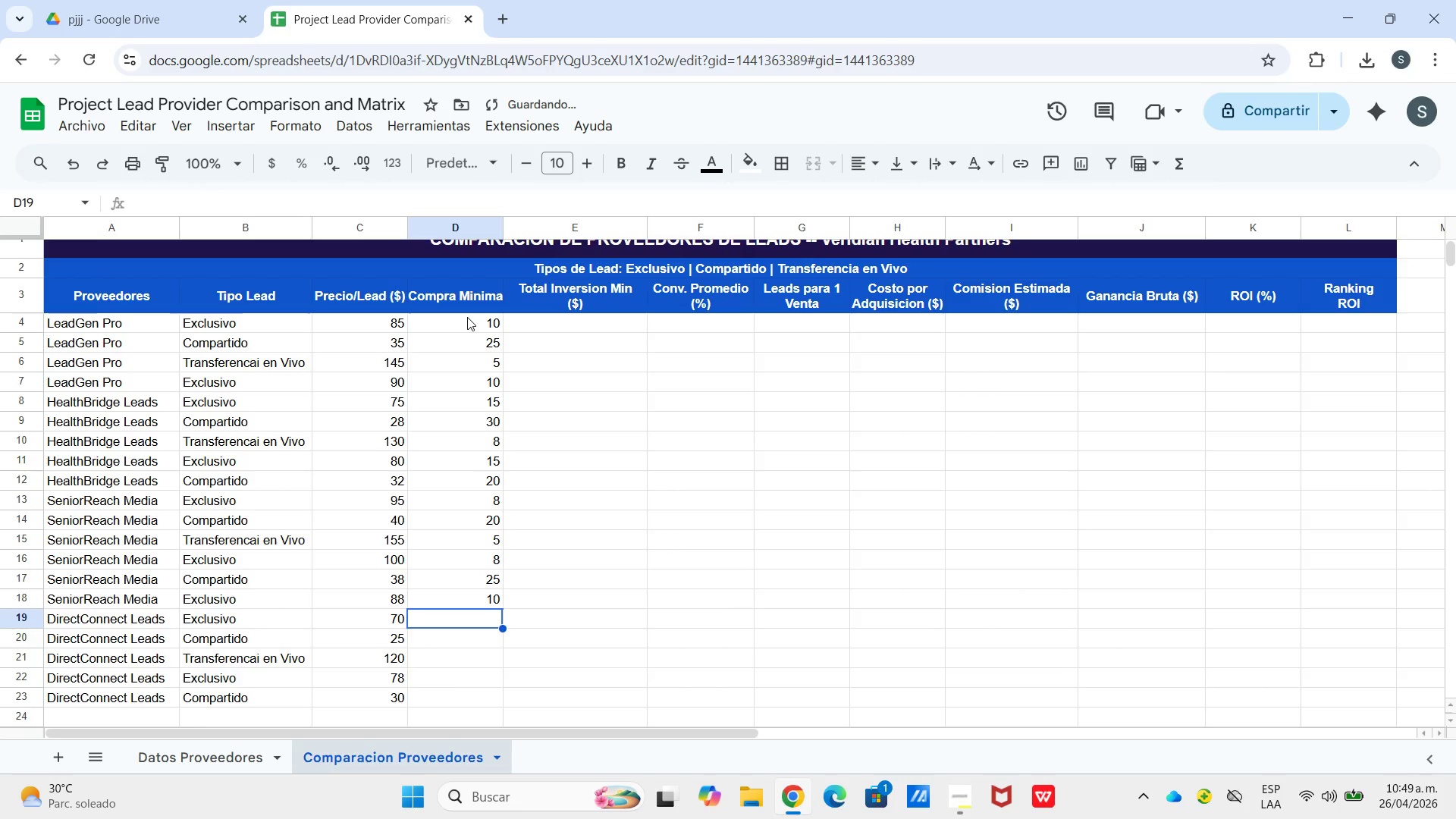 
key(Numpad2)
 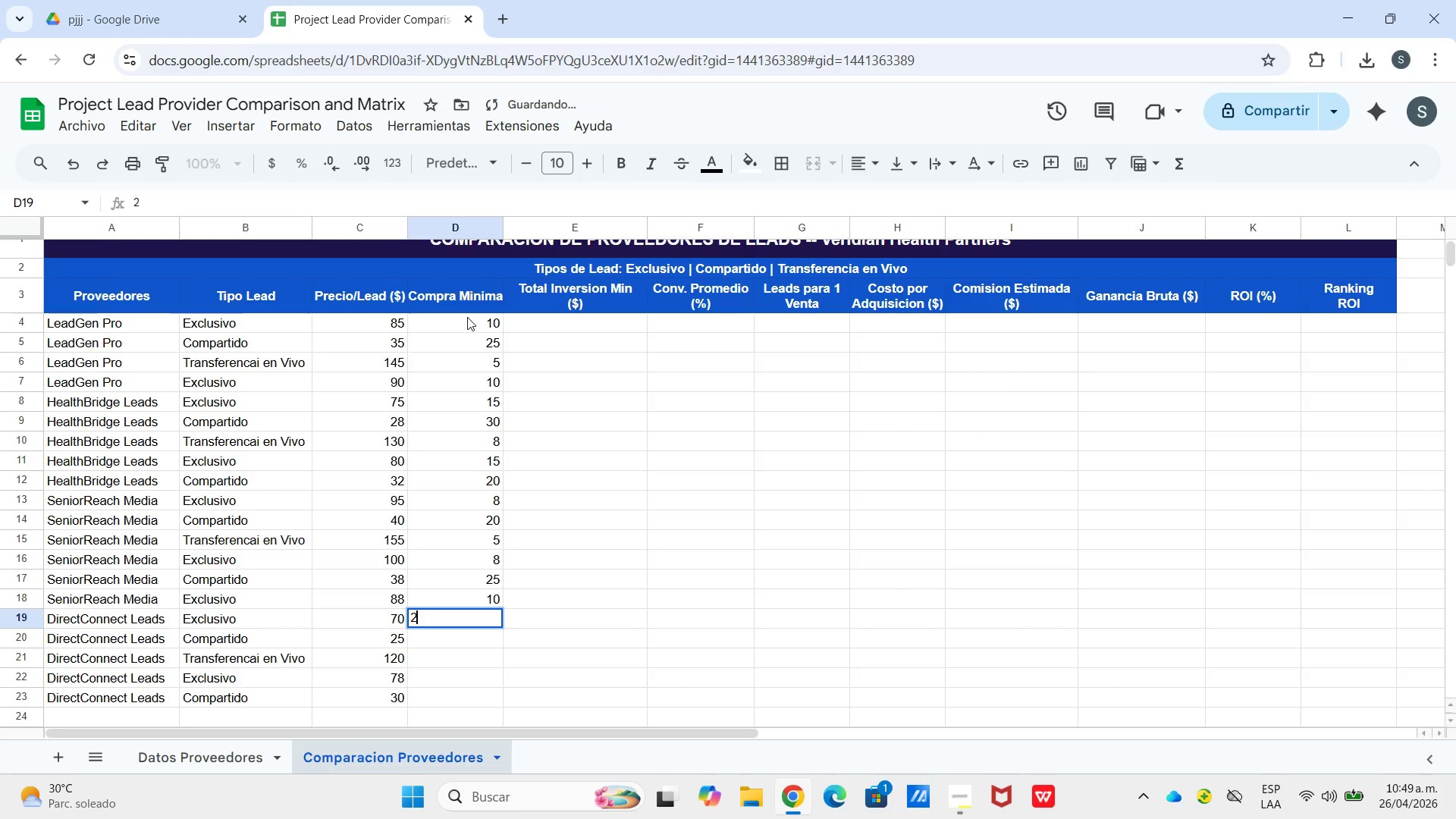 
key(Numpad0)
 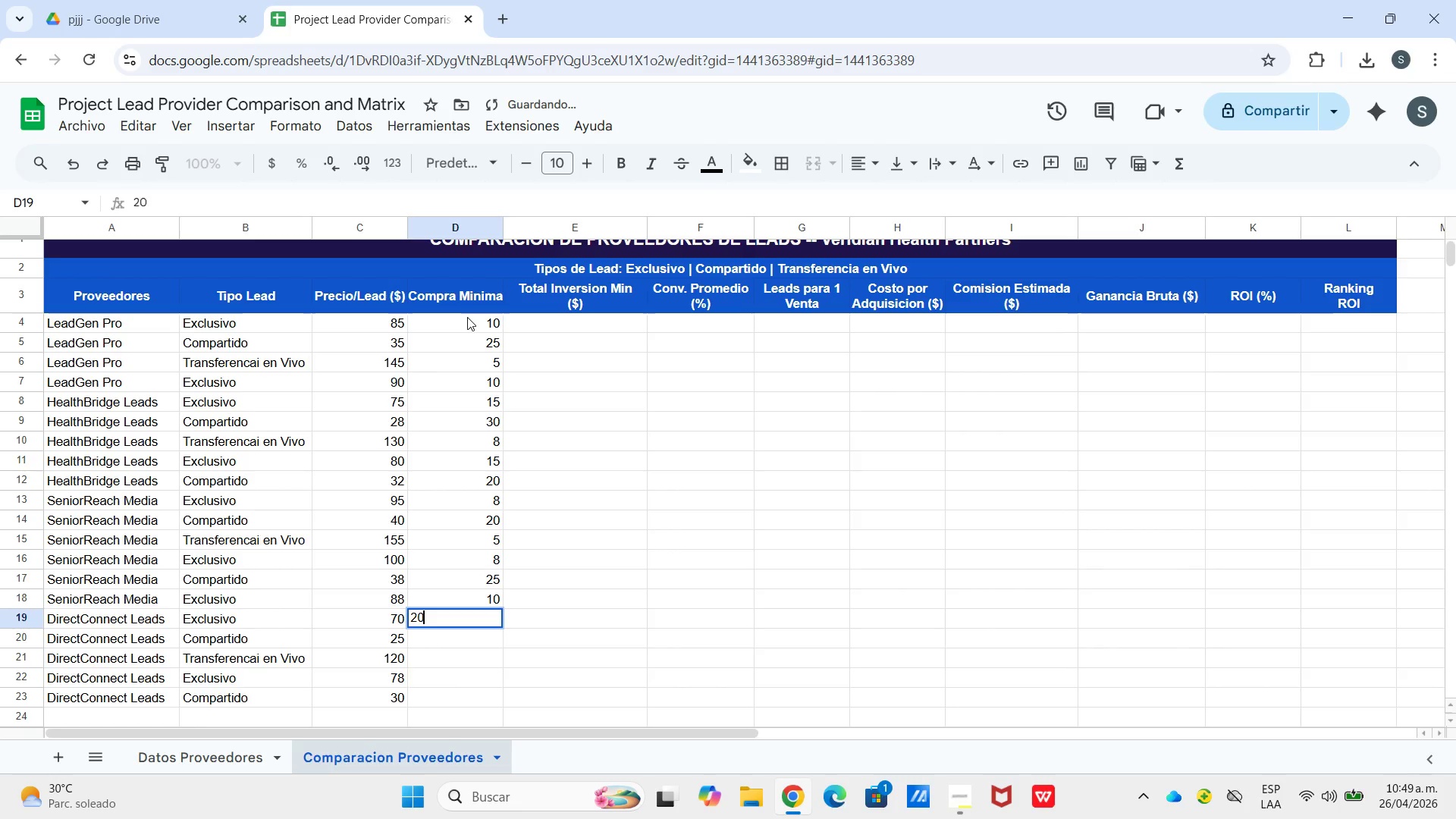 
key(Enter)
 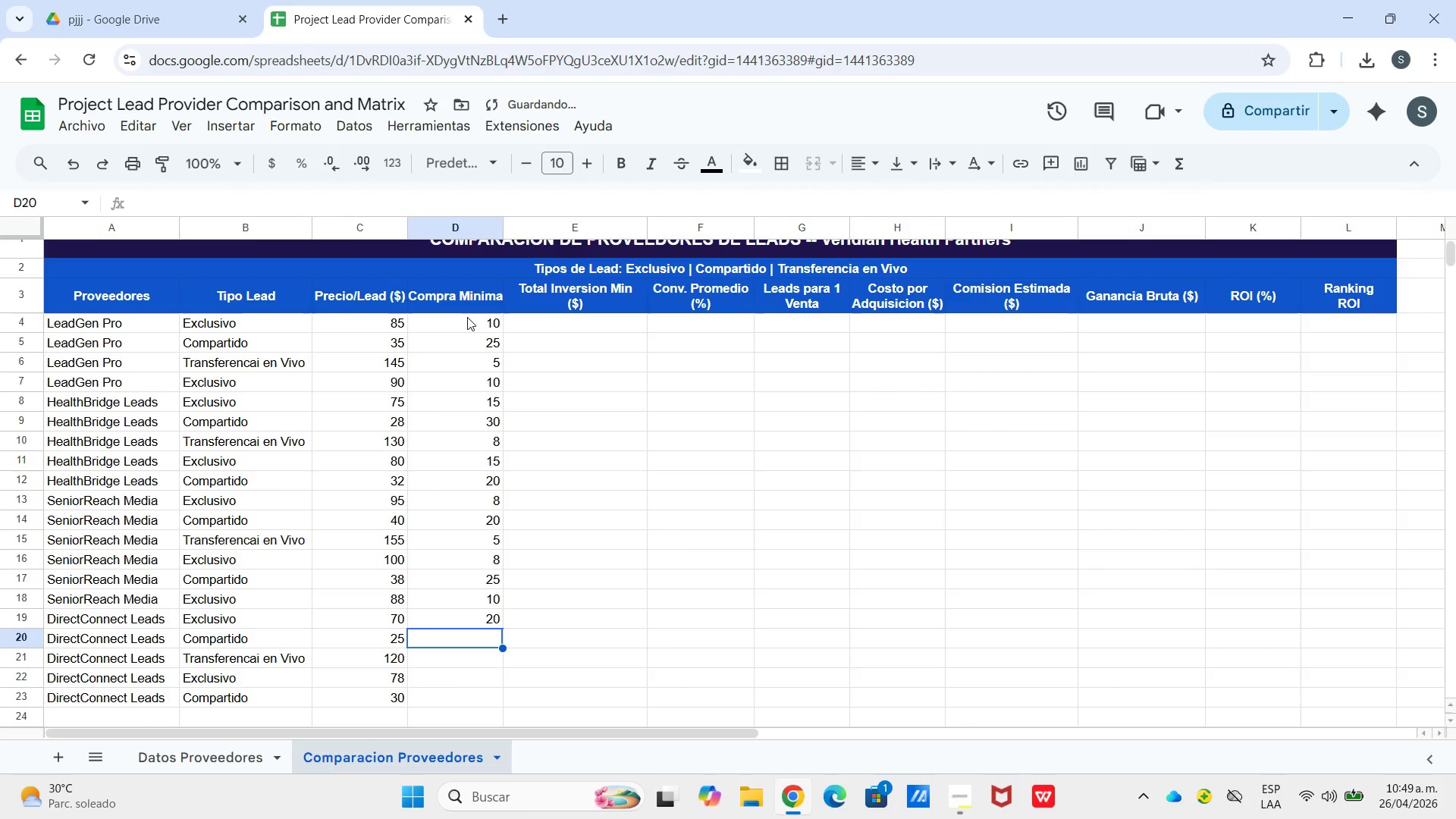 
key(Numpad4)
 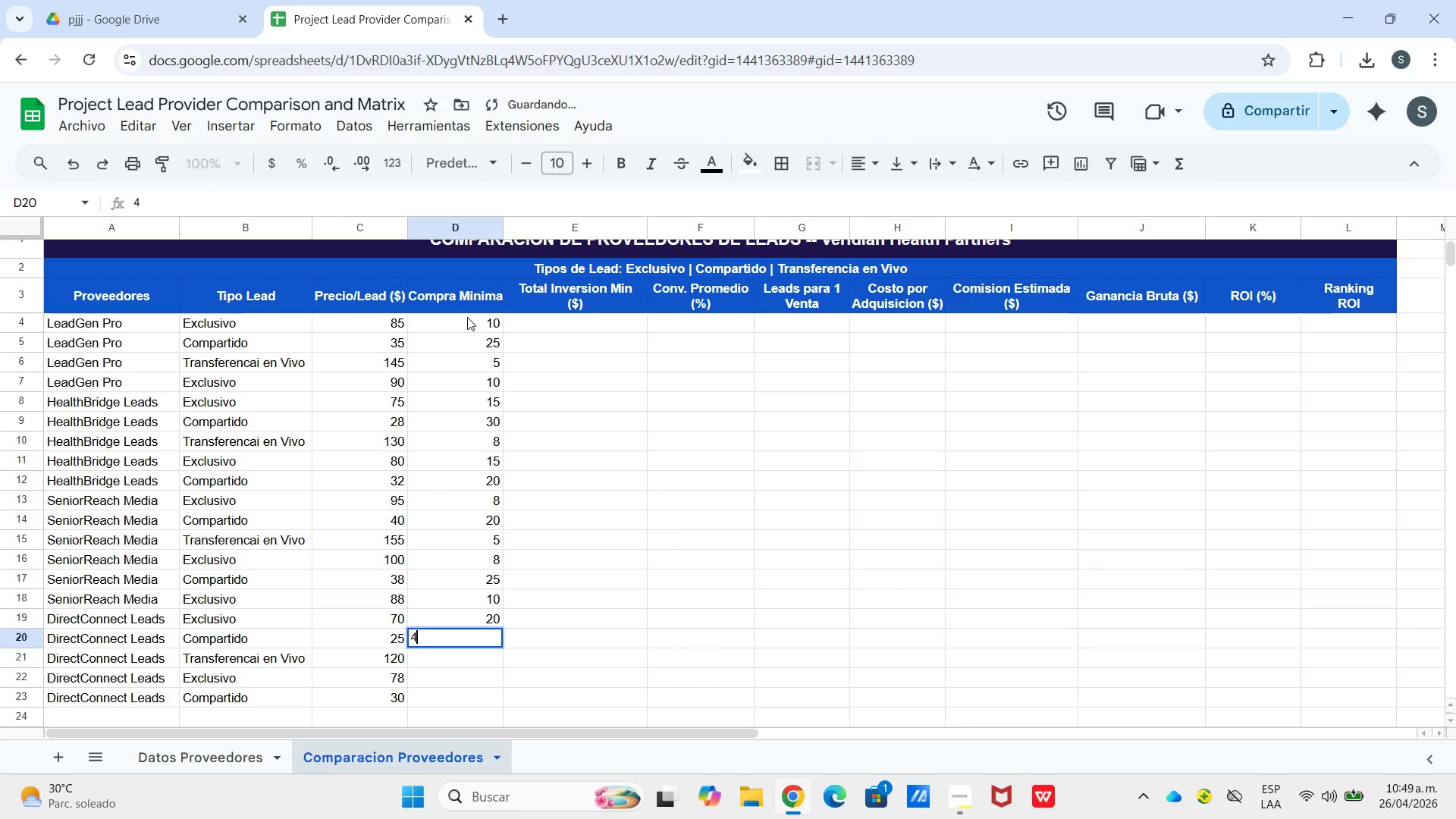 
key(Numpad0)
 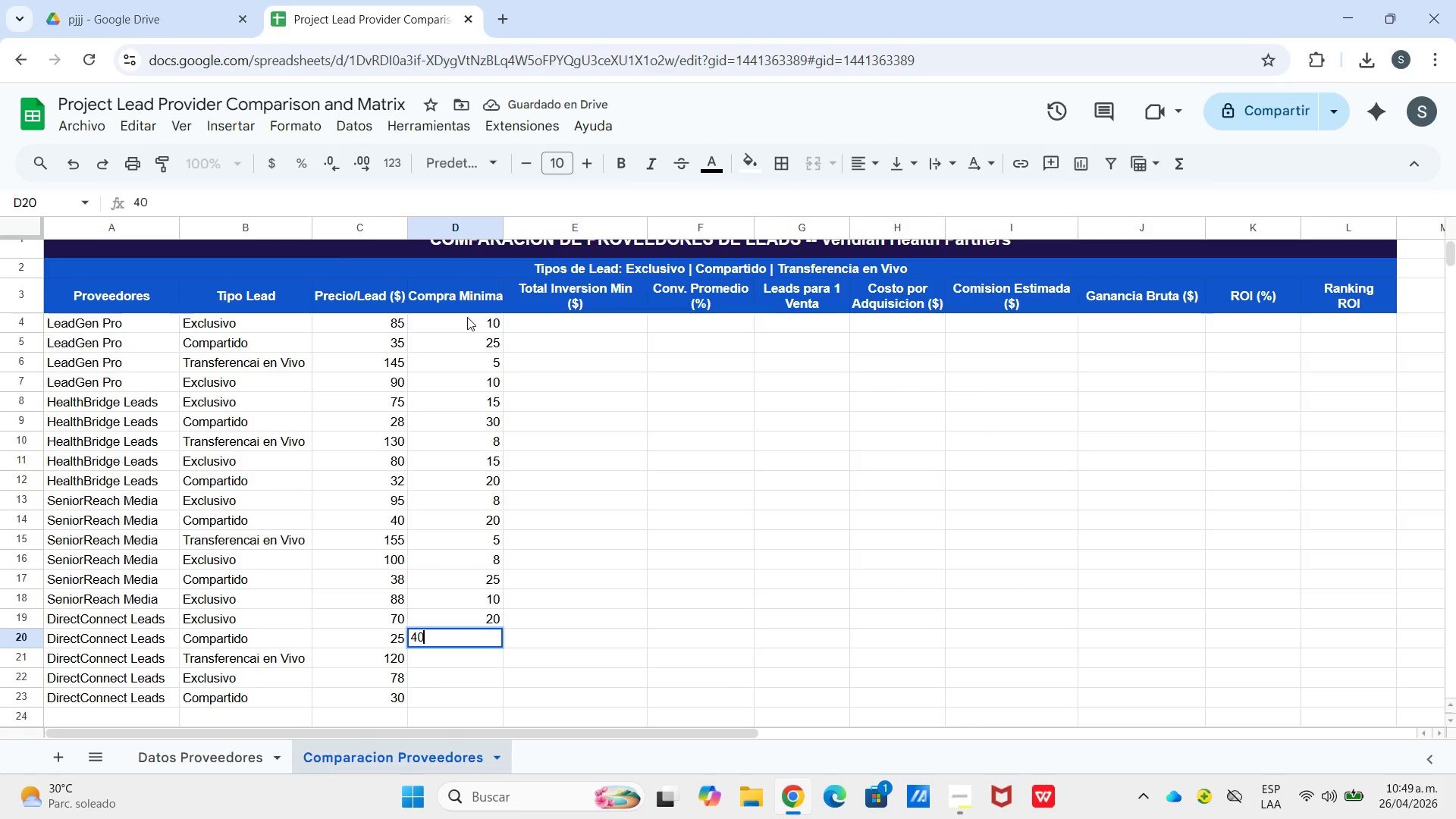 
key(Enter)
 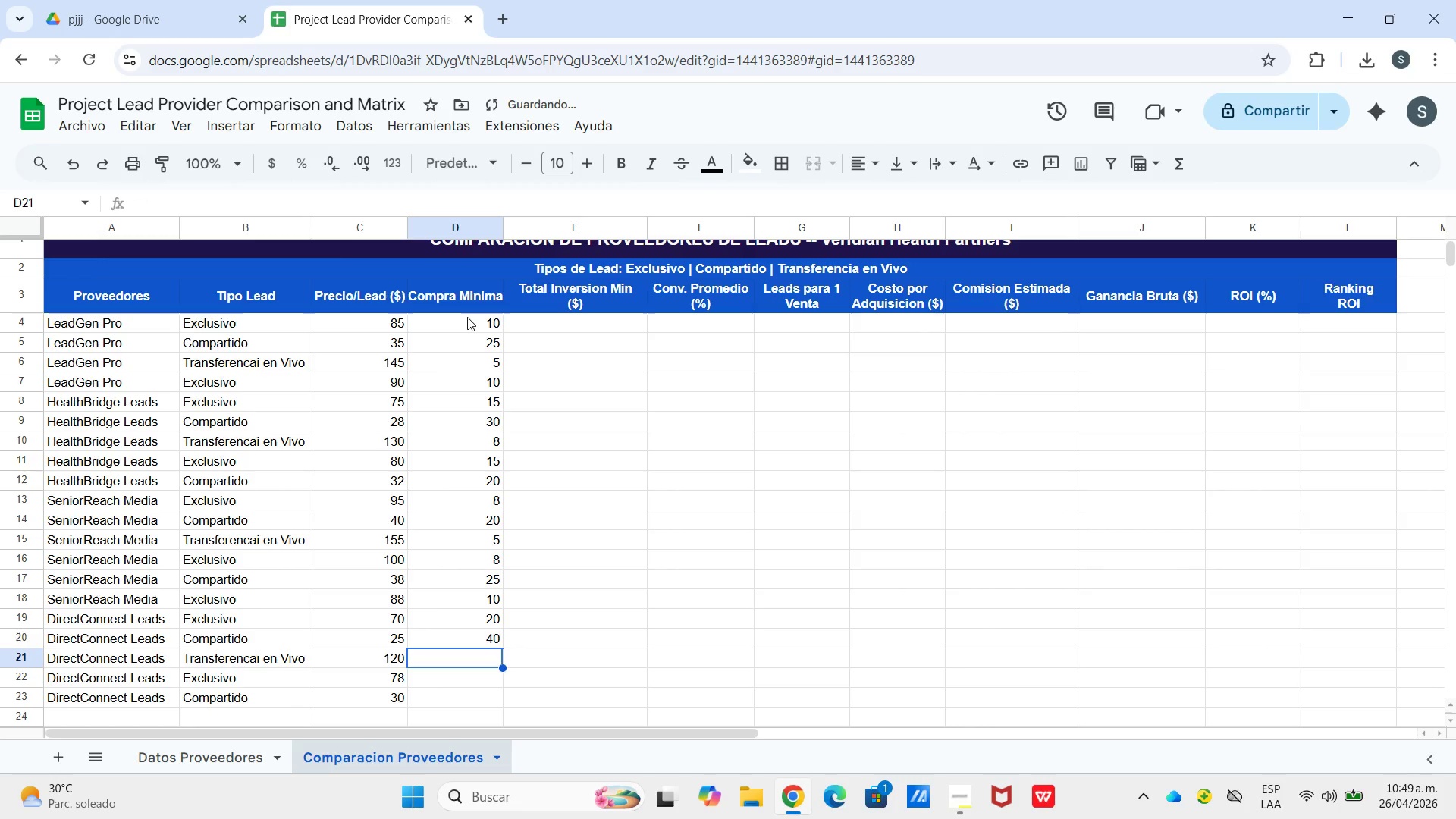 
key(Numpad1)
 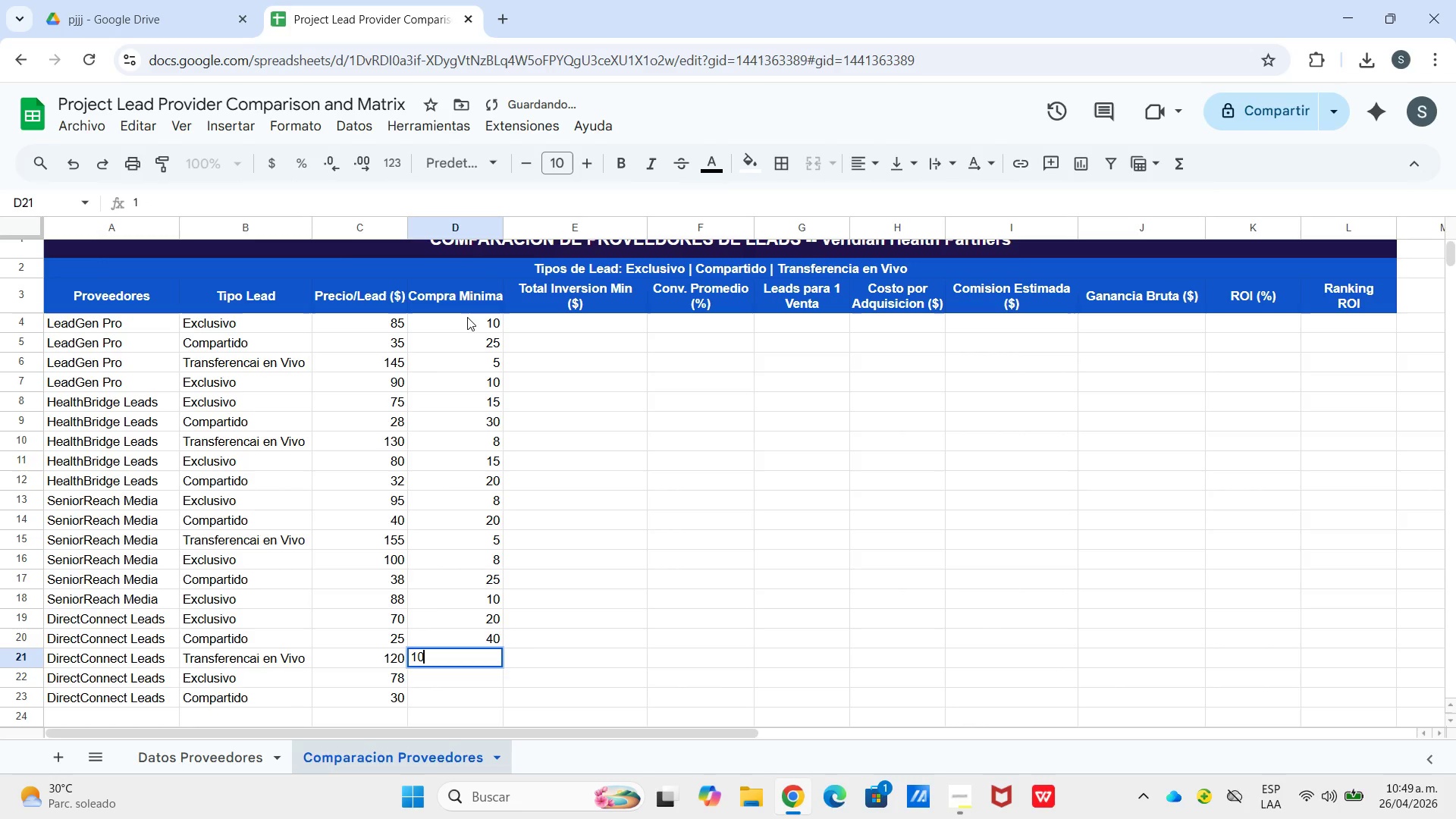 
key(Numpad0)
 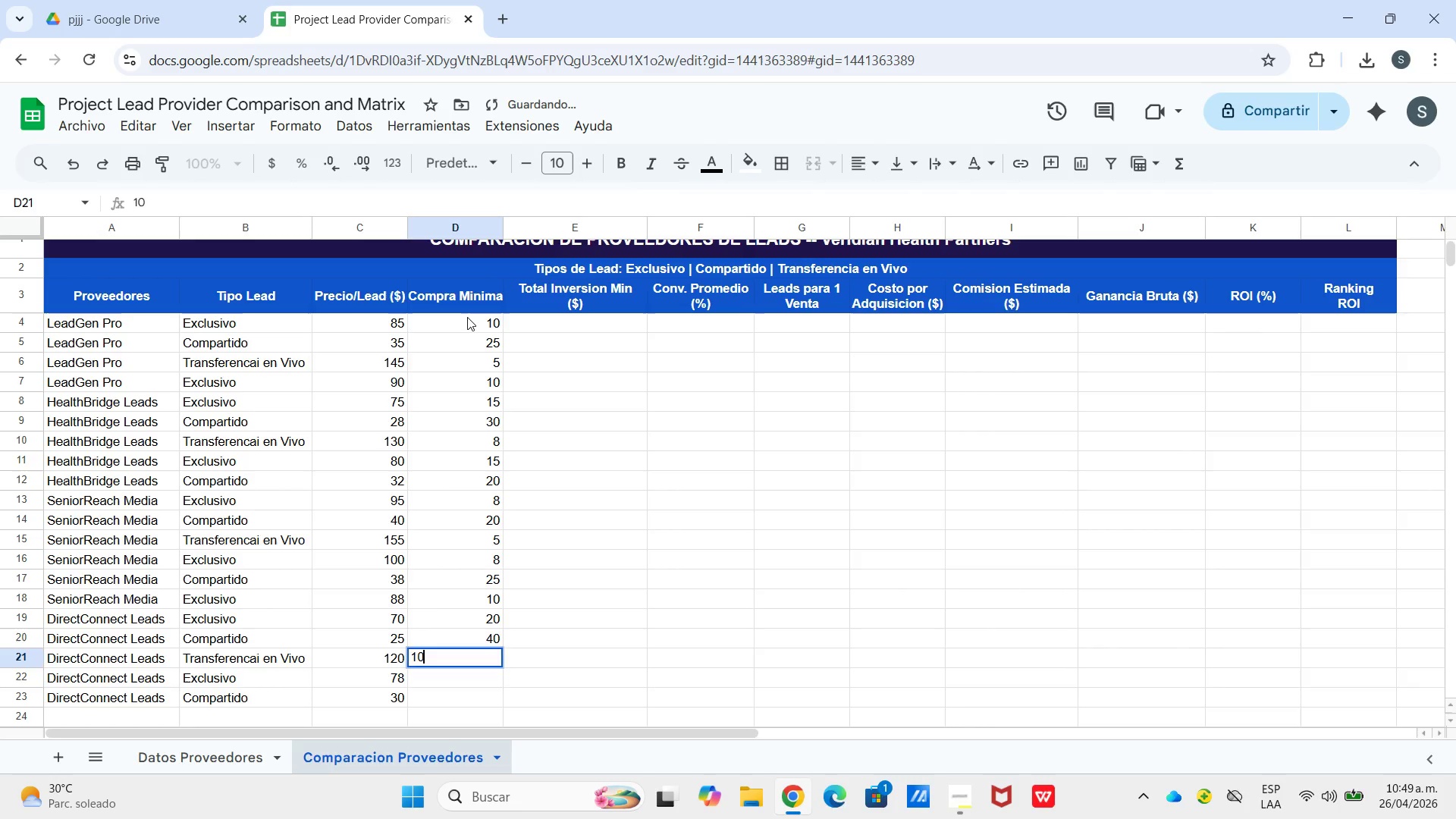 
key(Enter)
 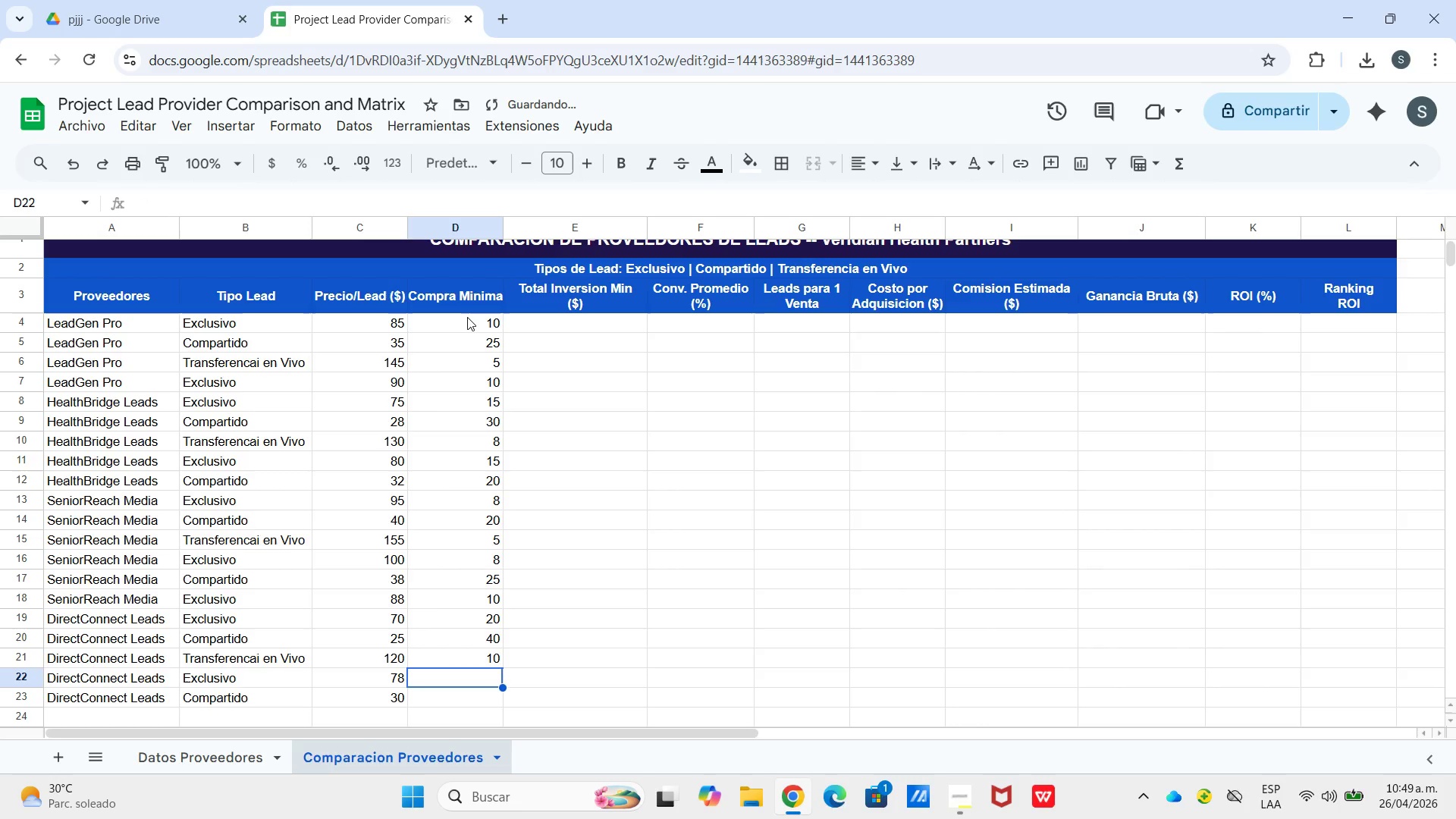 
key(Numpad1)
 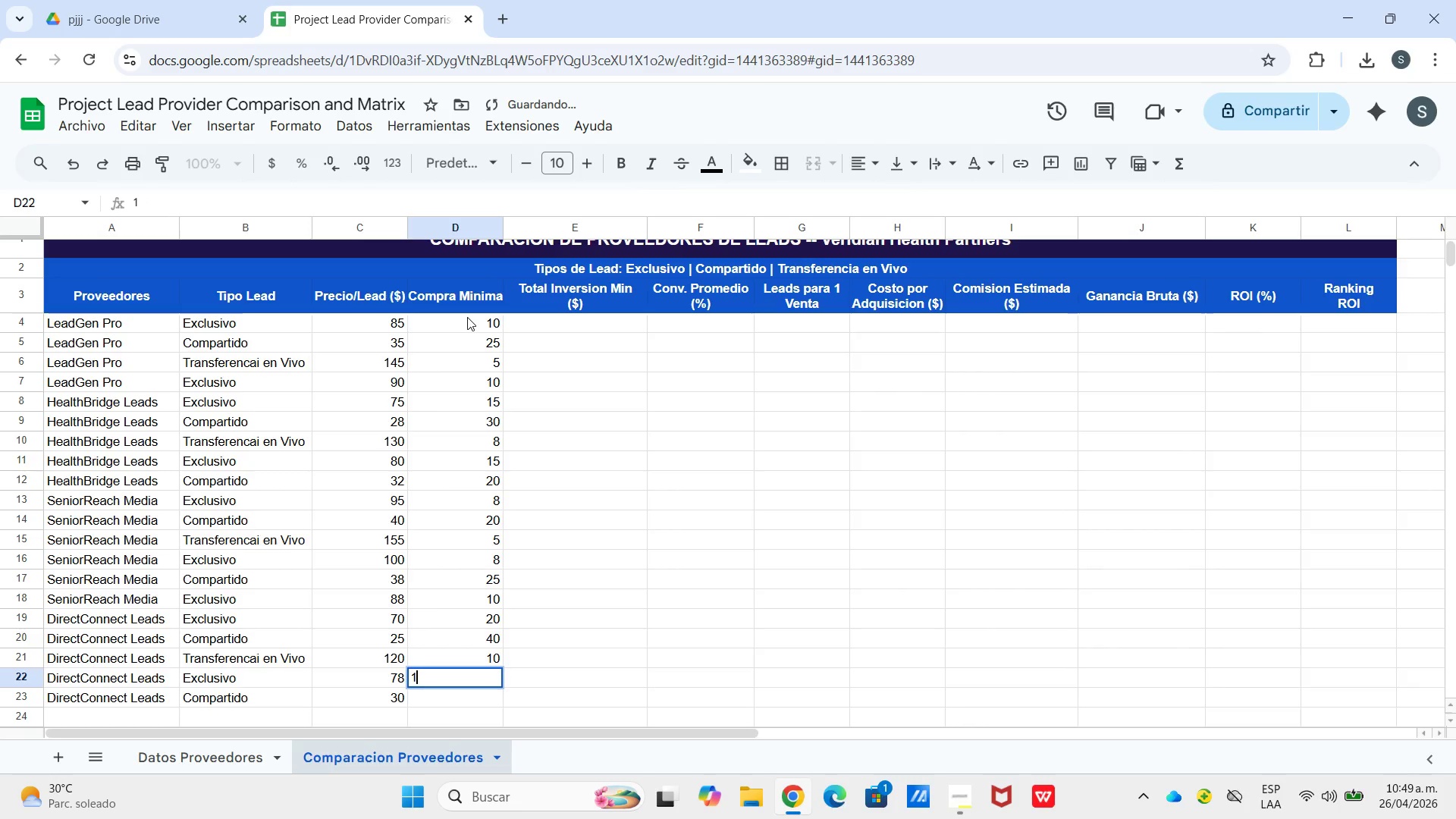 
key(Numpad5)
 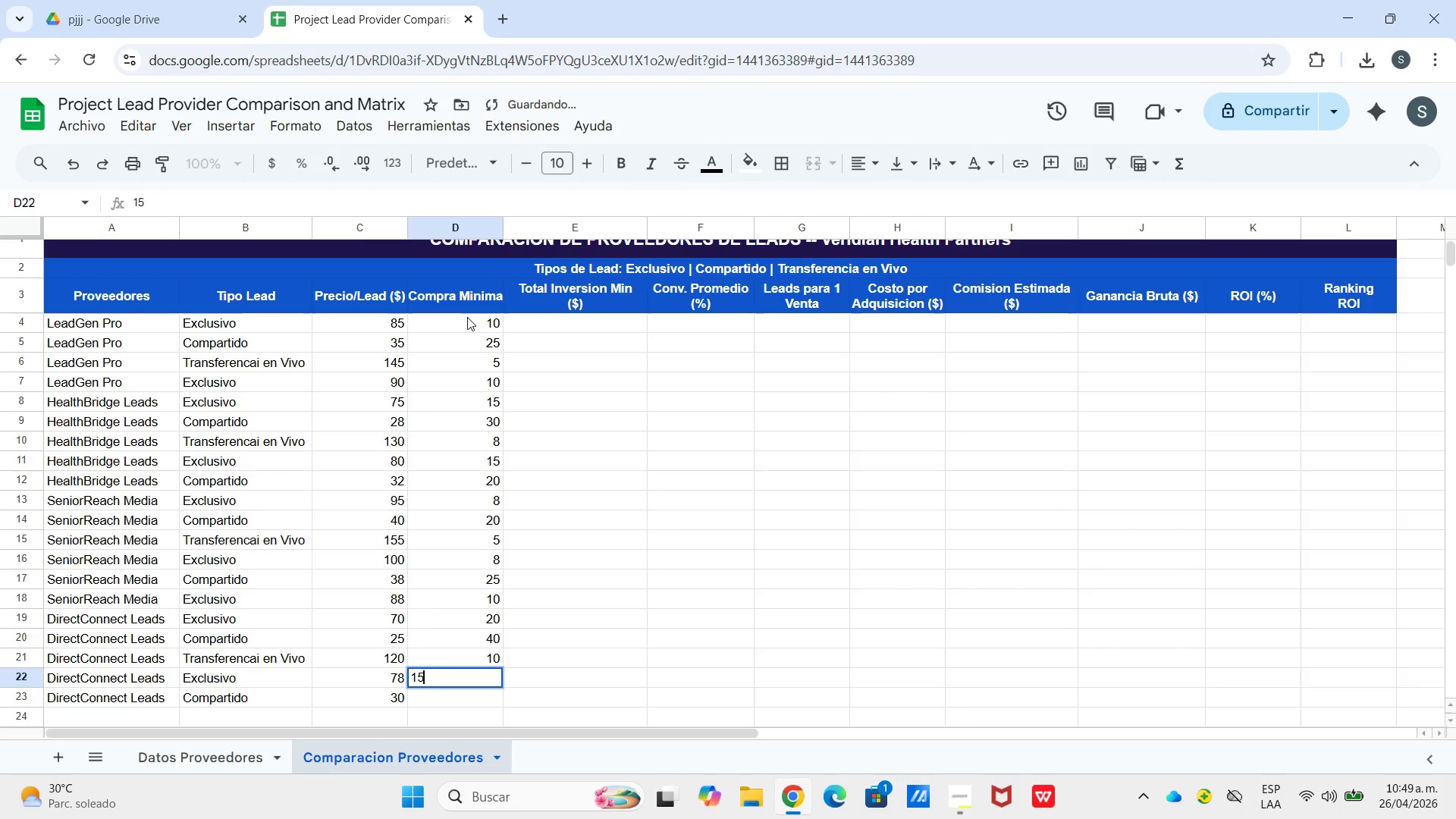 
key(Enter)
 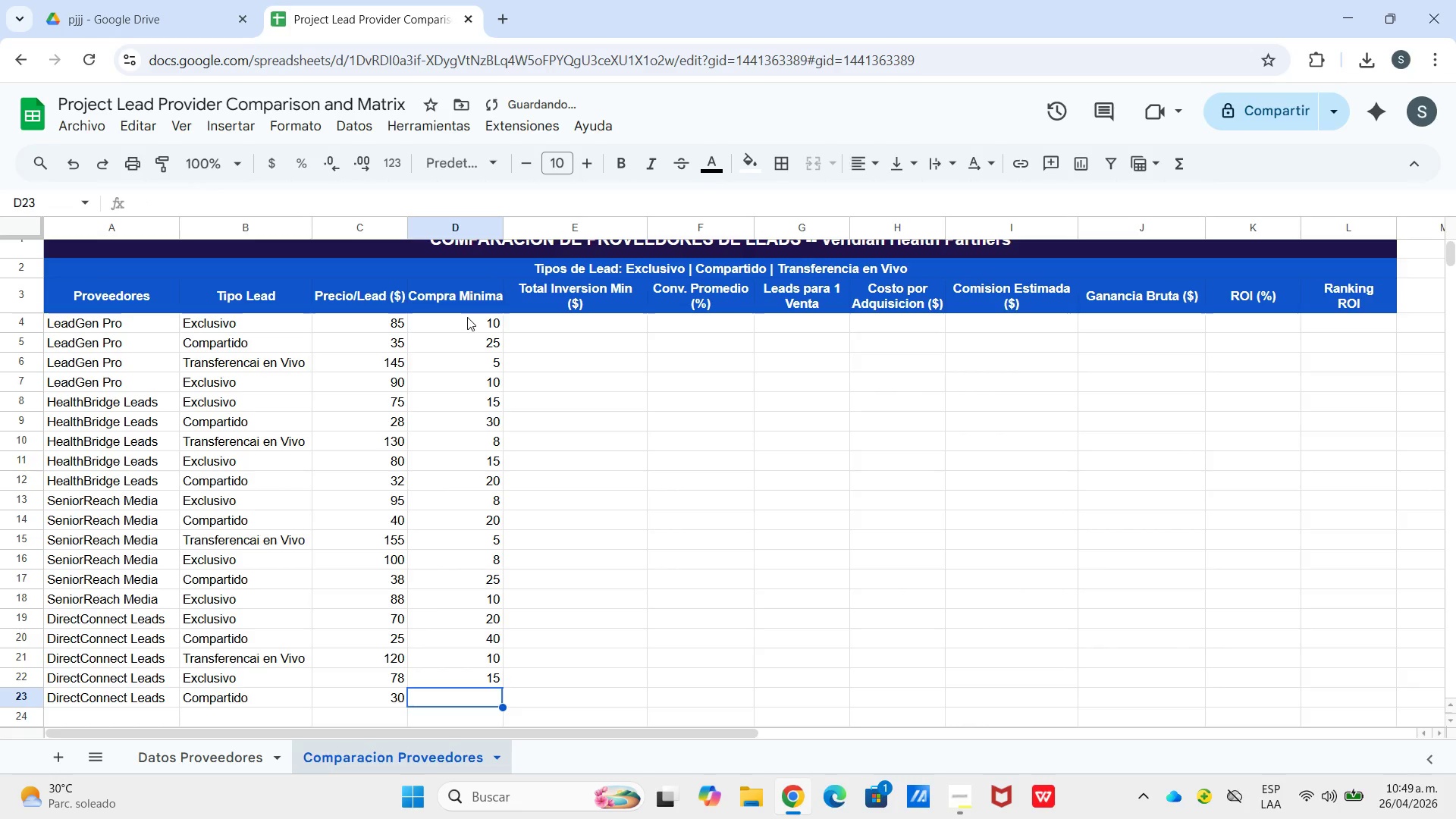 
key(Numpad3)
 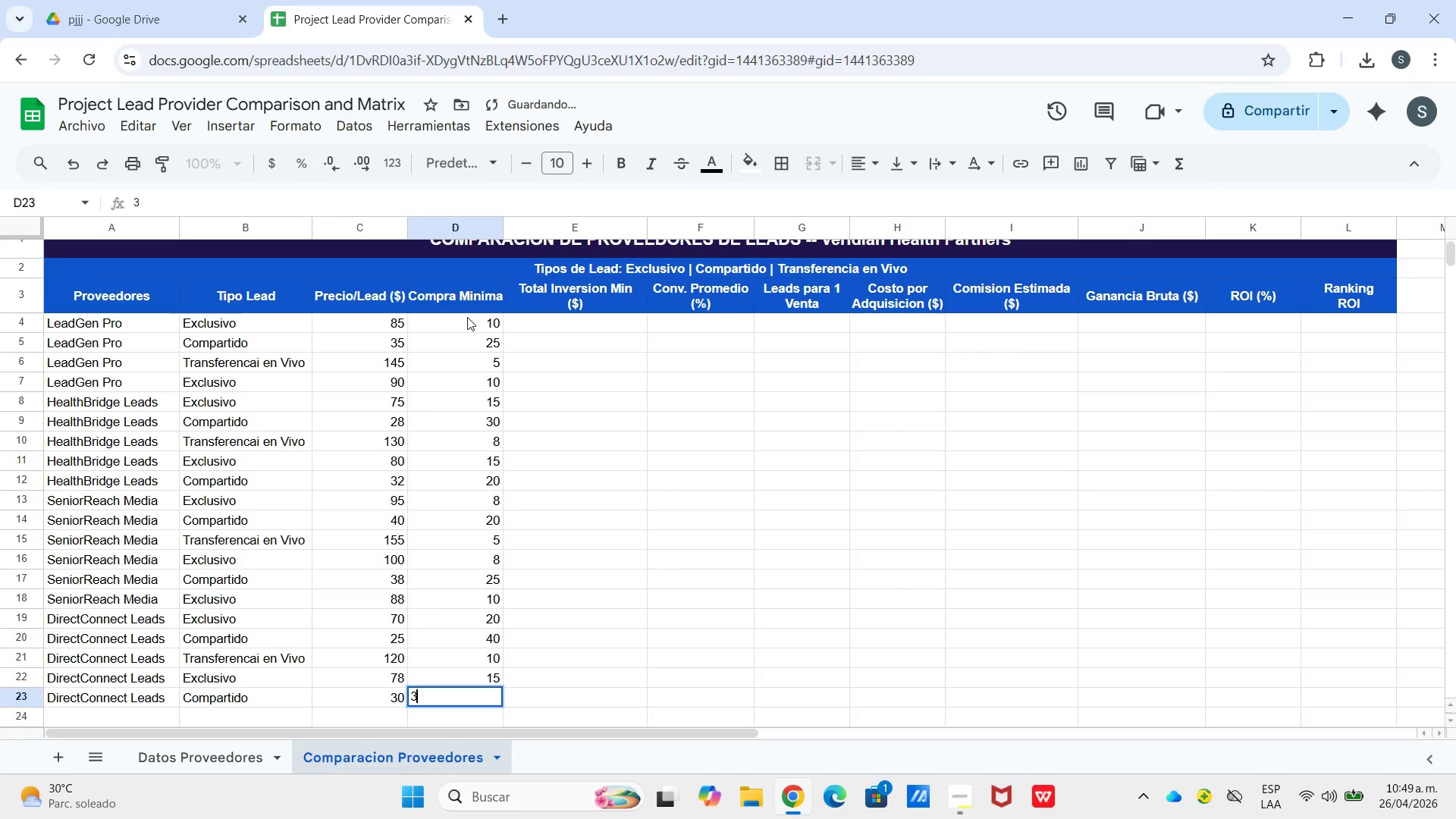 
key(Numpad0)
 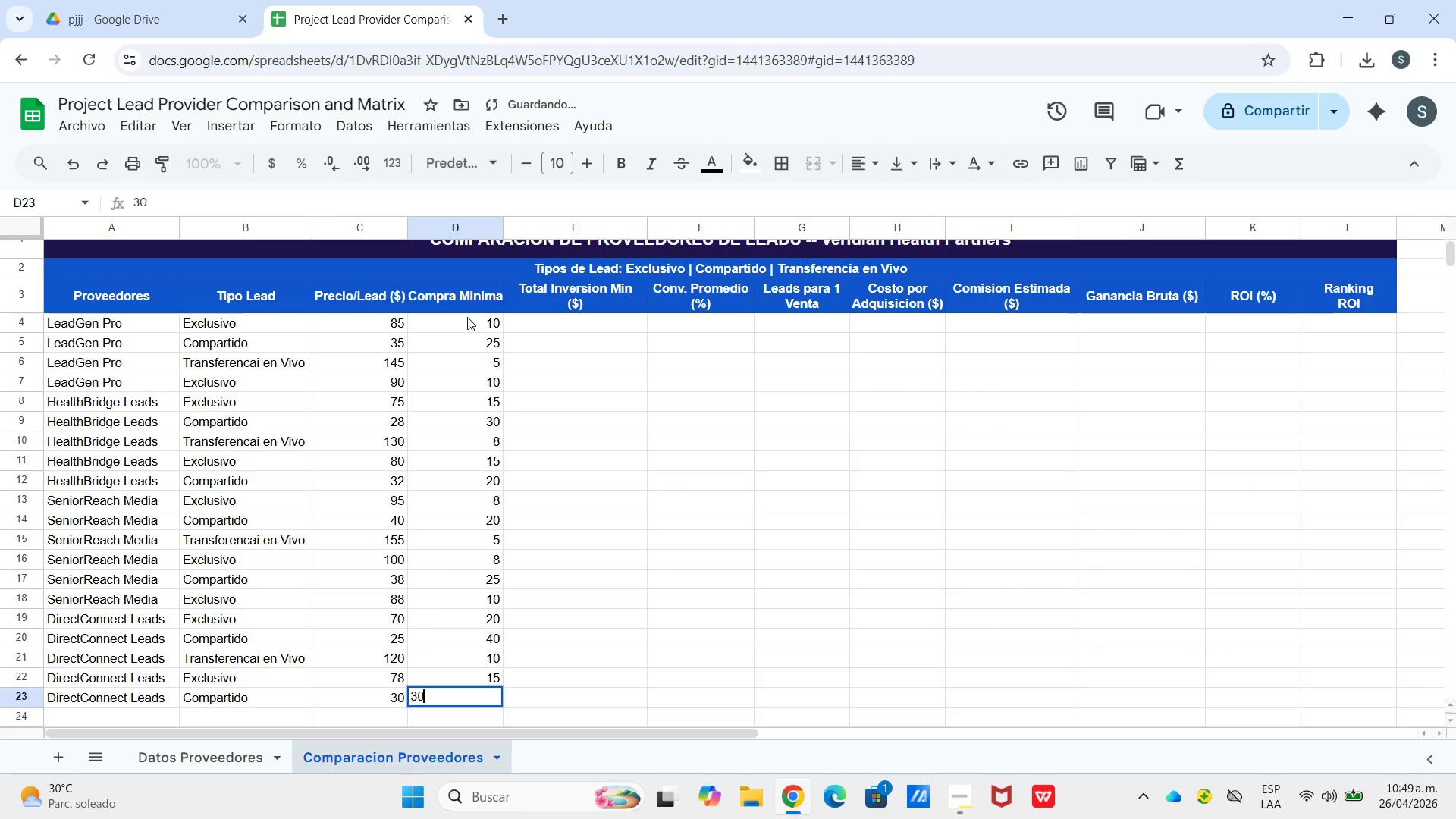 
key(Enter)
 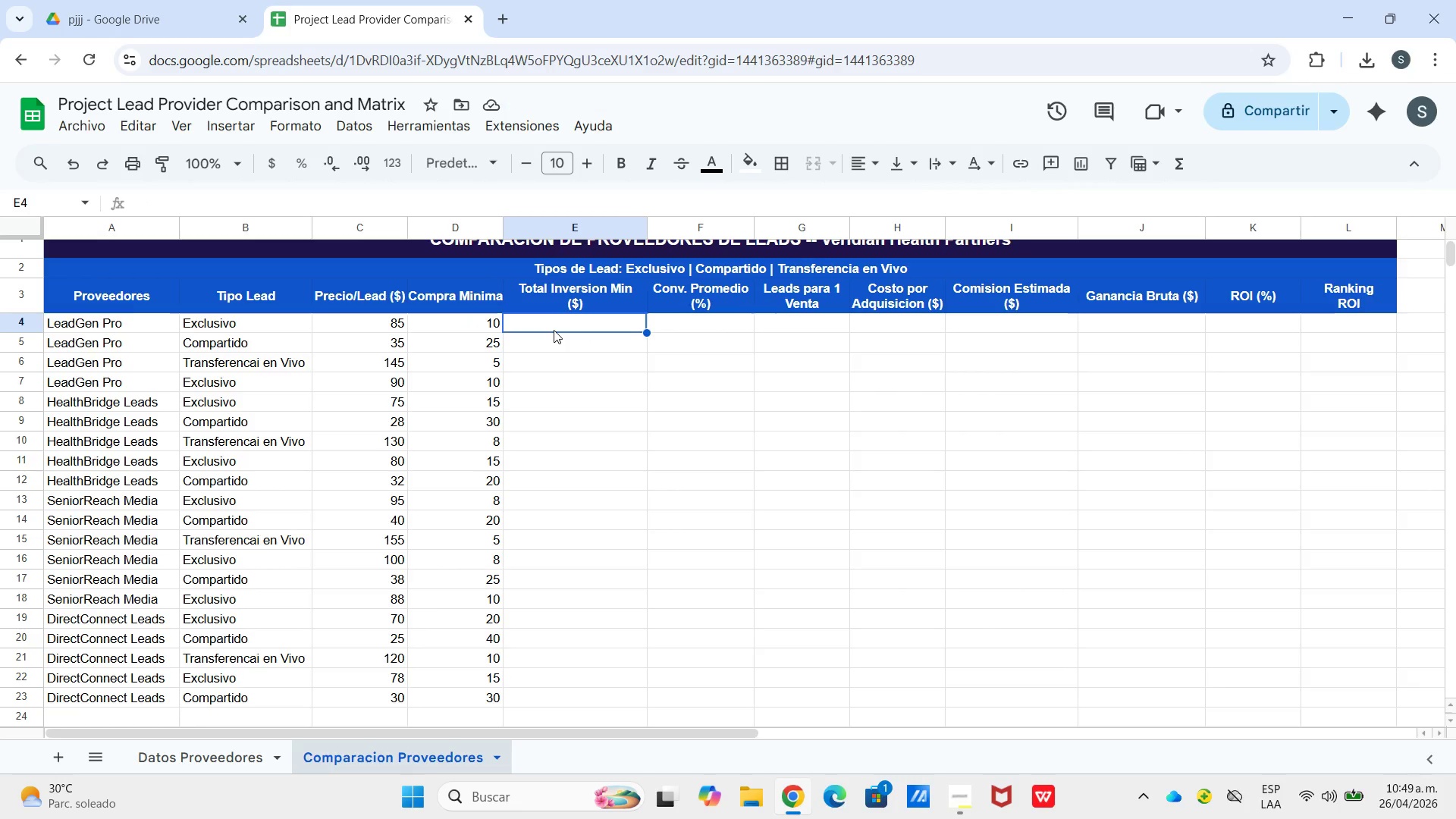 
wait(7.19)
 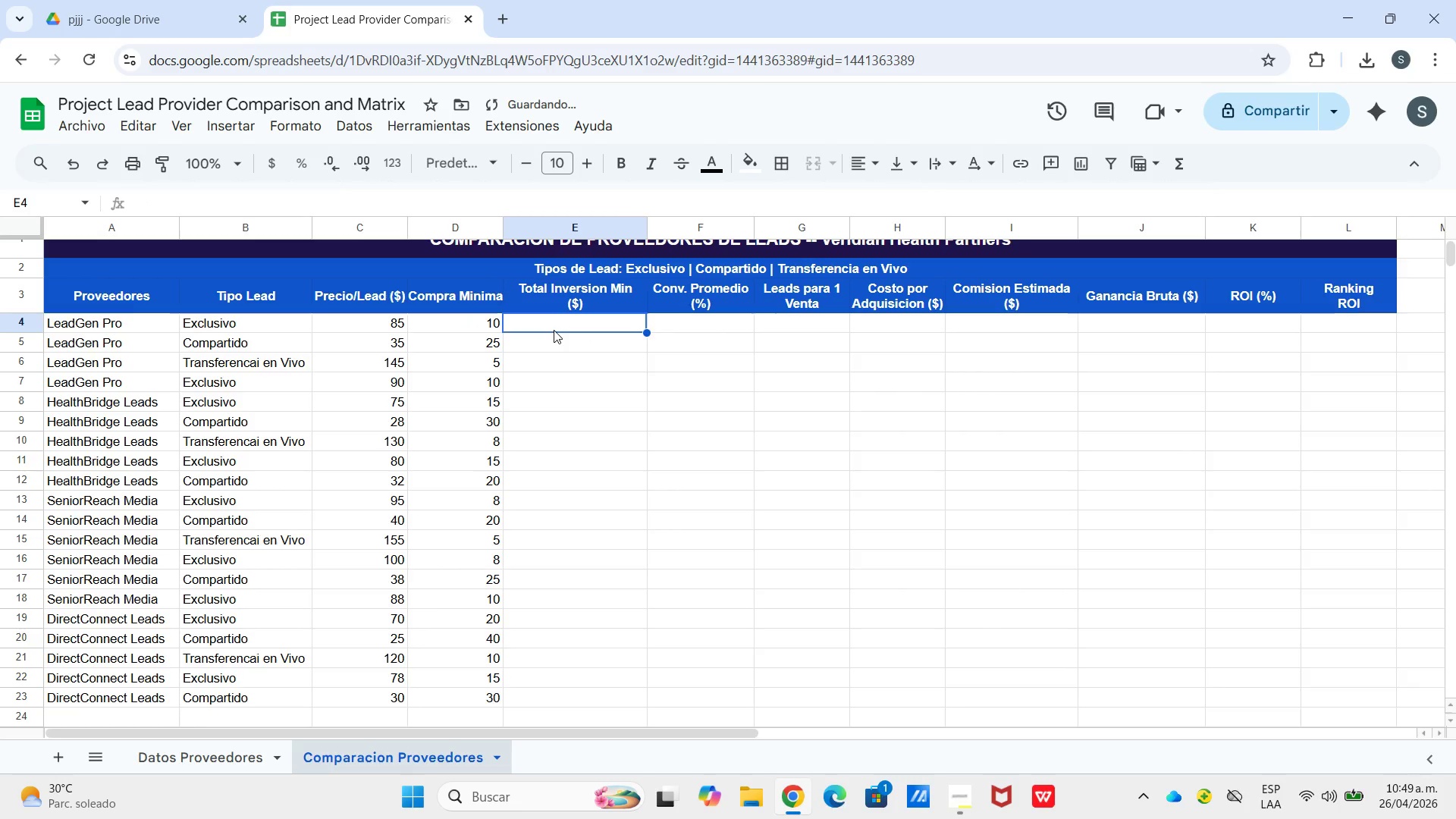 
type()c4*d4)
 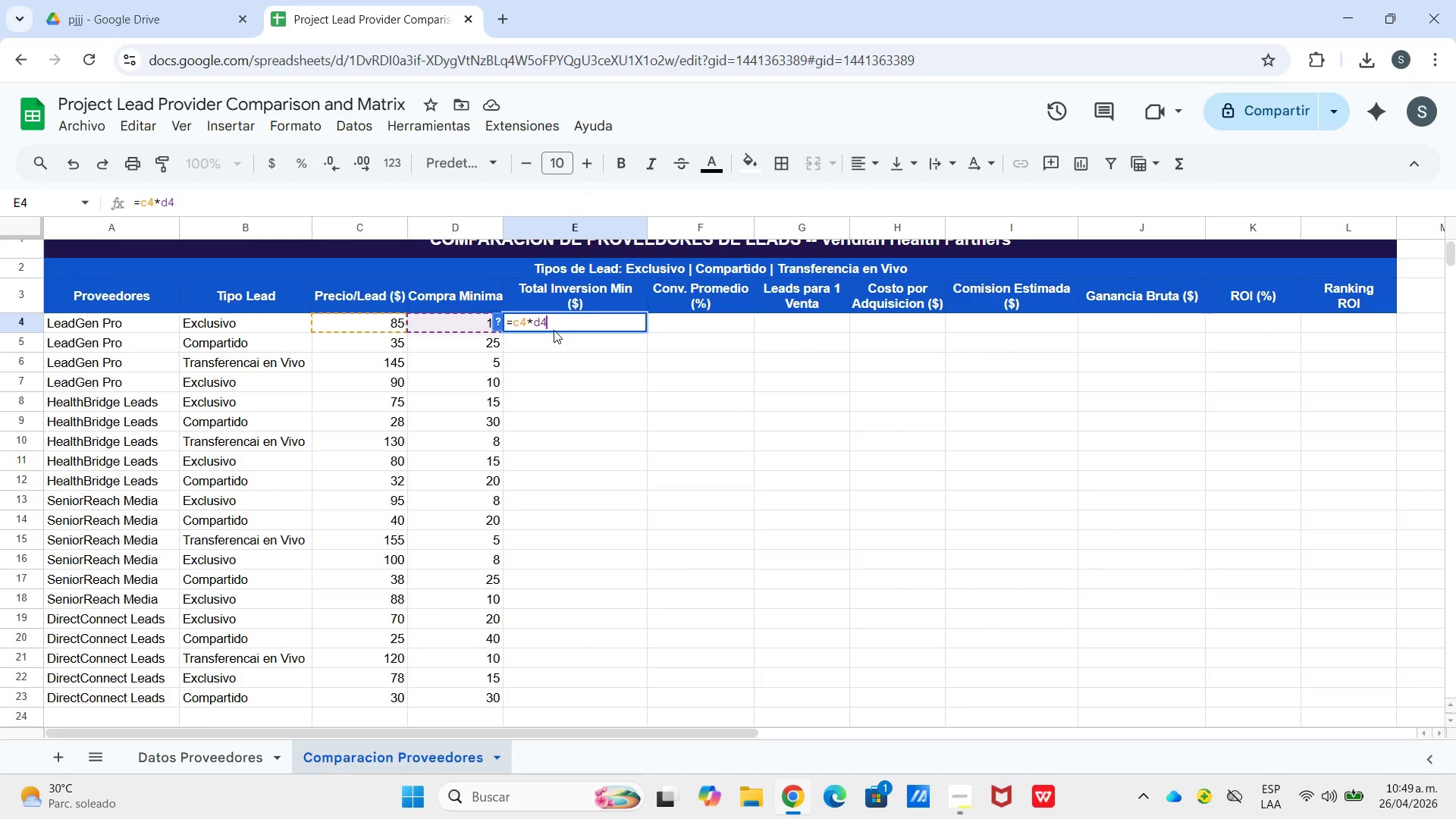 
key(Enter)
 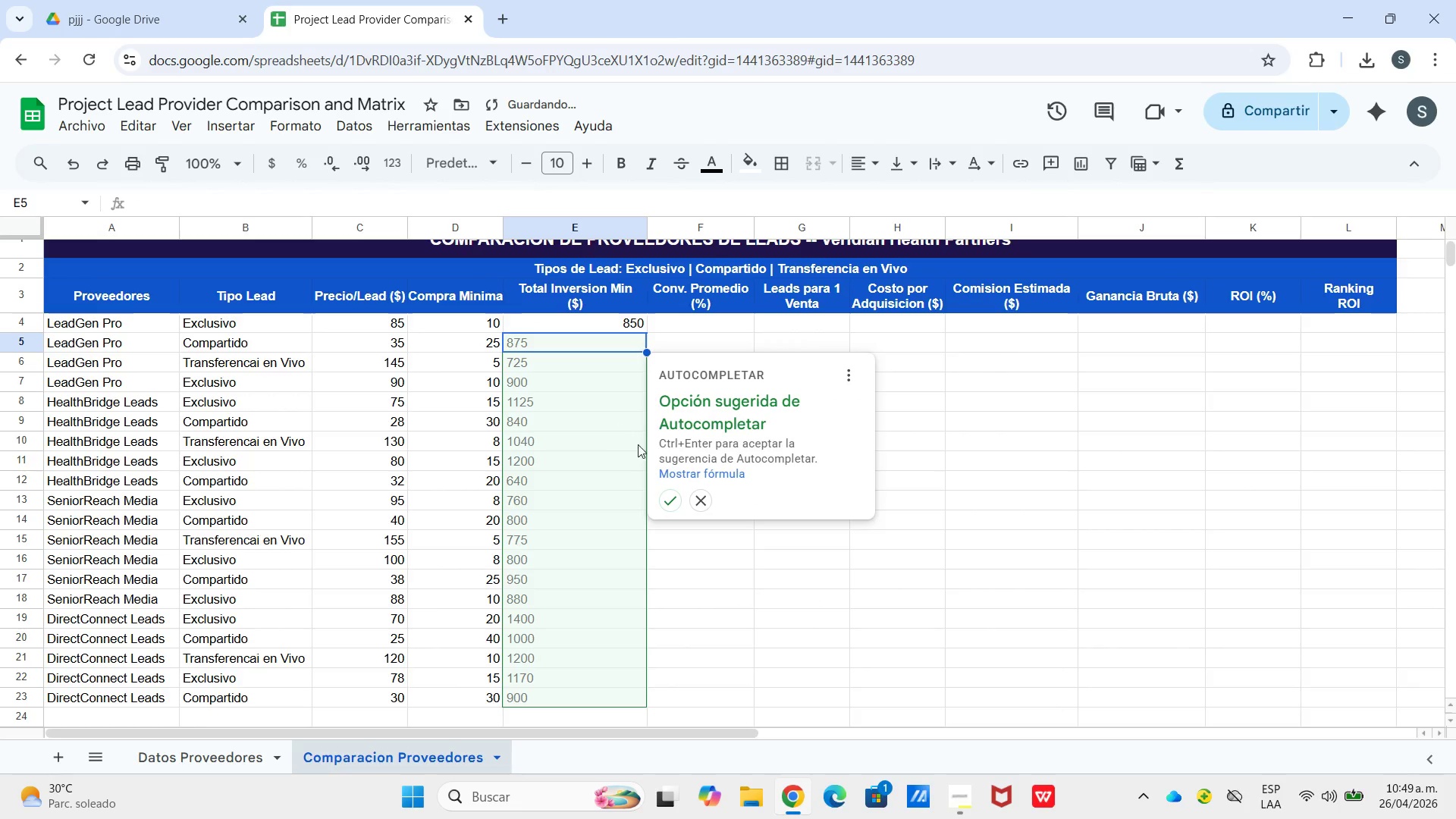 
left_click([671, 500])
 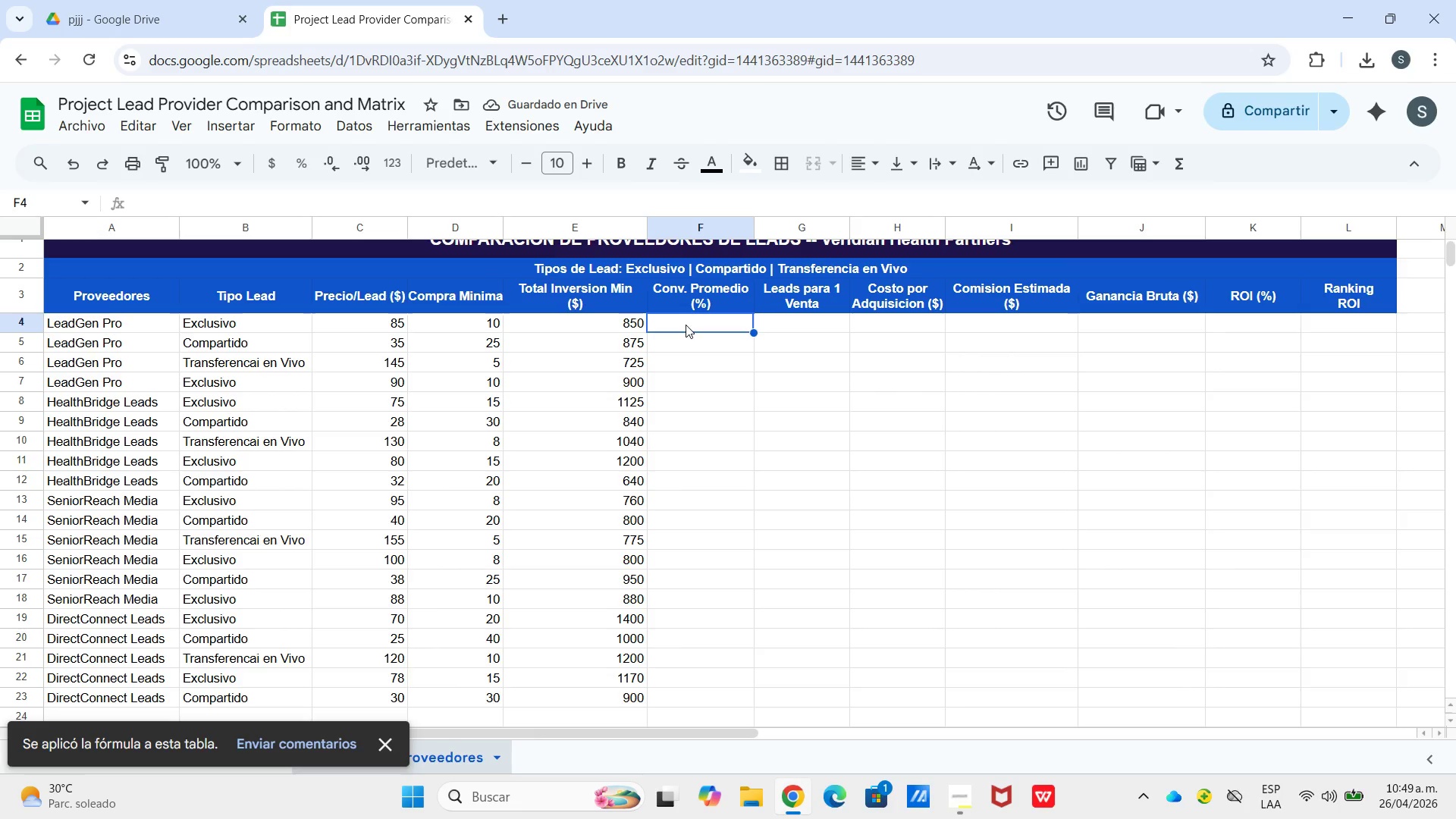 
wait(7.08)
 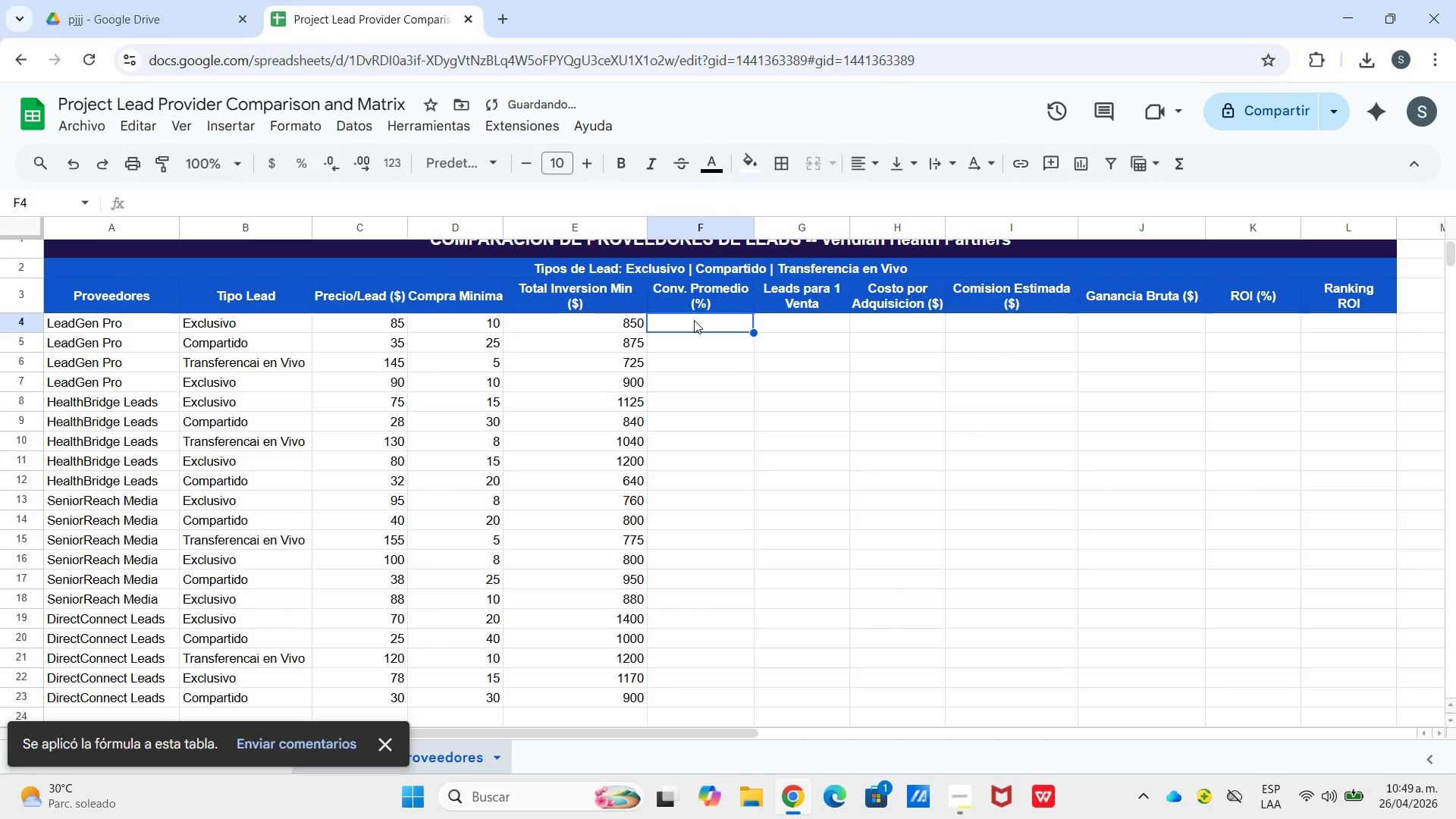 
type(125)
key(Backspace)
type(%)
 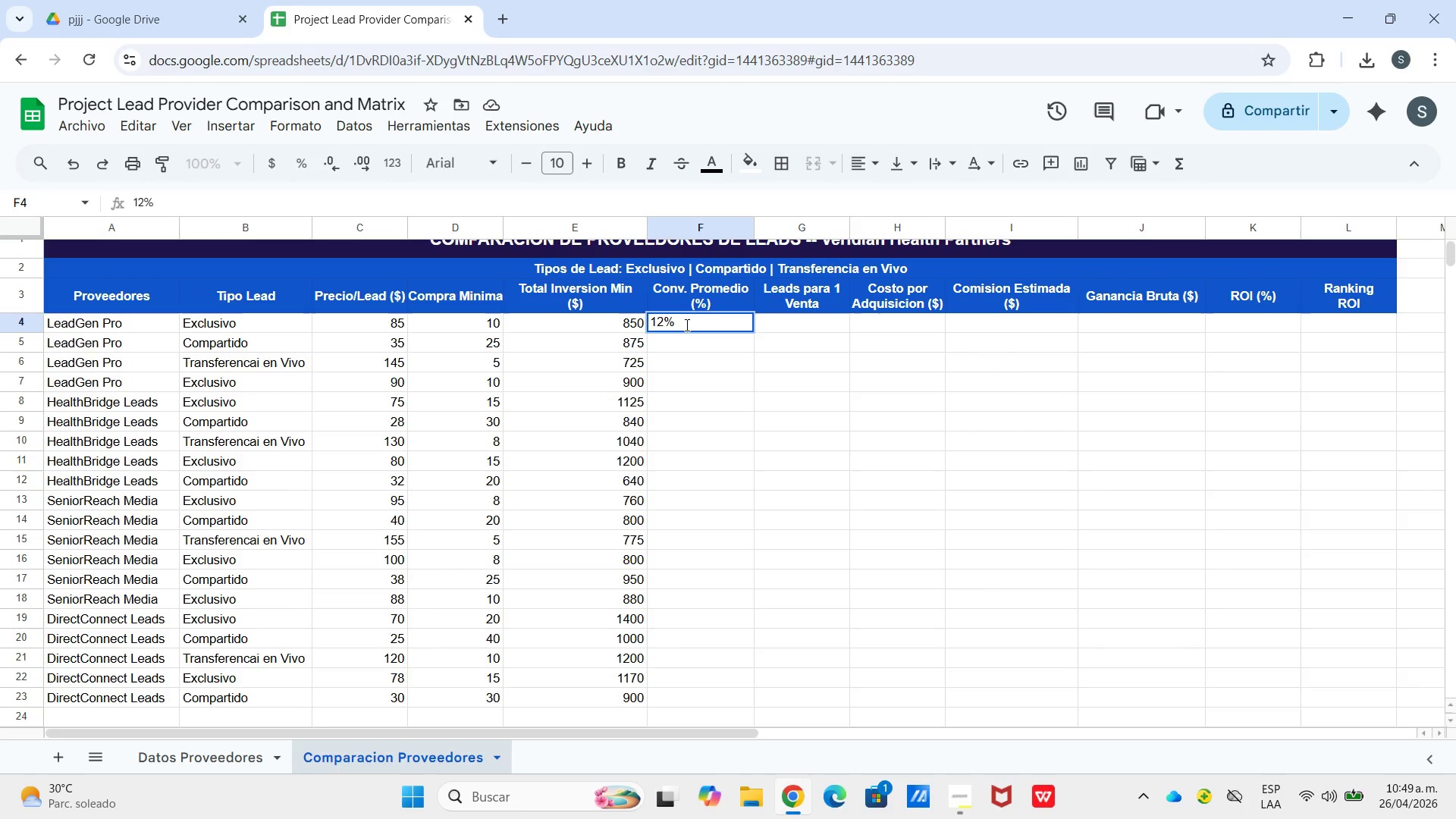 
key(Enter)
 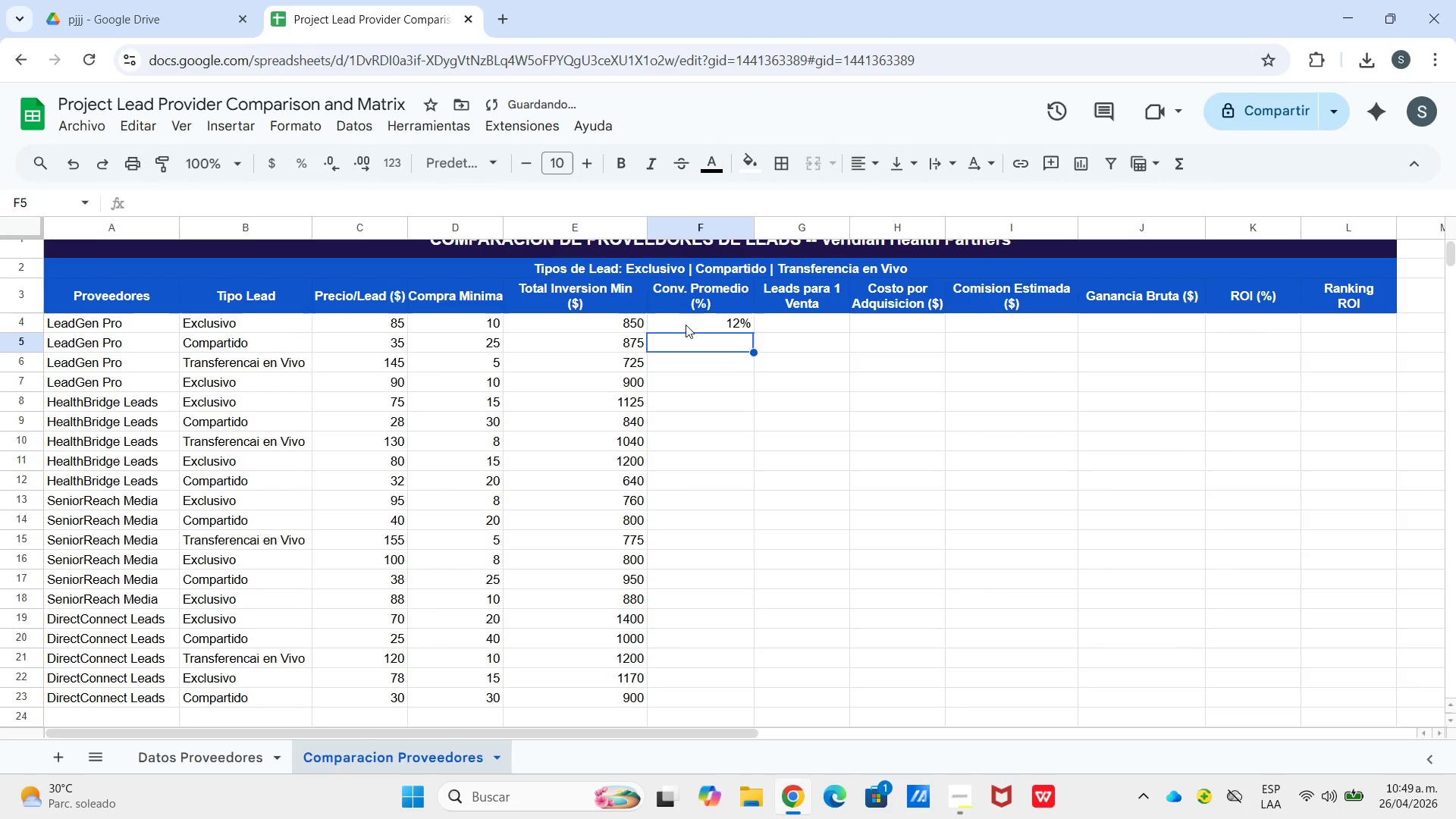 
key(Shift+6)
 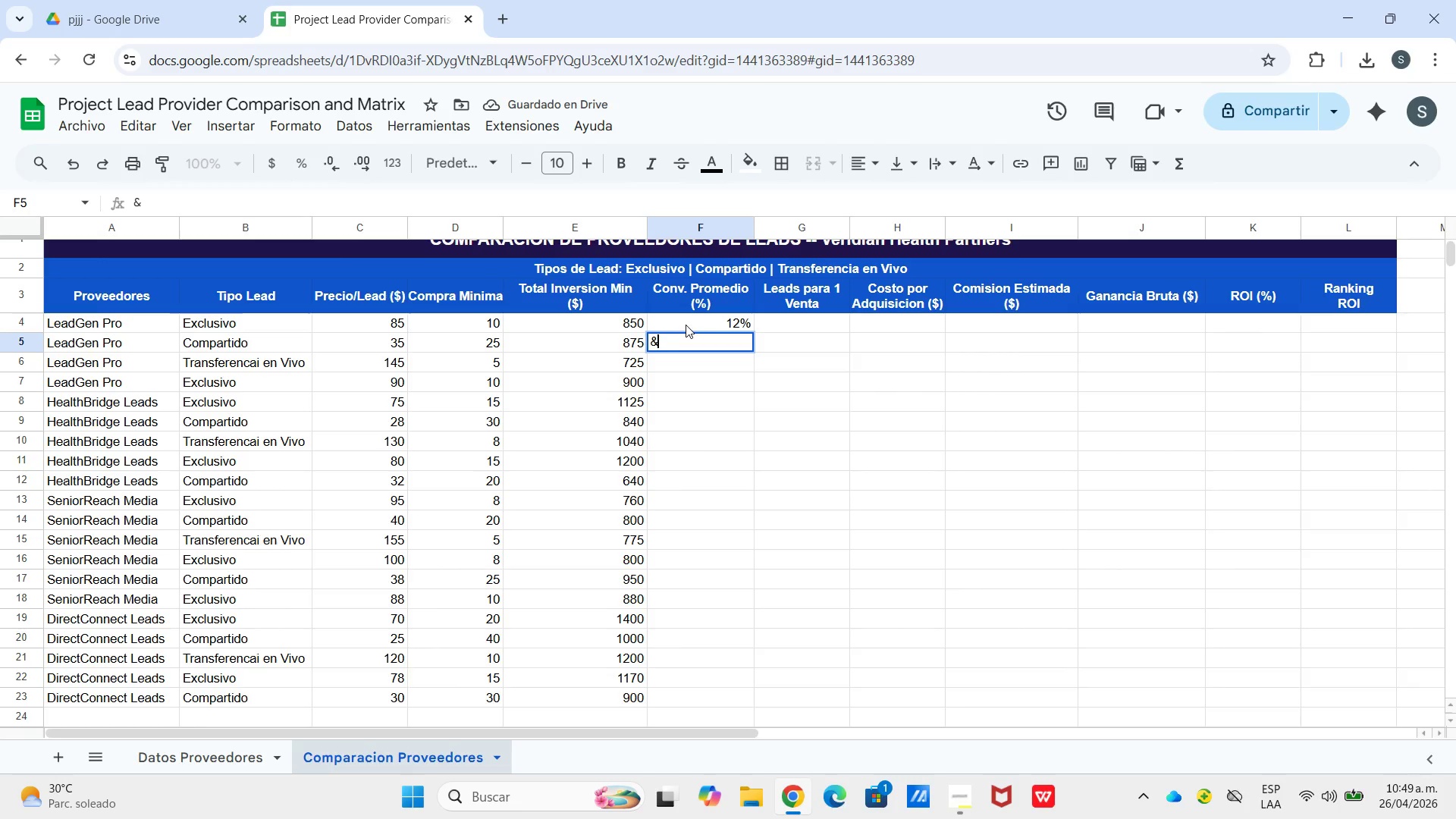 
key(Backspace)
 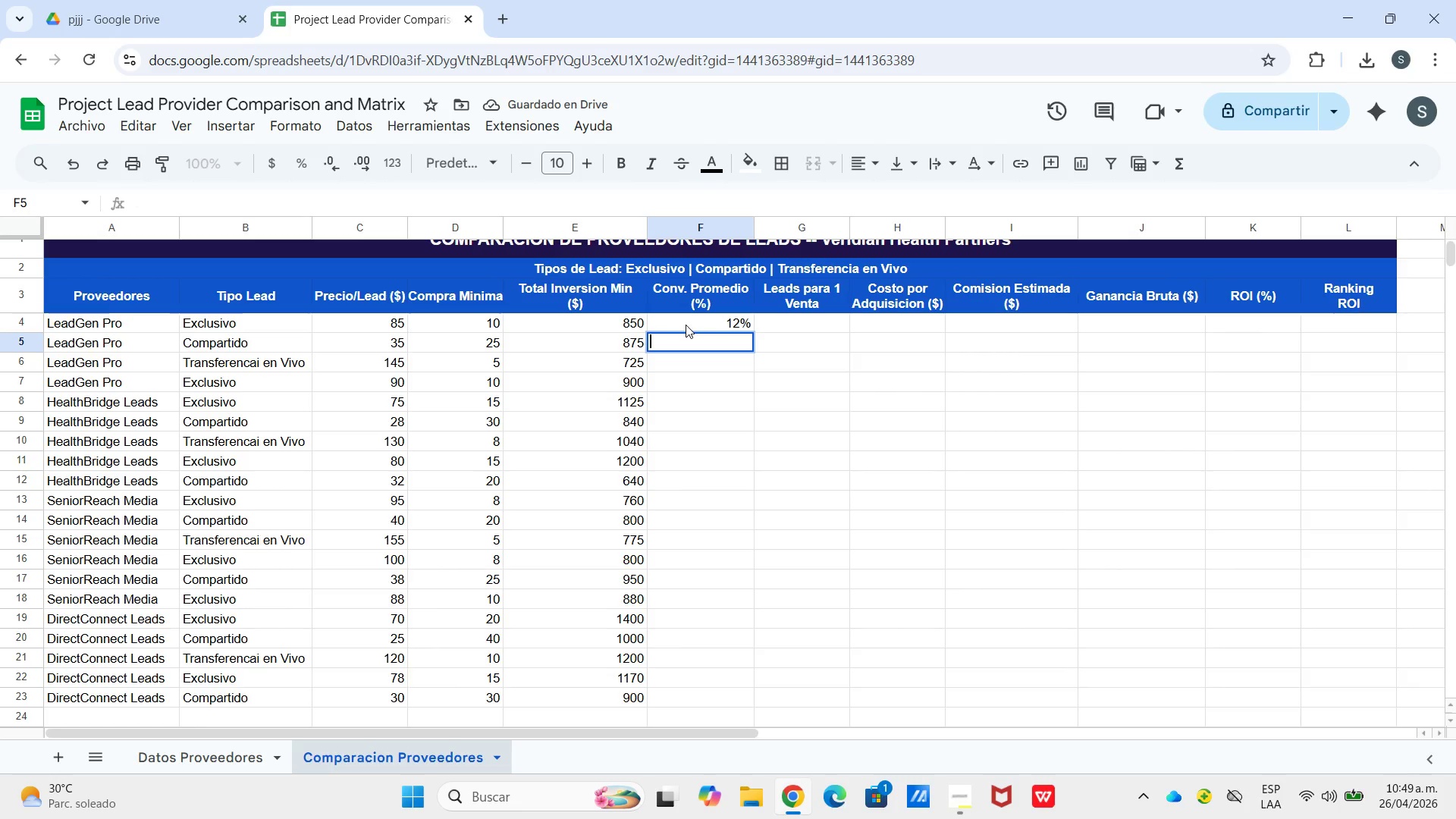 
key(Backspace)
 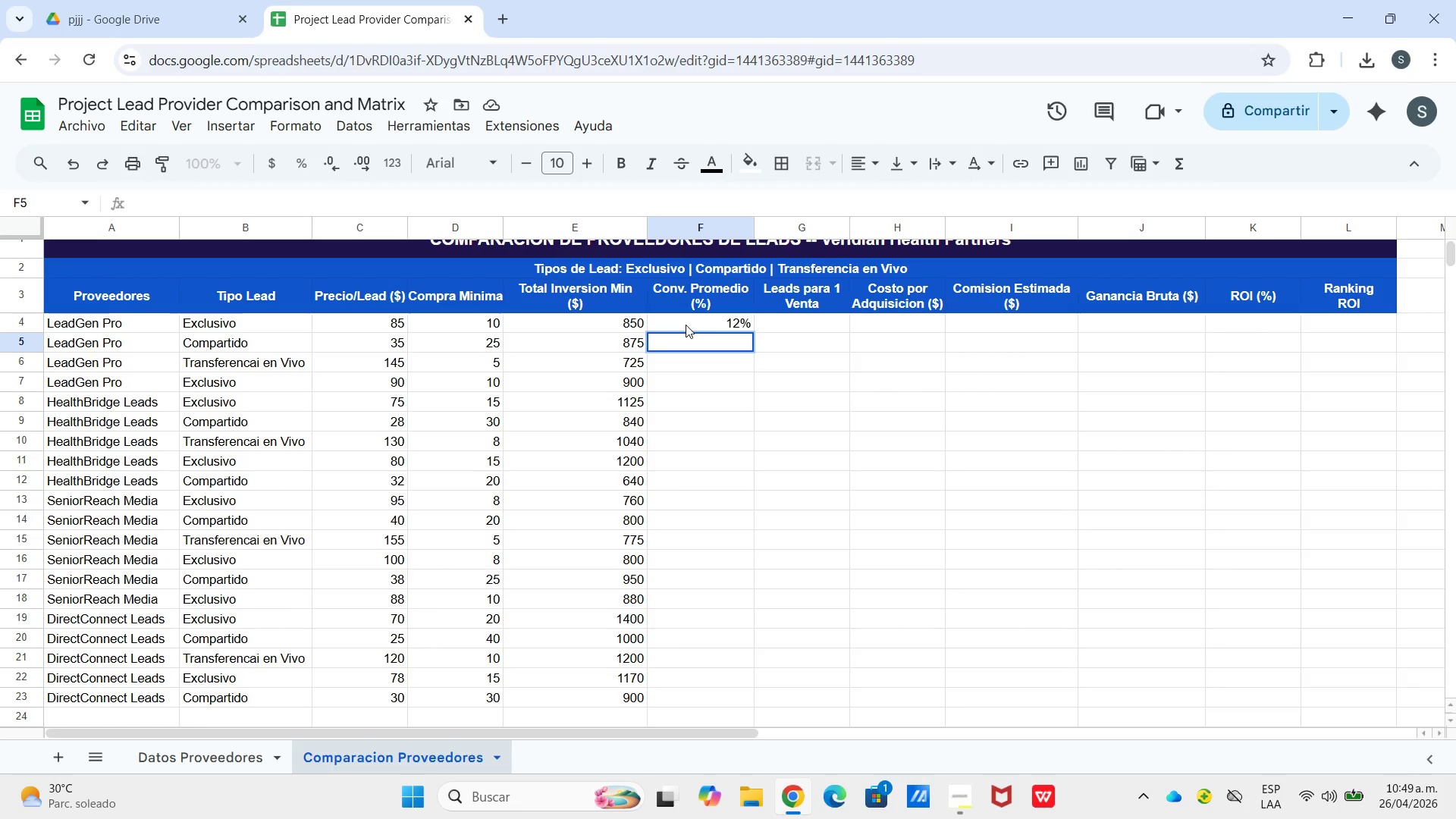 
key(Numpad0)
 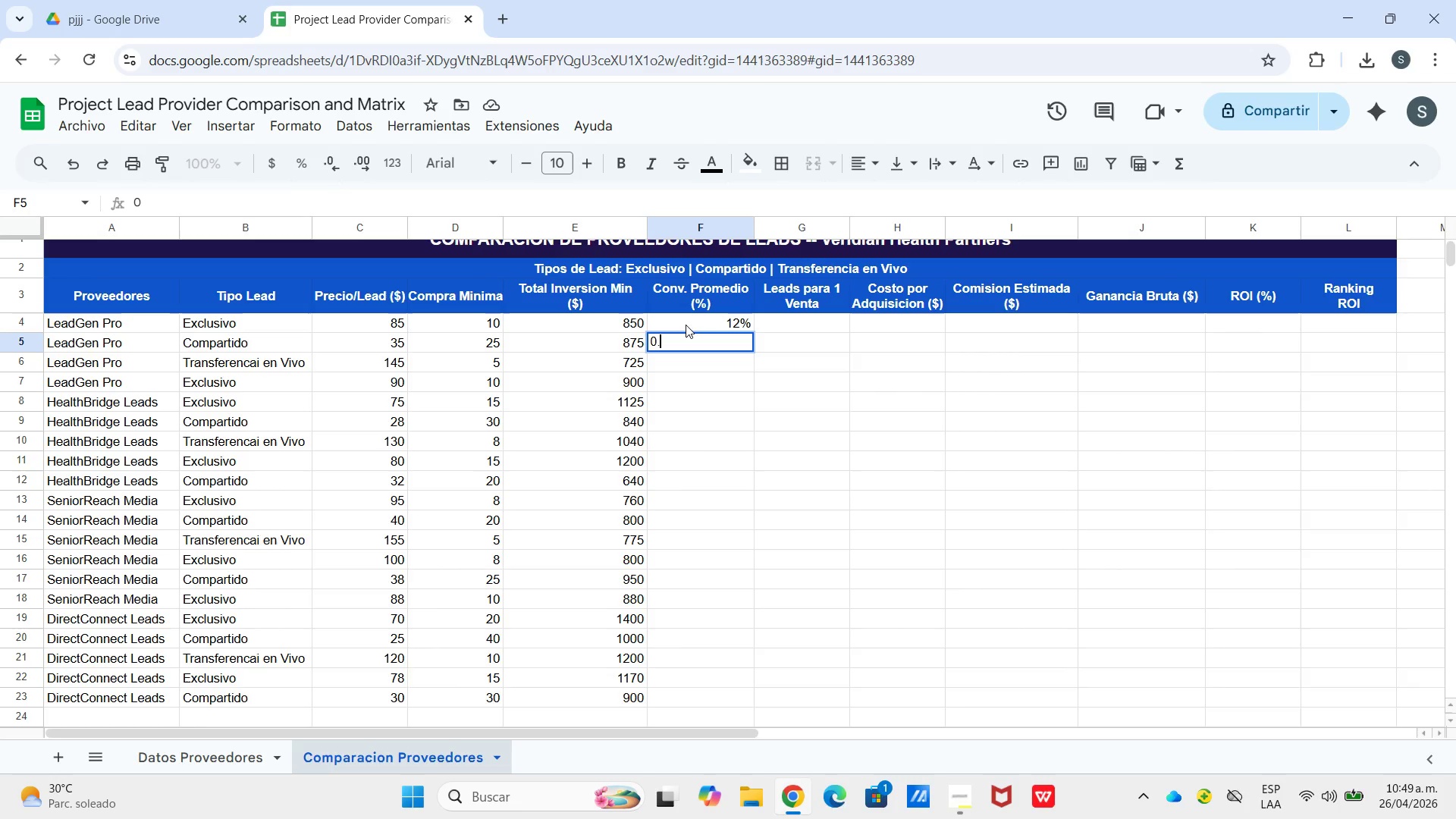 
key(NumpadDecimal)
 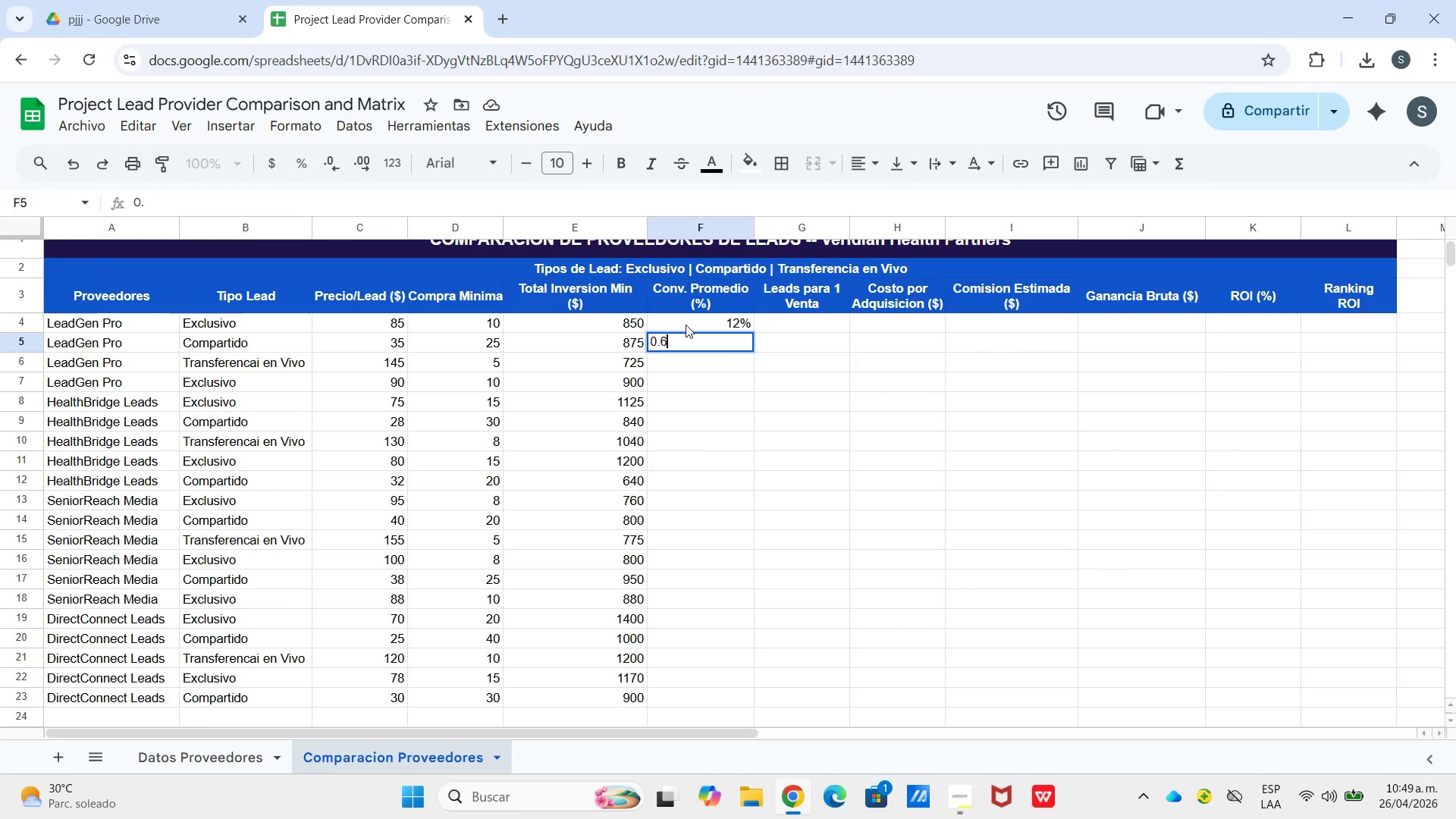 
key(Numpad6)
 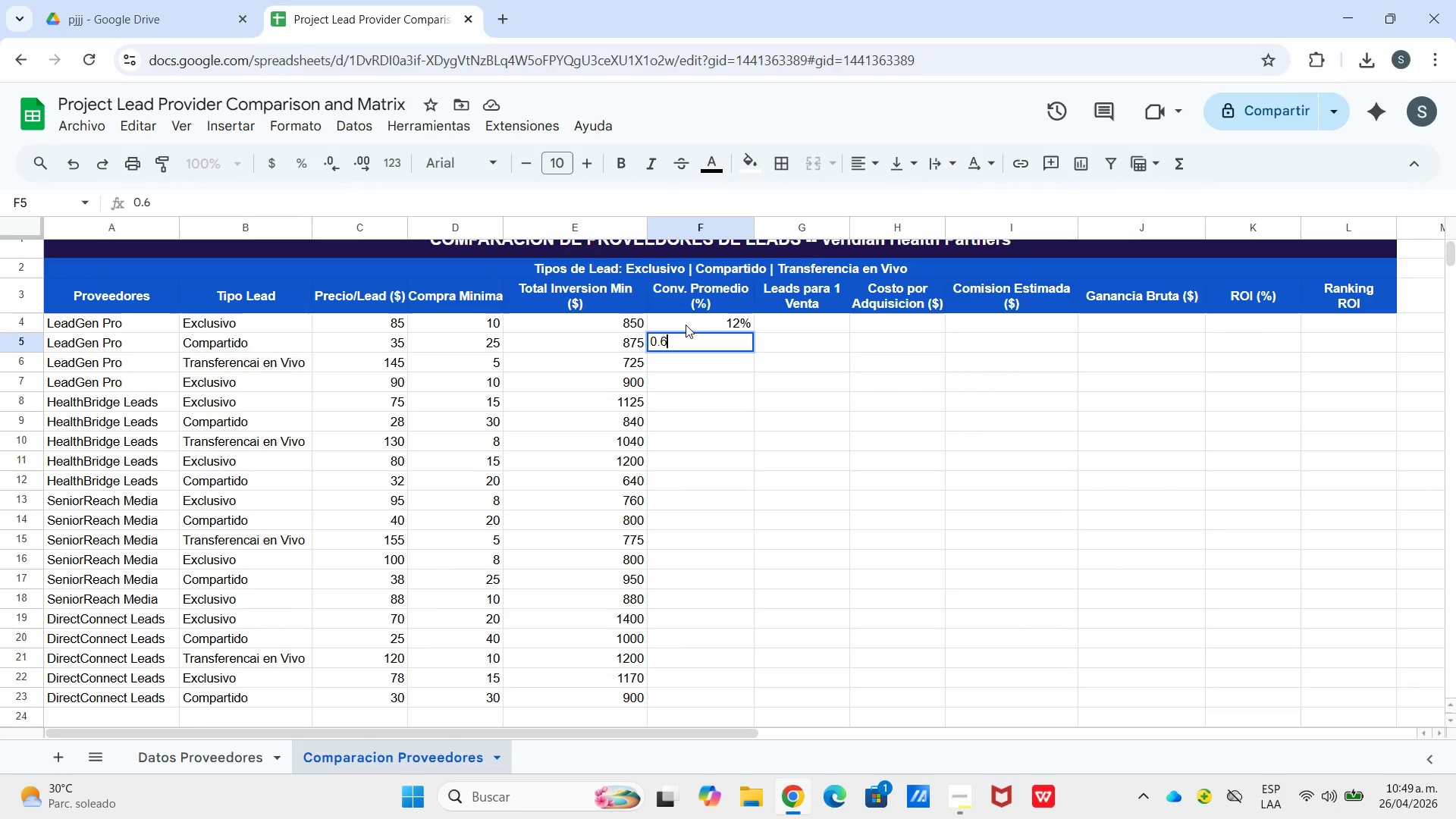 
key(Backspace)
 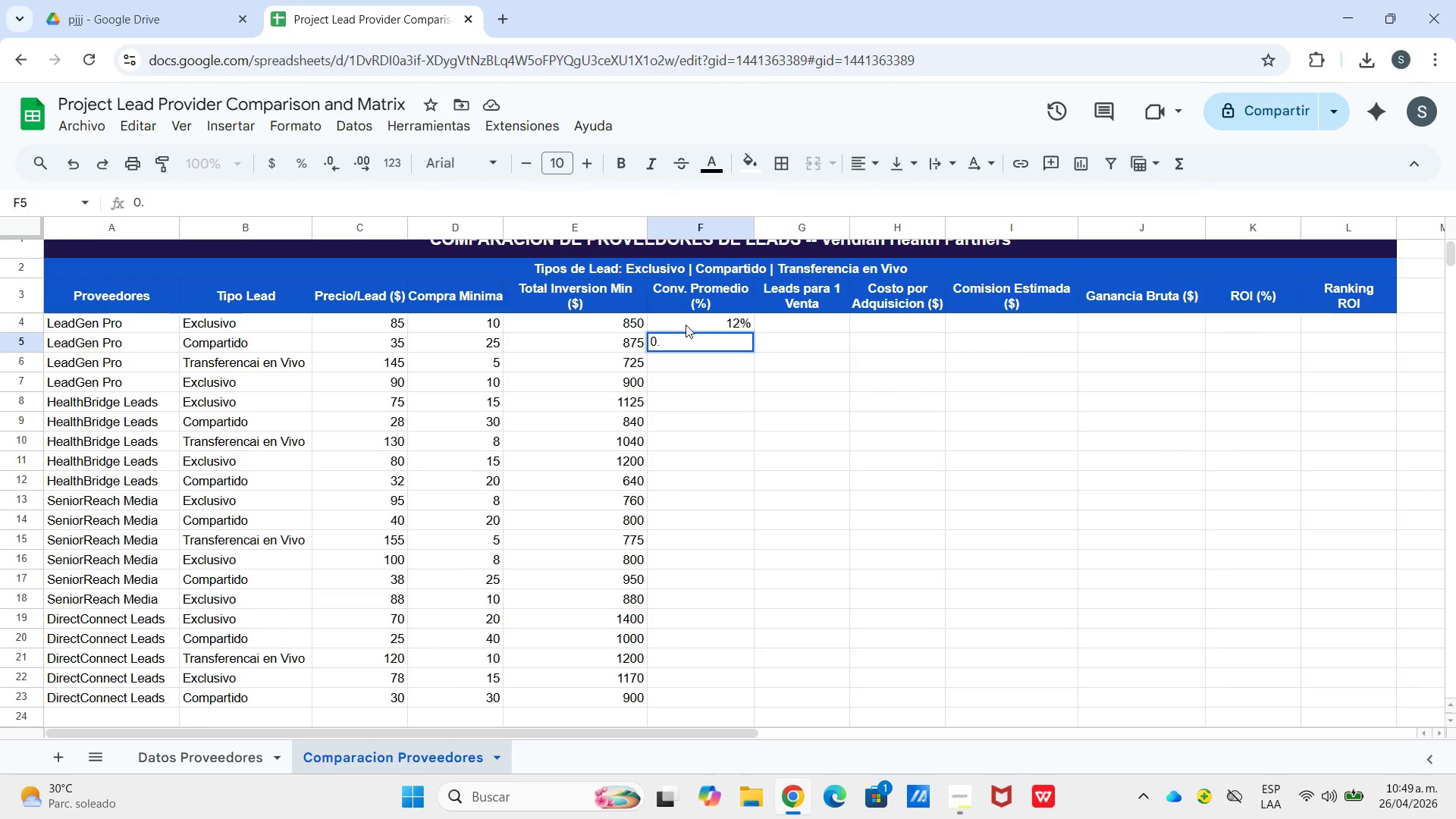 
key(Numpad0)
 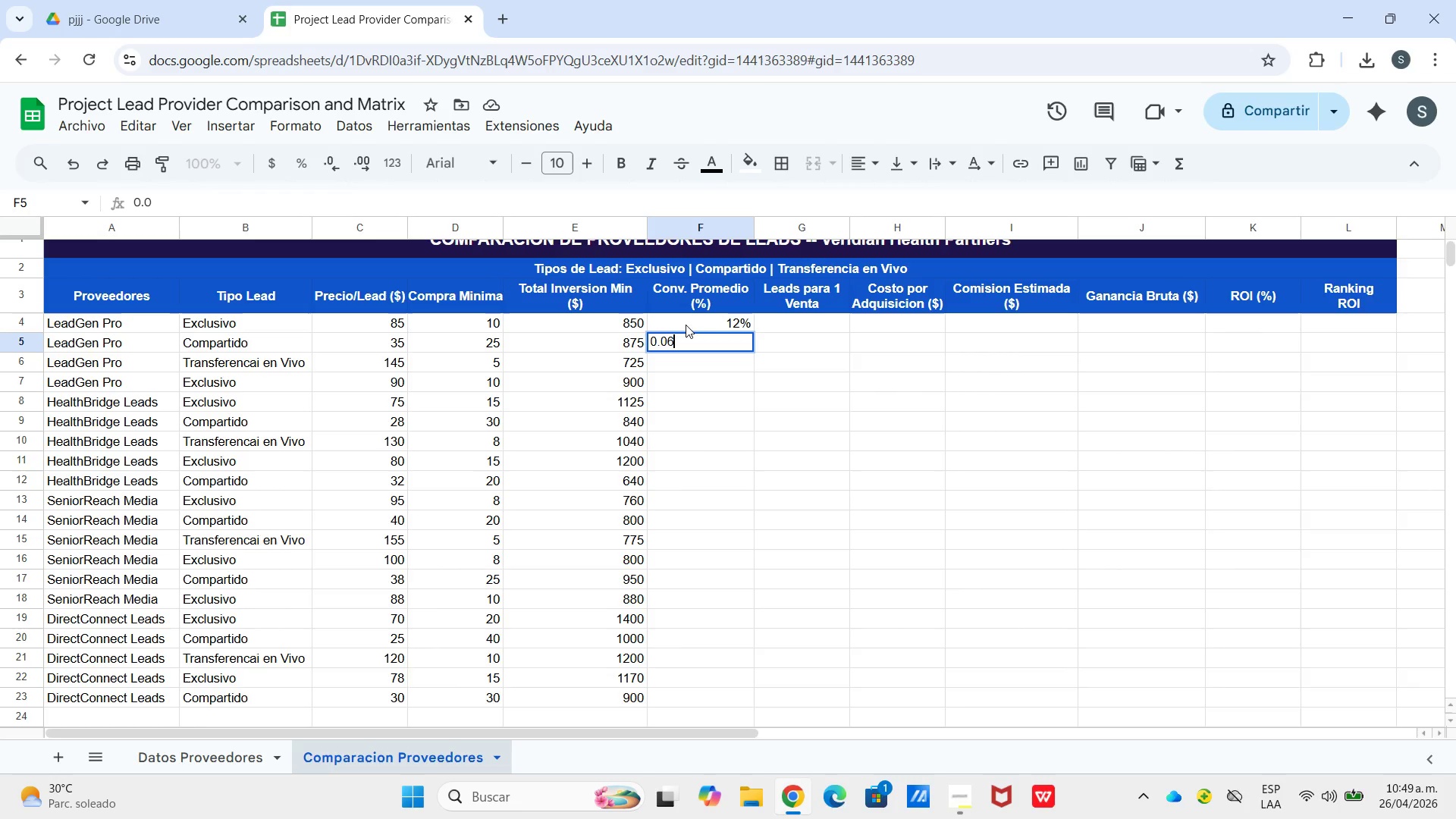 
key(Numpad6)
 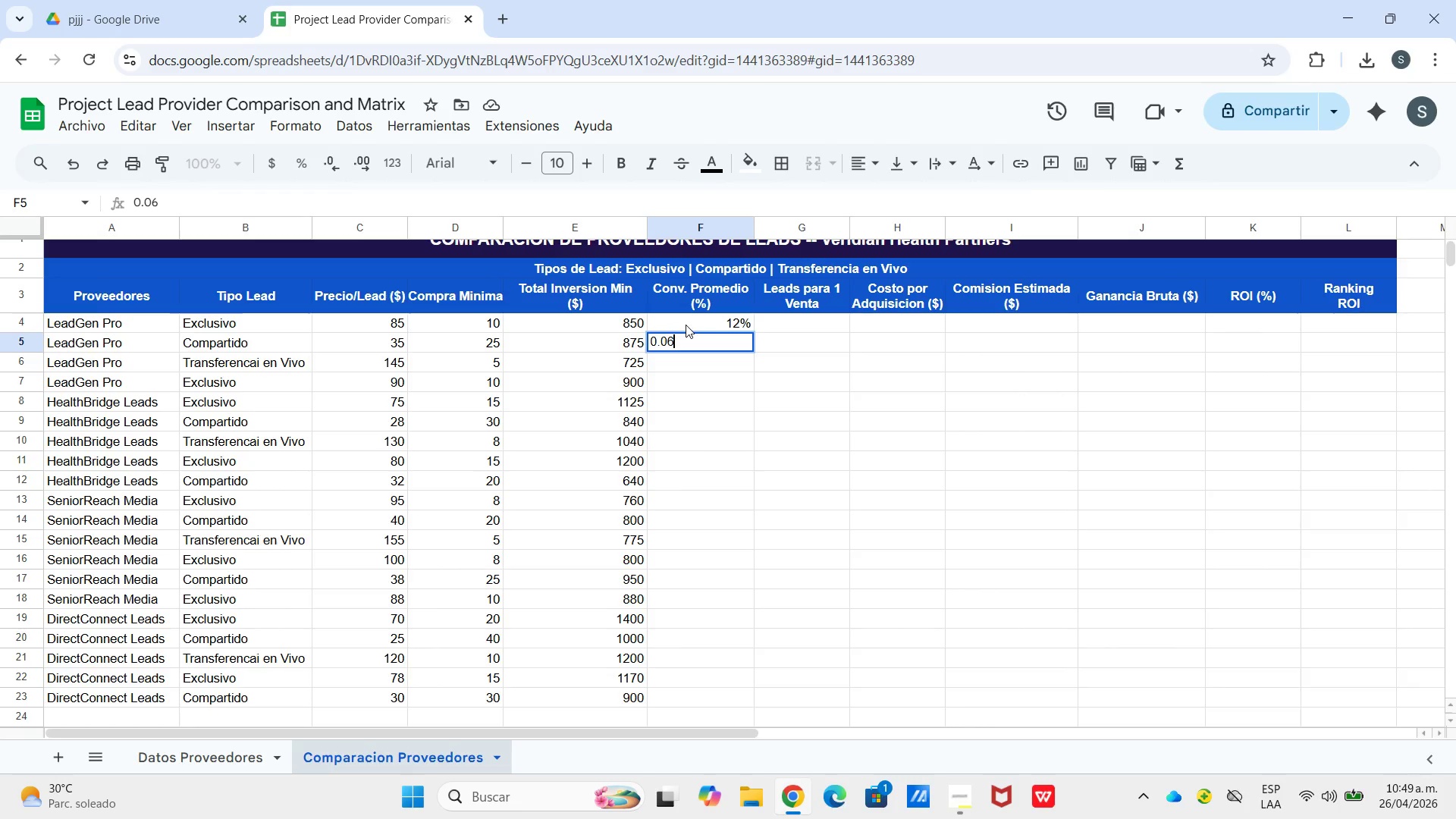 
key(Enter)
 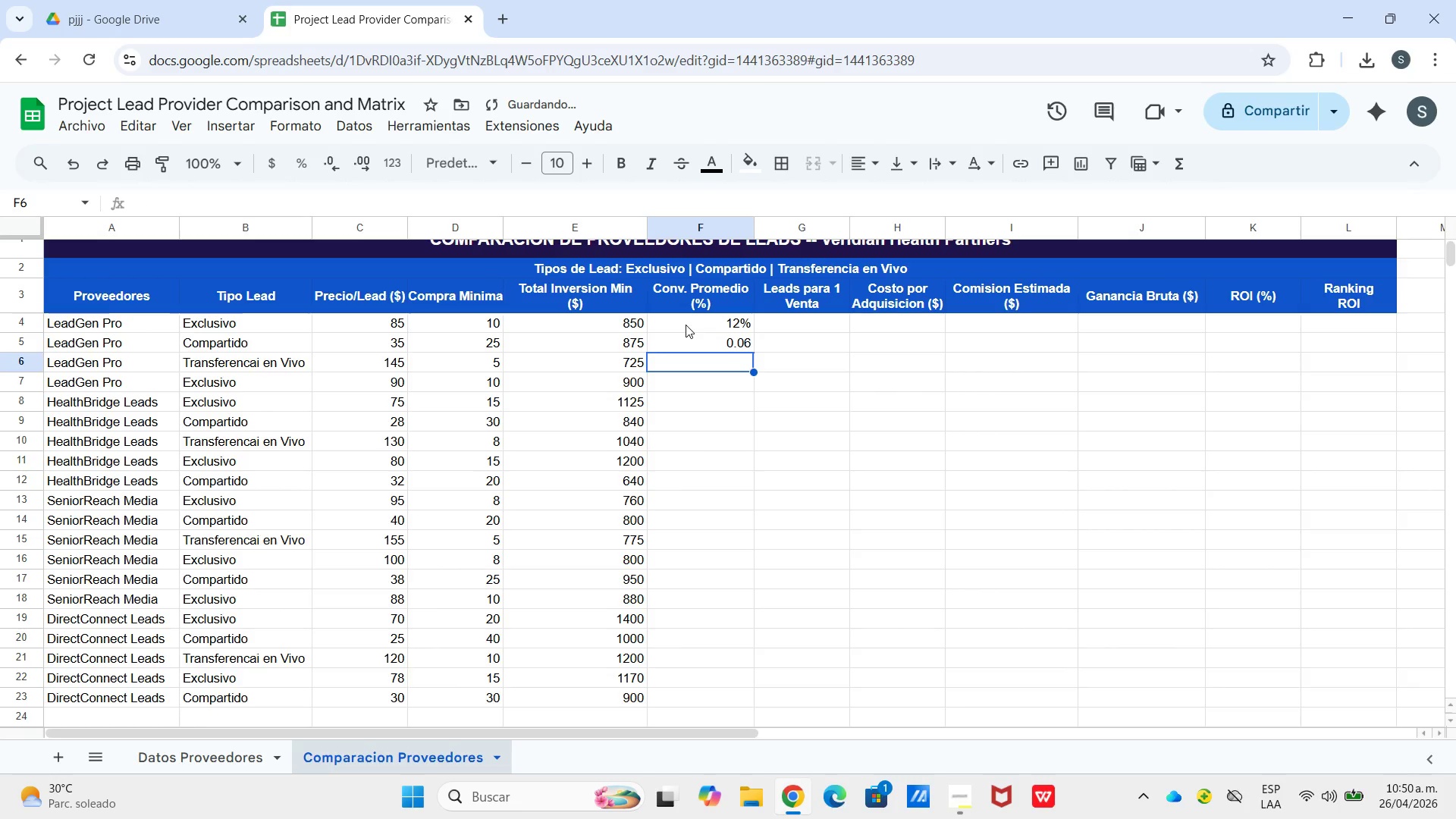 
key(Numpad0)
 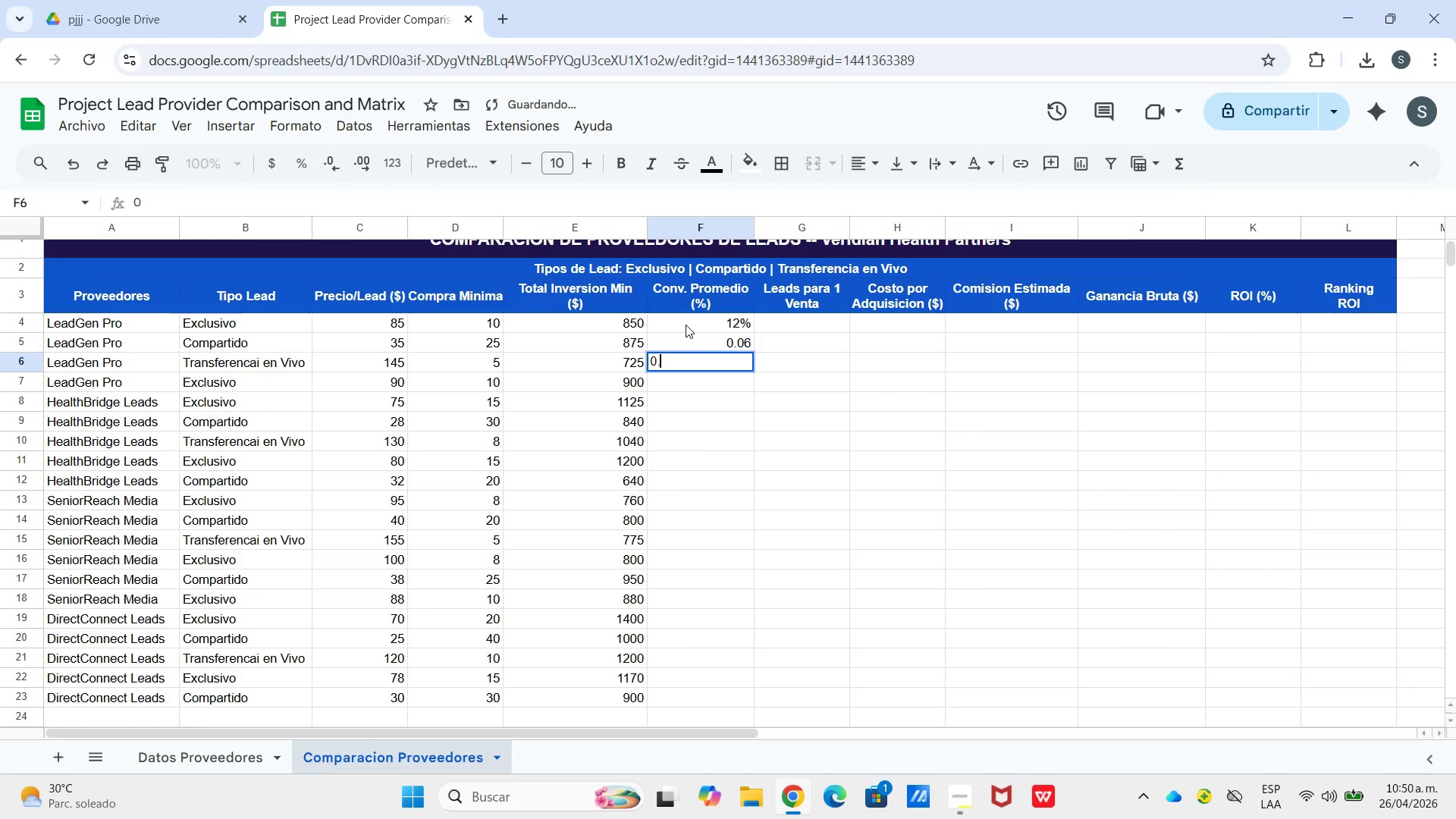 
key(NumpadDecimal)
 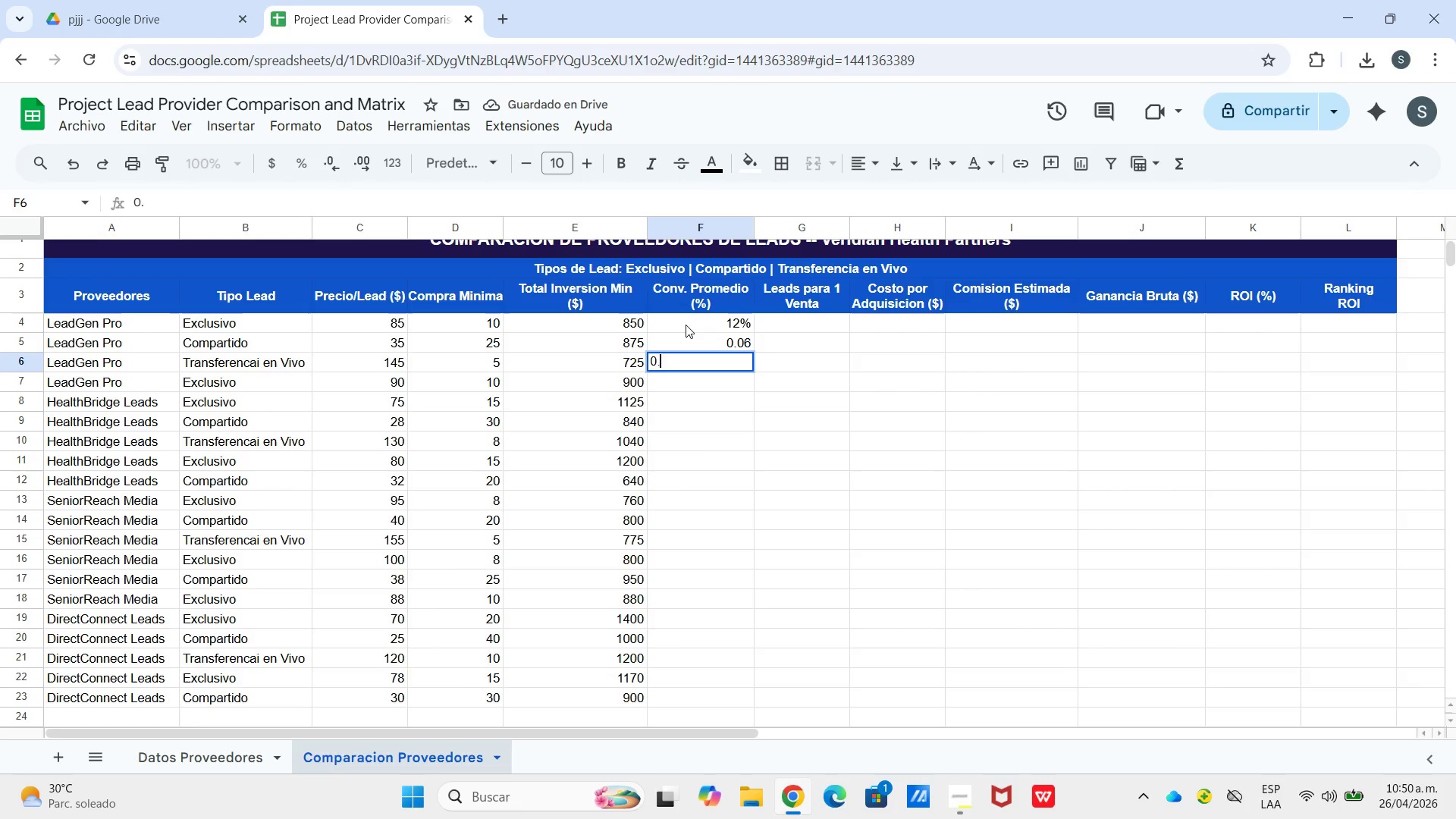 
key(Numpad1)
 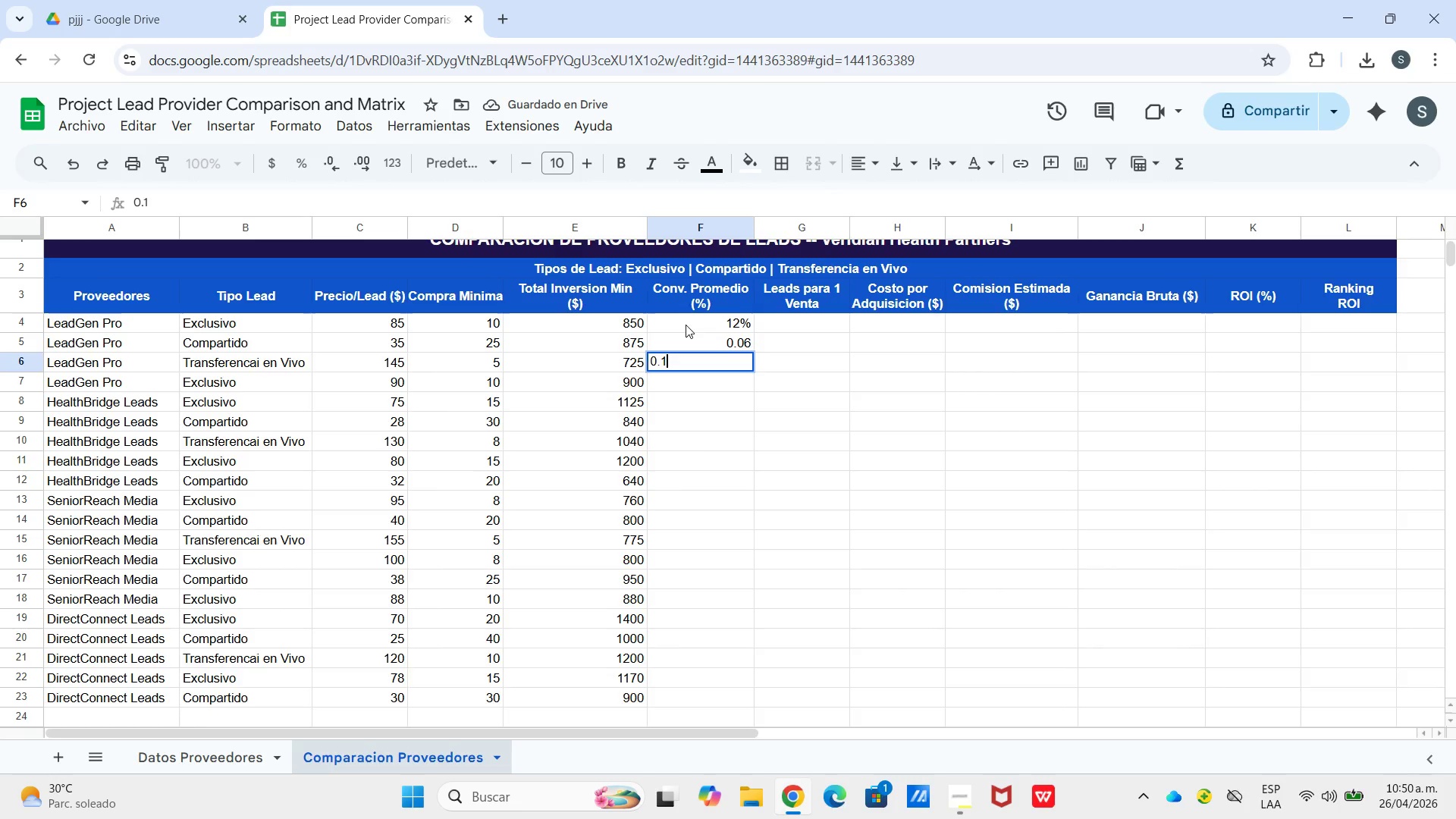 
key(Numpad8)
 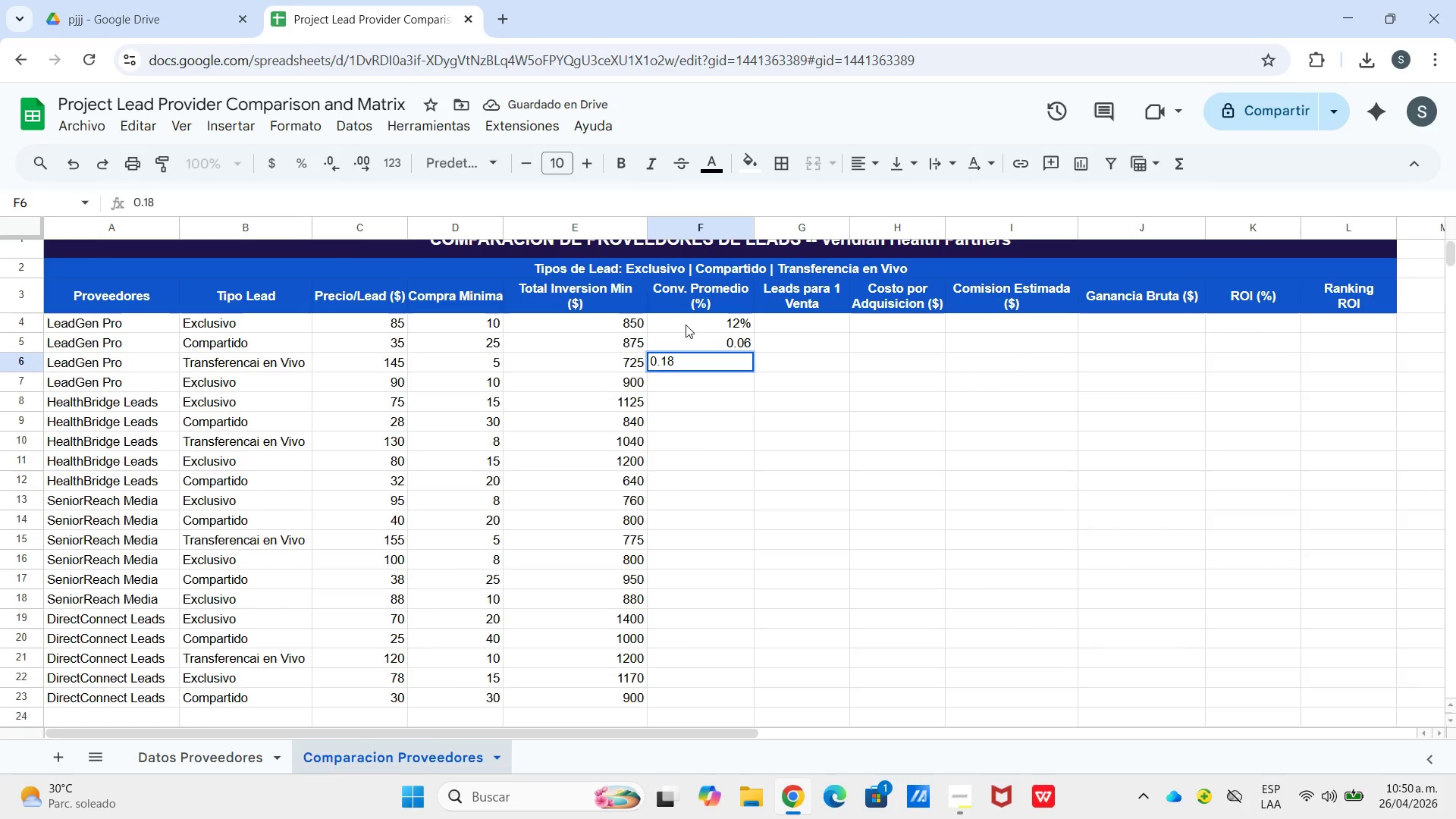 
key(Enter)
 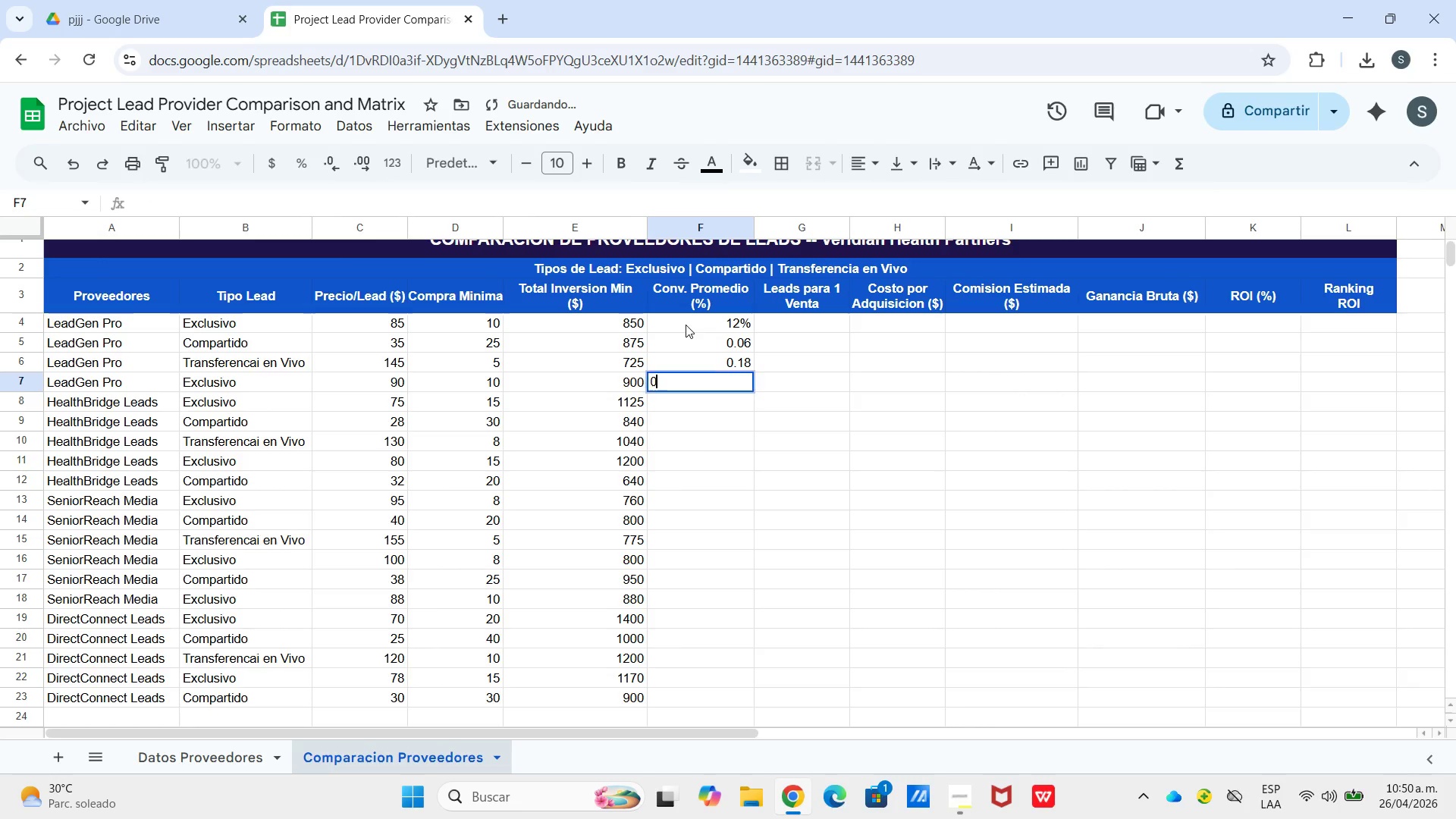 
key(Numpad0)
 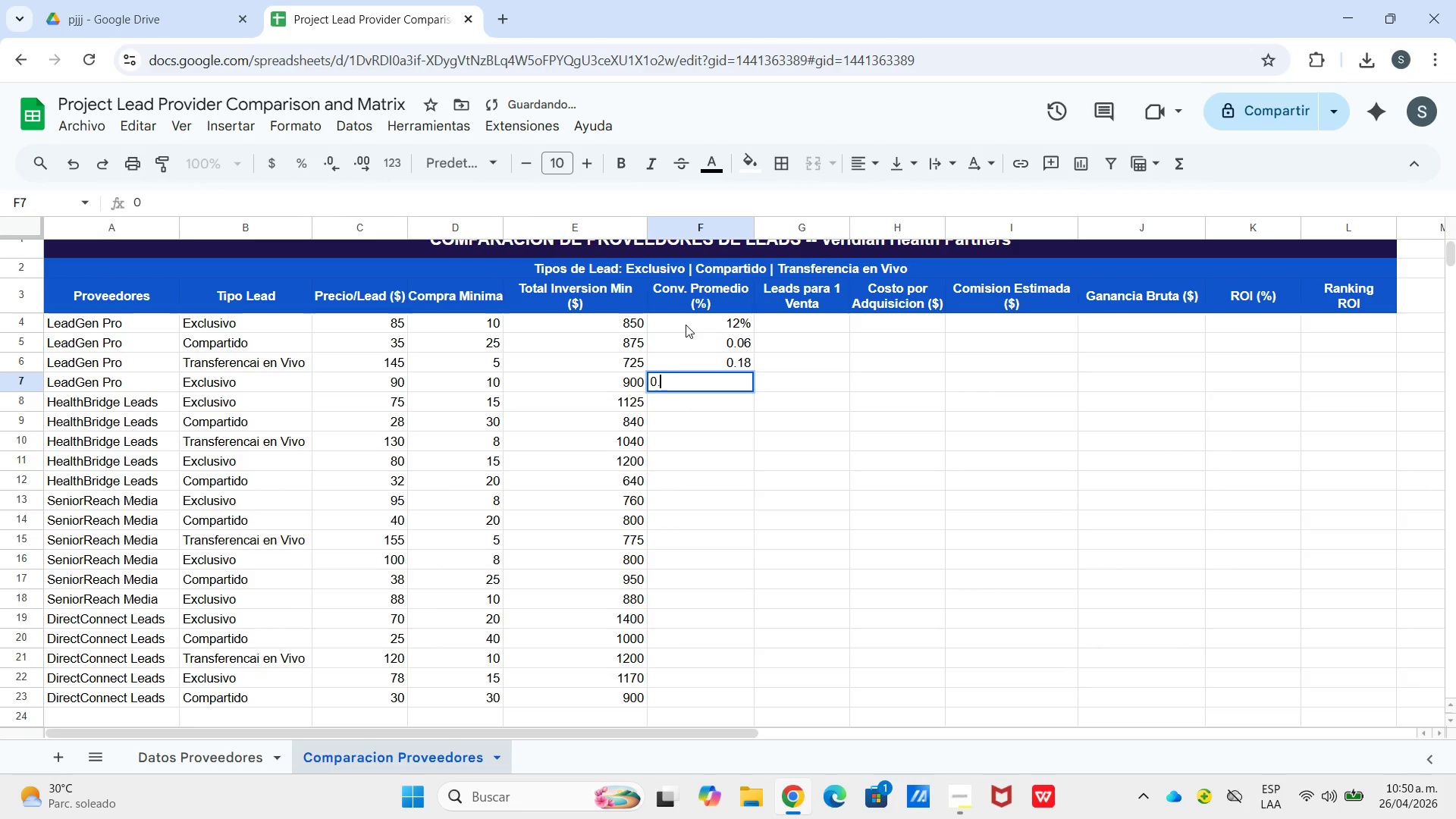 
key(NumpadDecimal)
 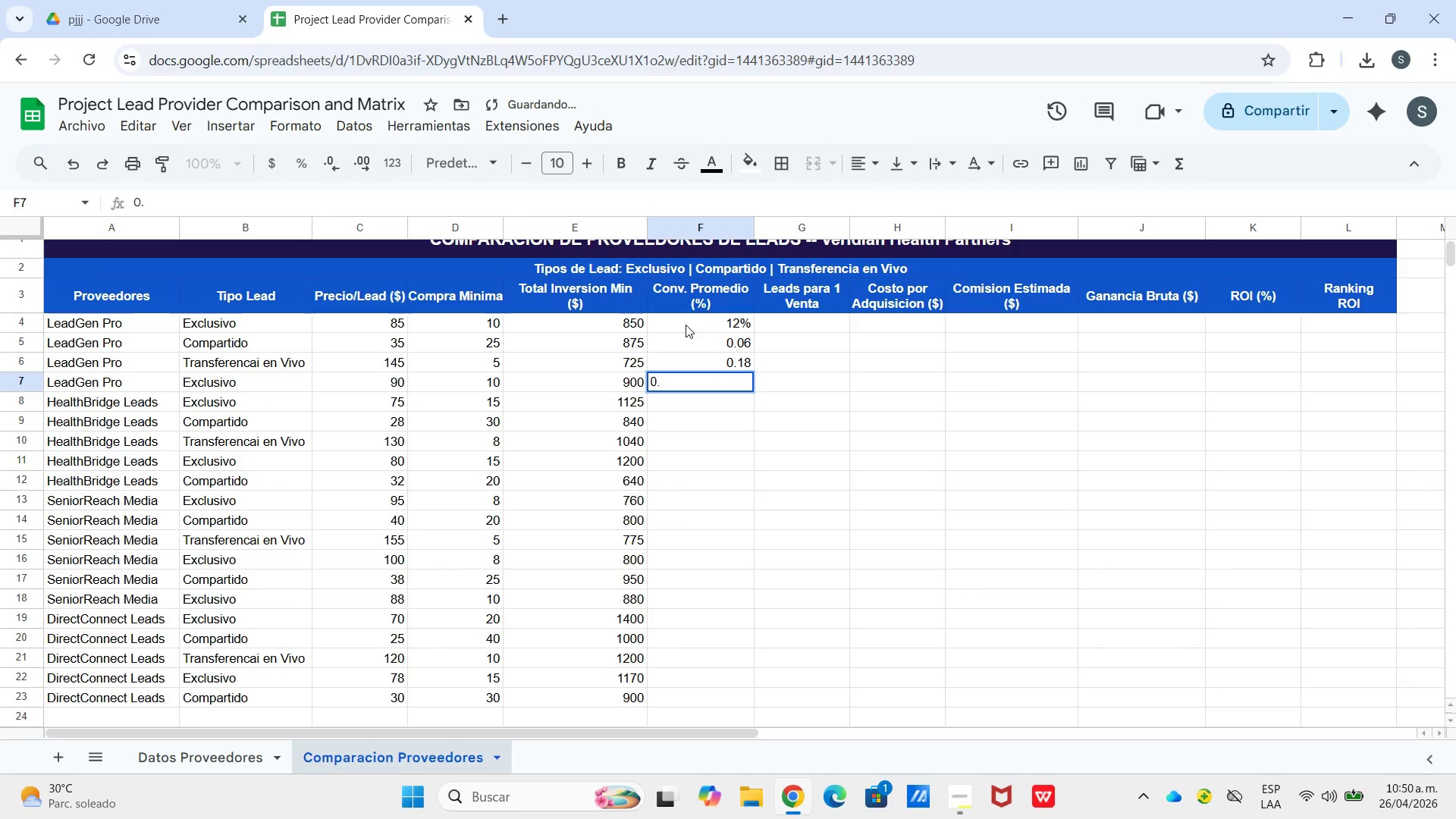 
key(Numpad1)
 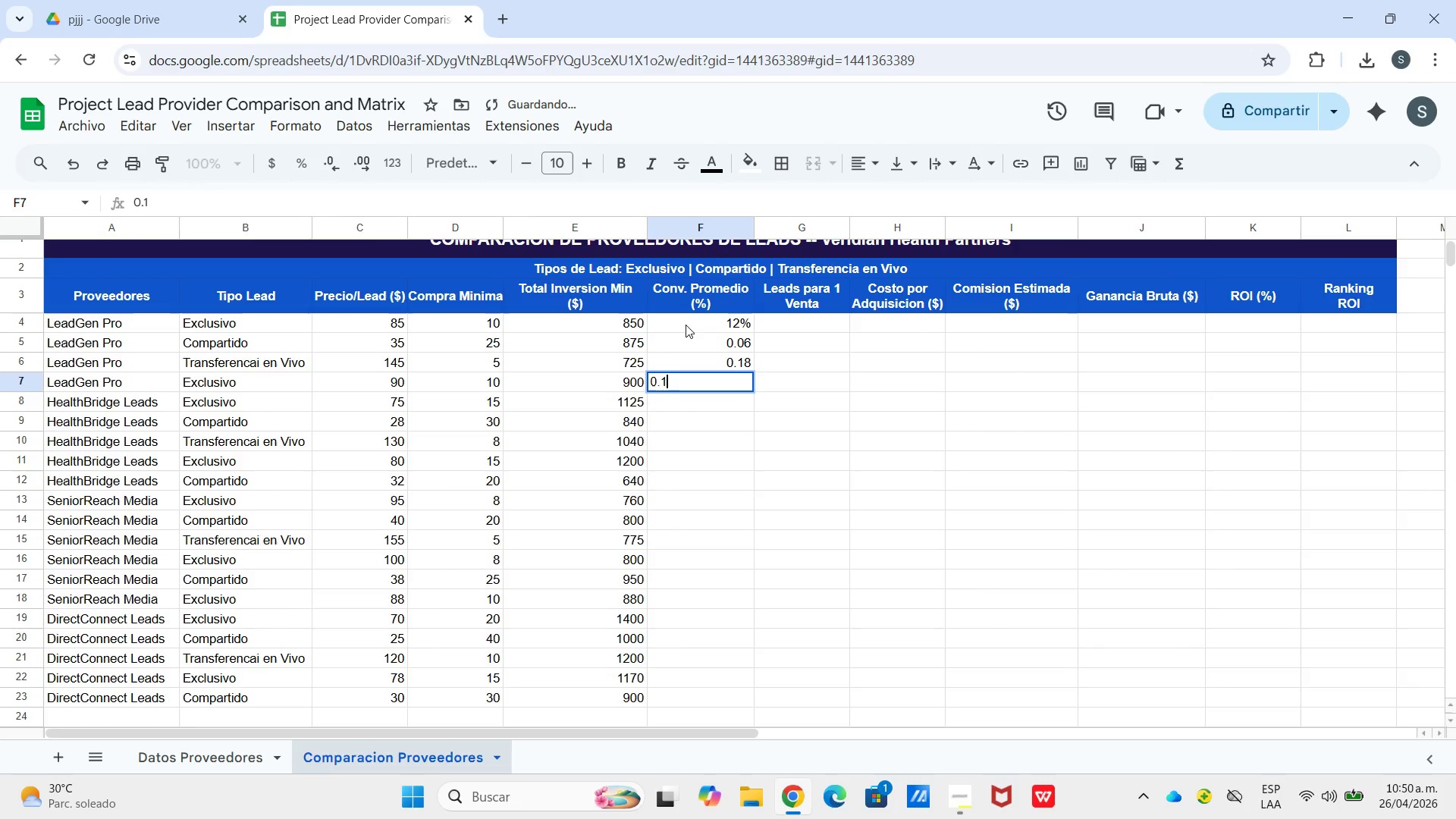 
key(Numpad3)
 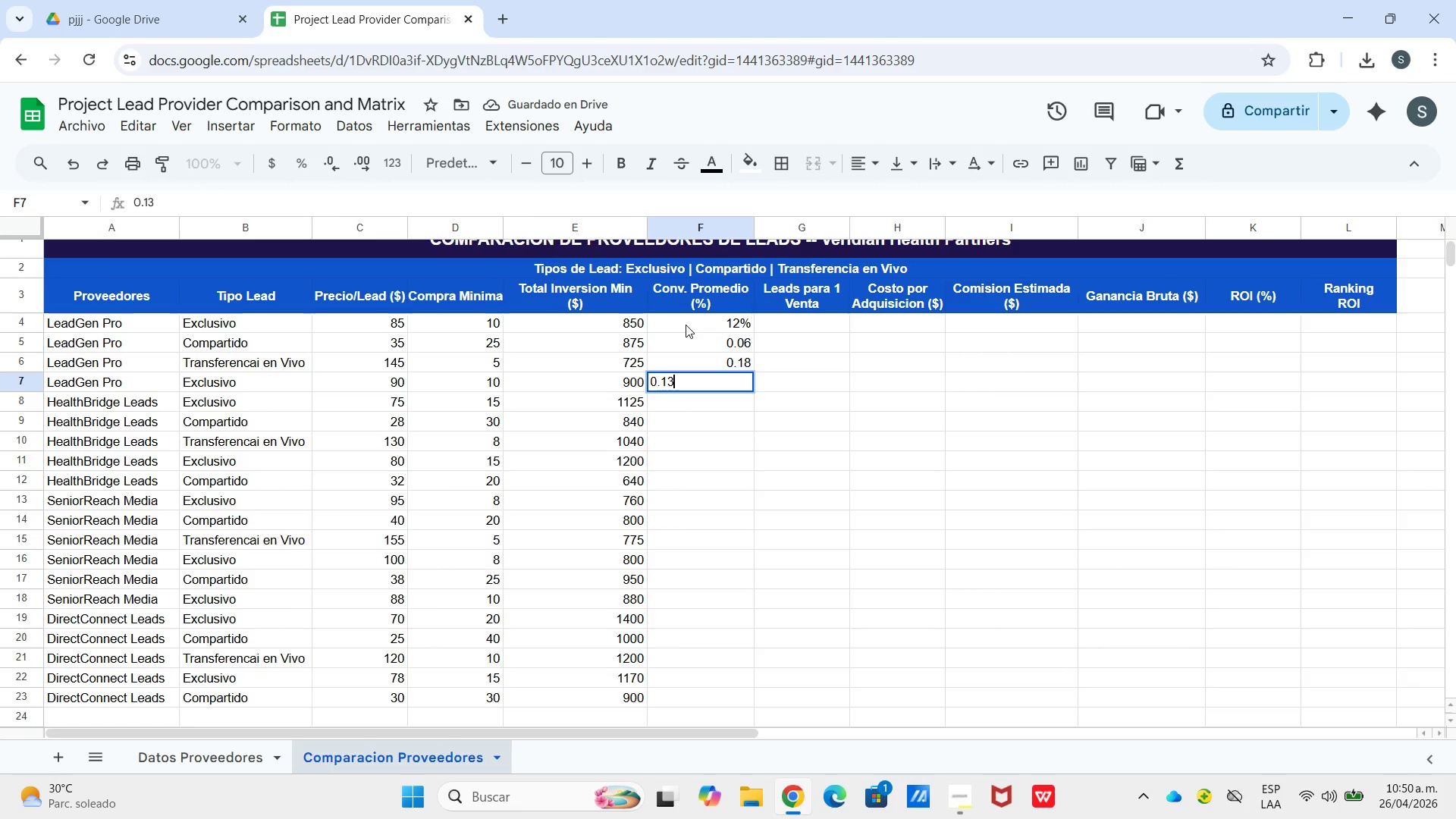 
key(Enter)
 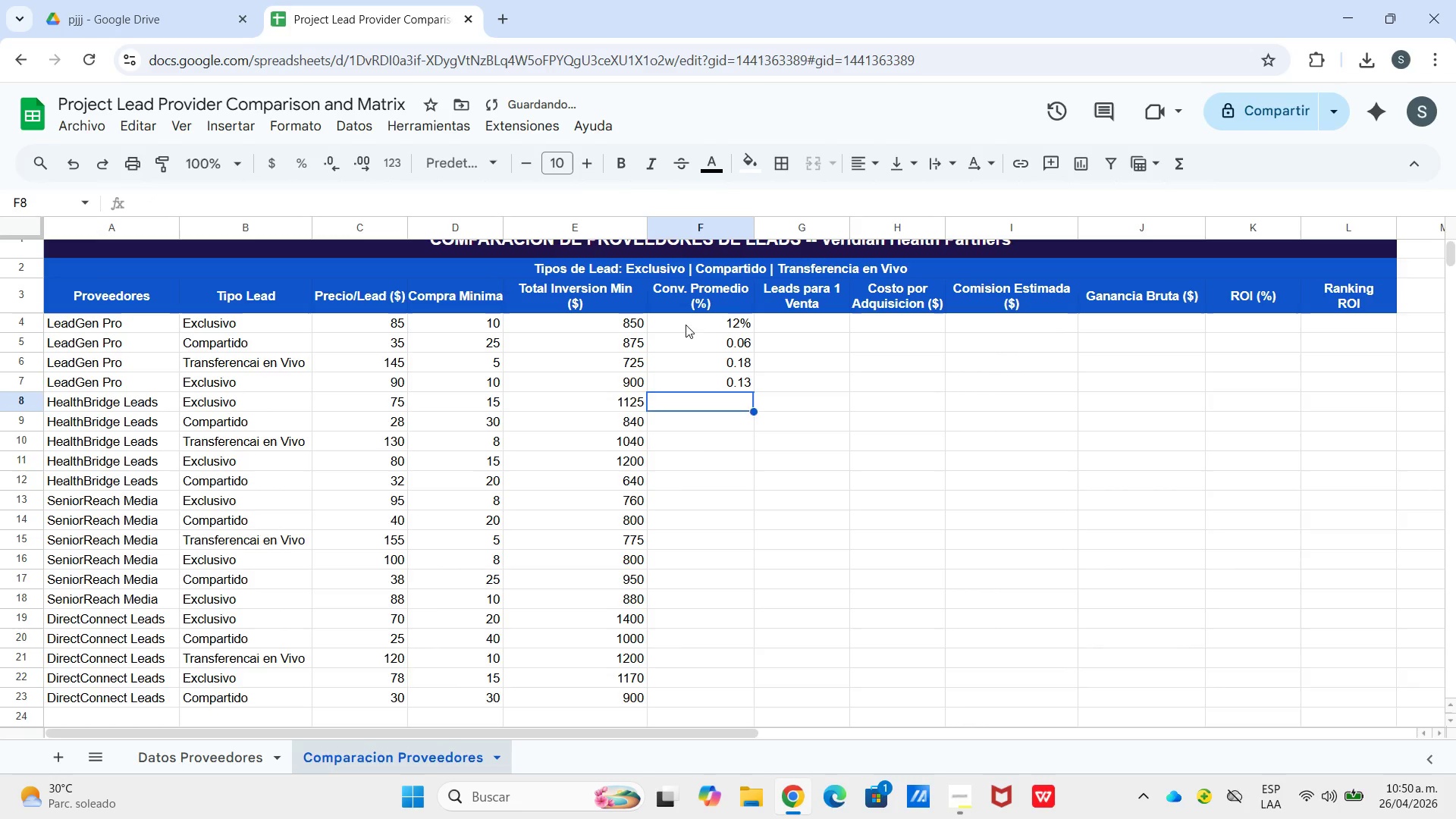 
key(Numpad0)
 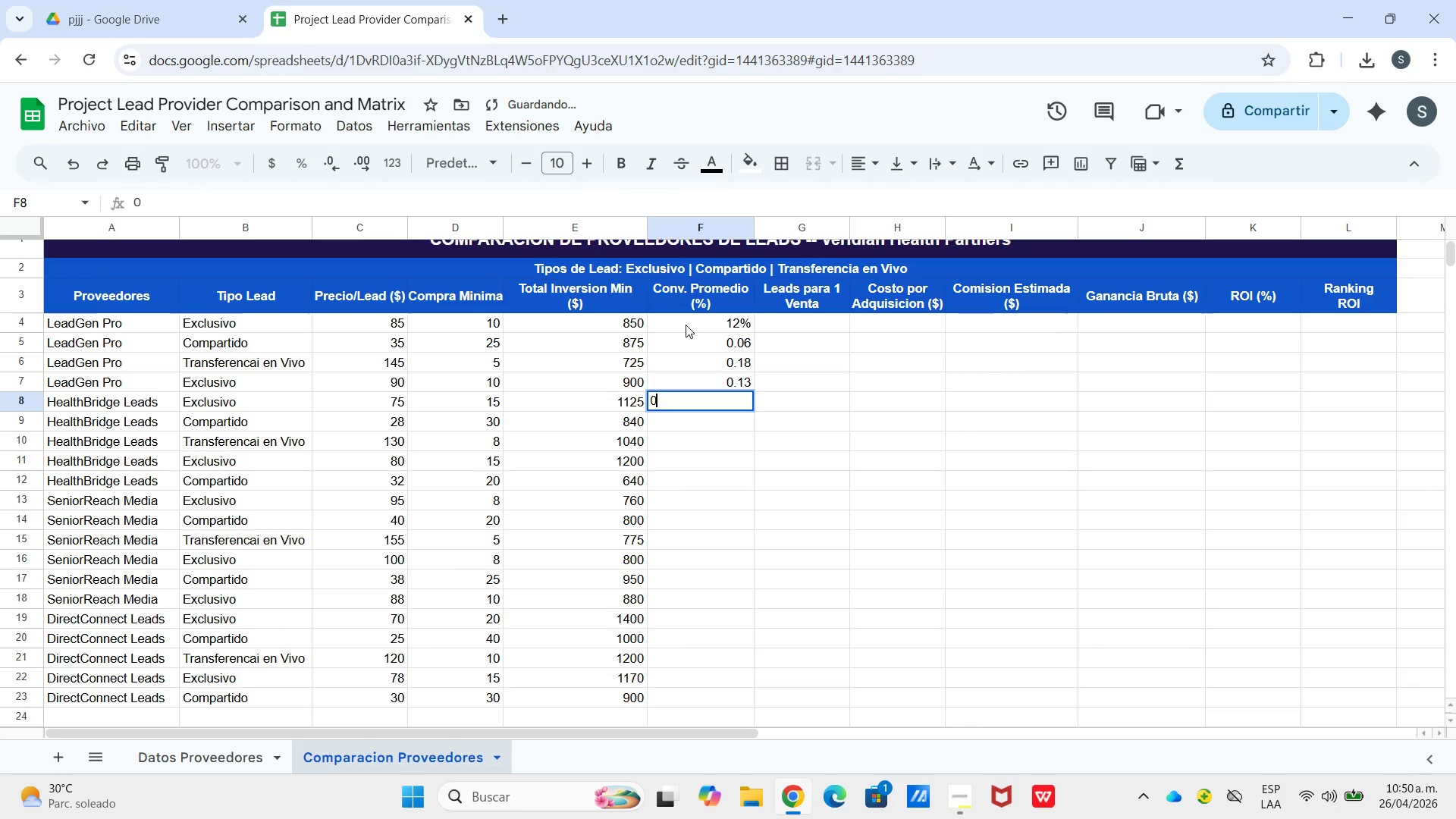 
key(NumpadDecimal)
 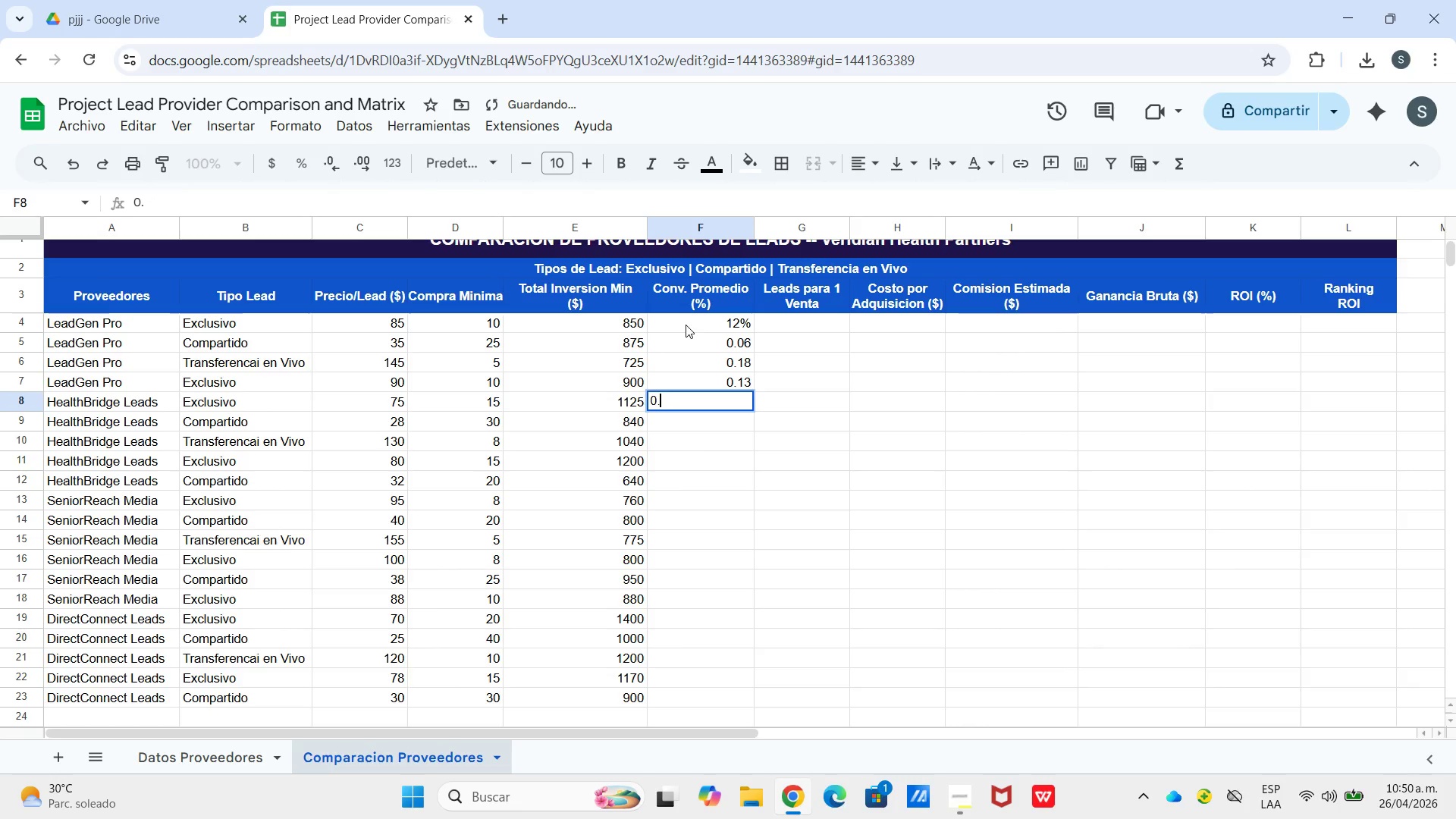 
key(Numpad1)
 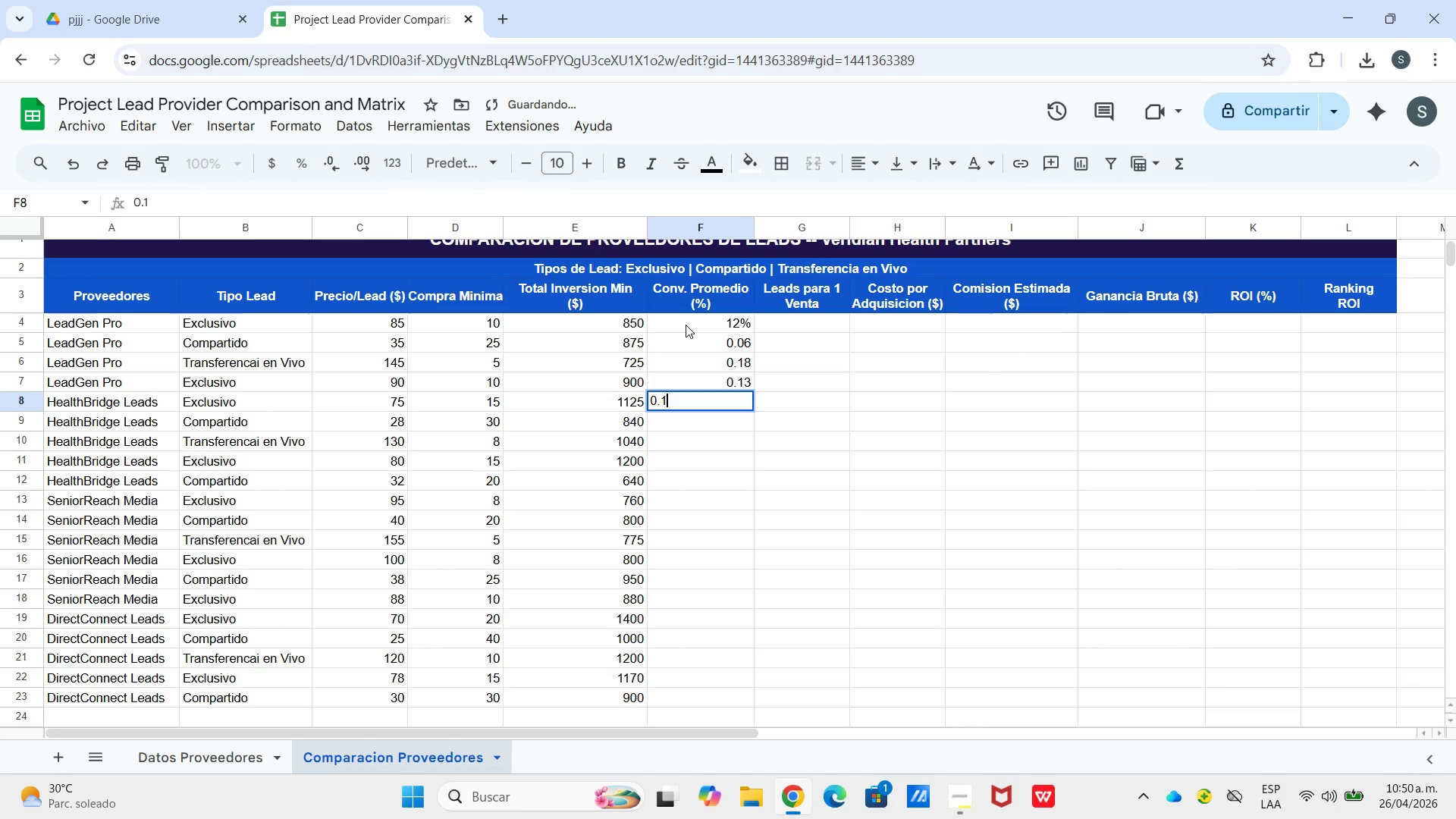 
key(Numpad0)
 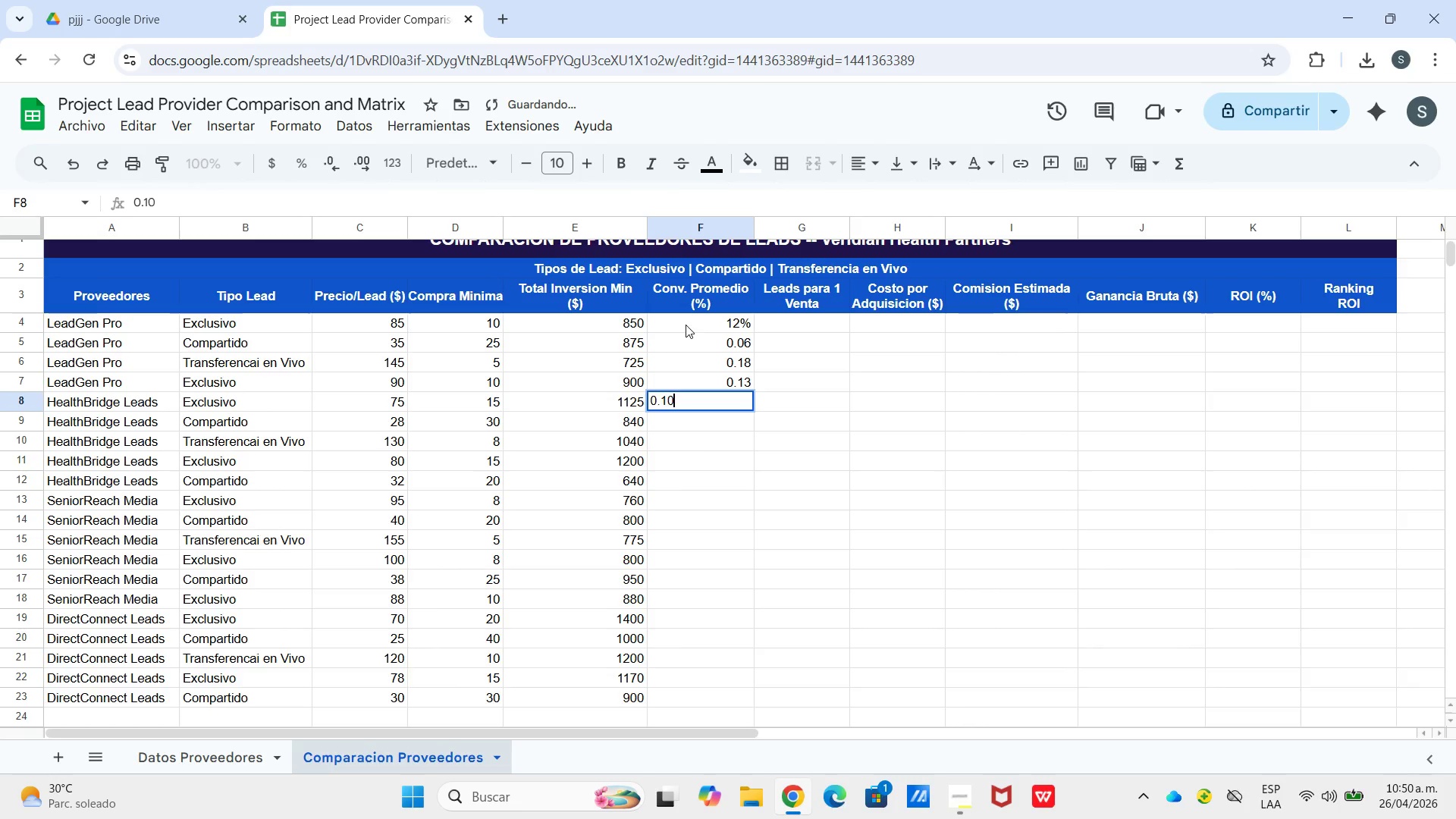 
key(Enter)
 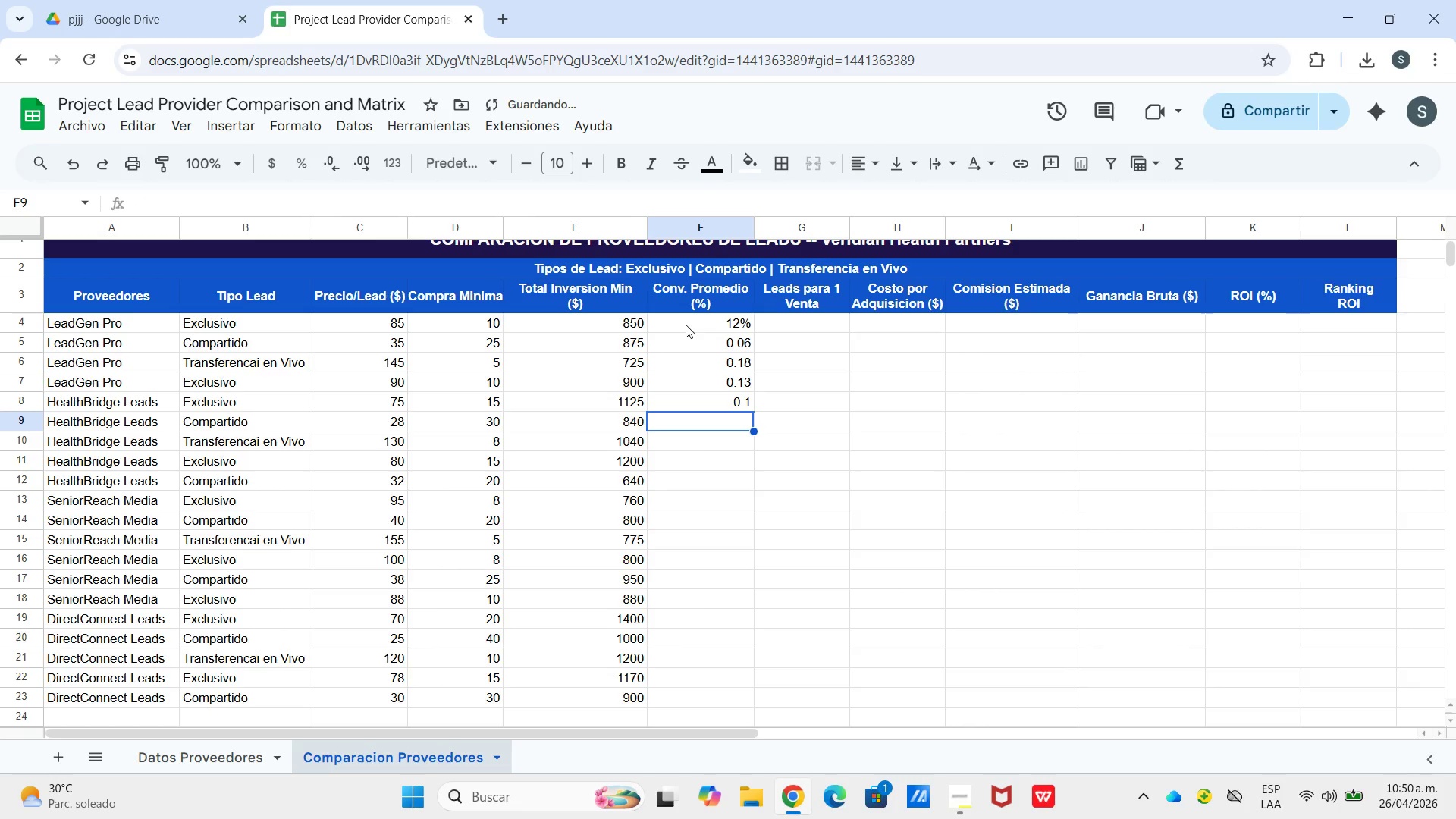 
key(Numpad0)
 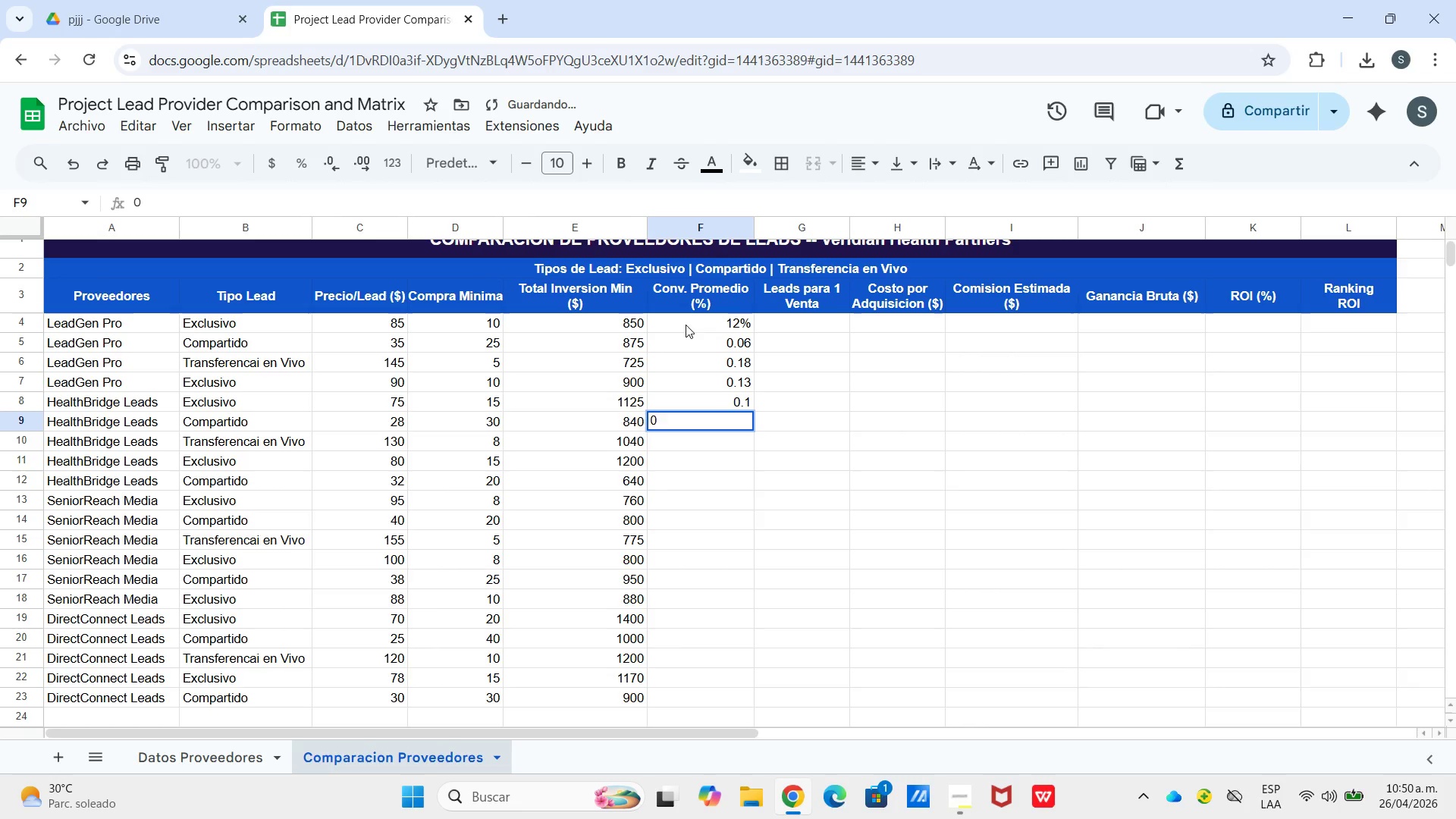 
key(NumpadDecimal)
 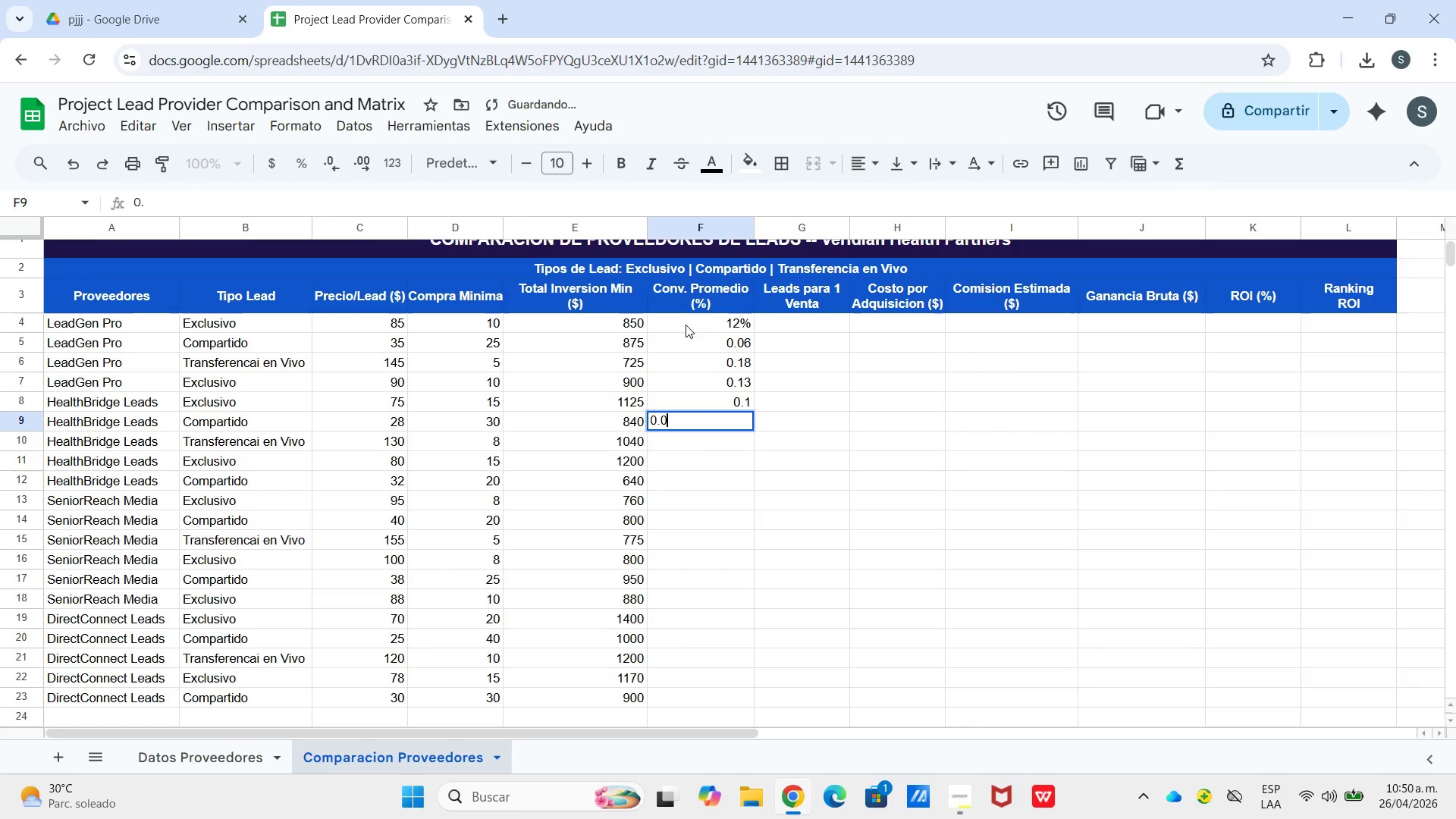 
key(Numpad0)
 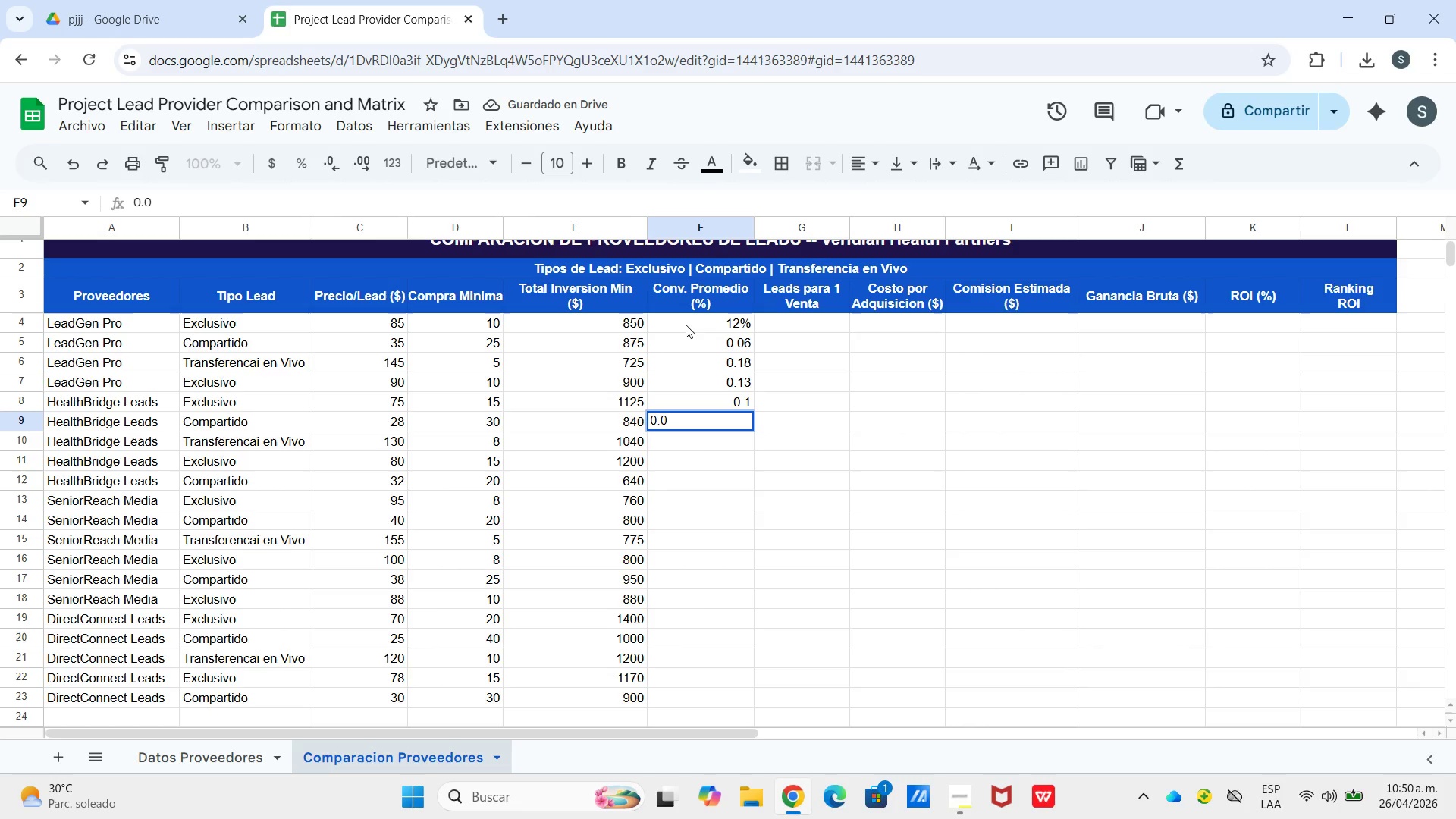 
key(Numpad5)
 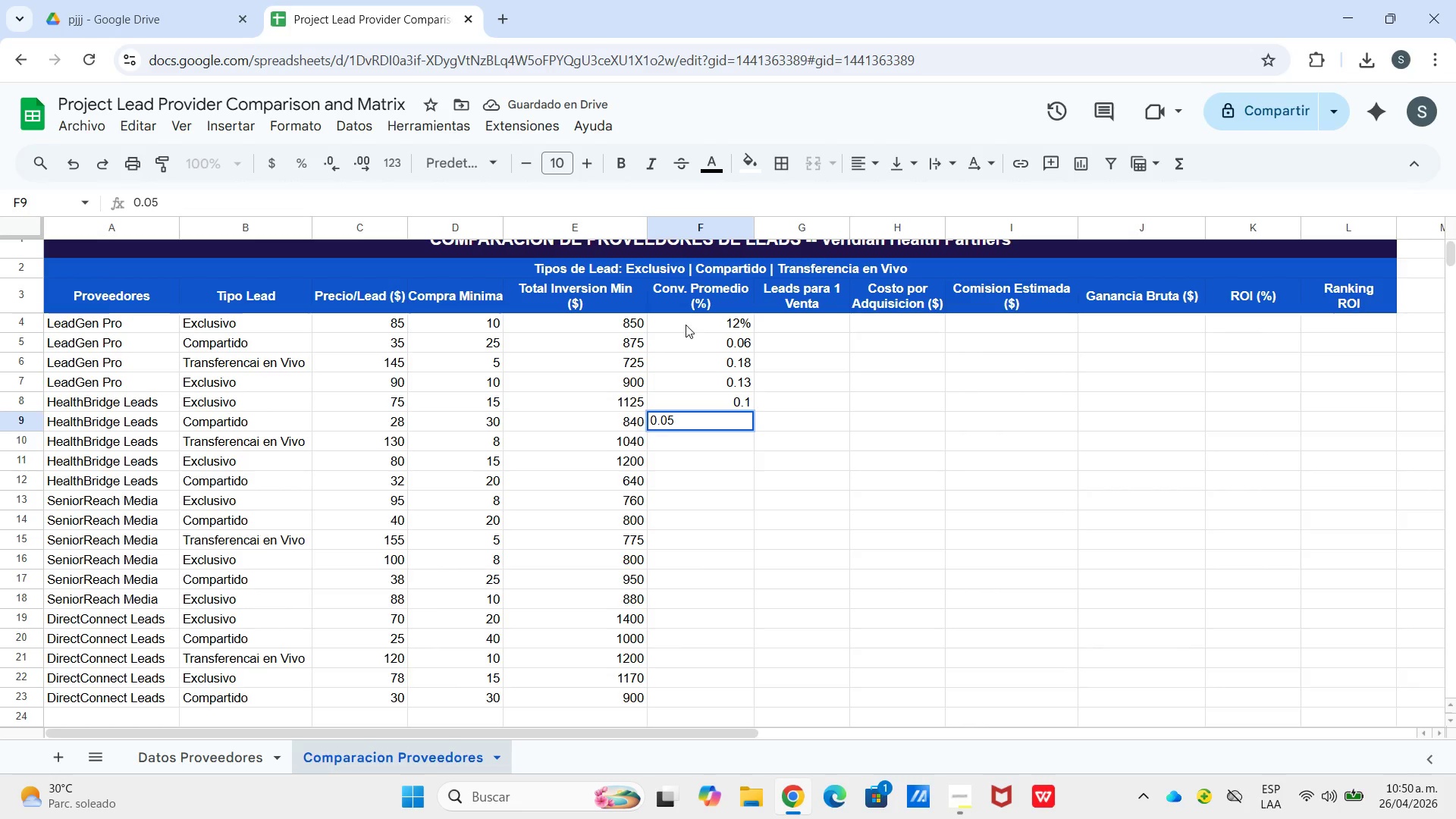 
key(Enter)
 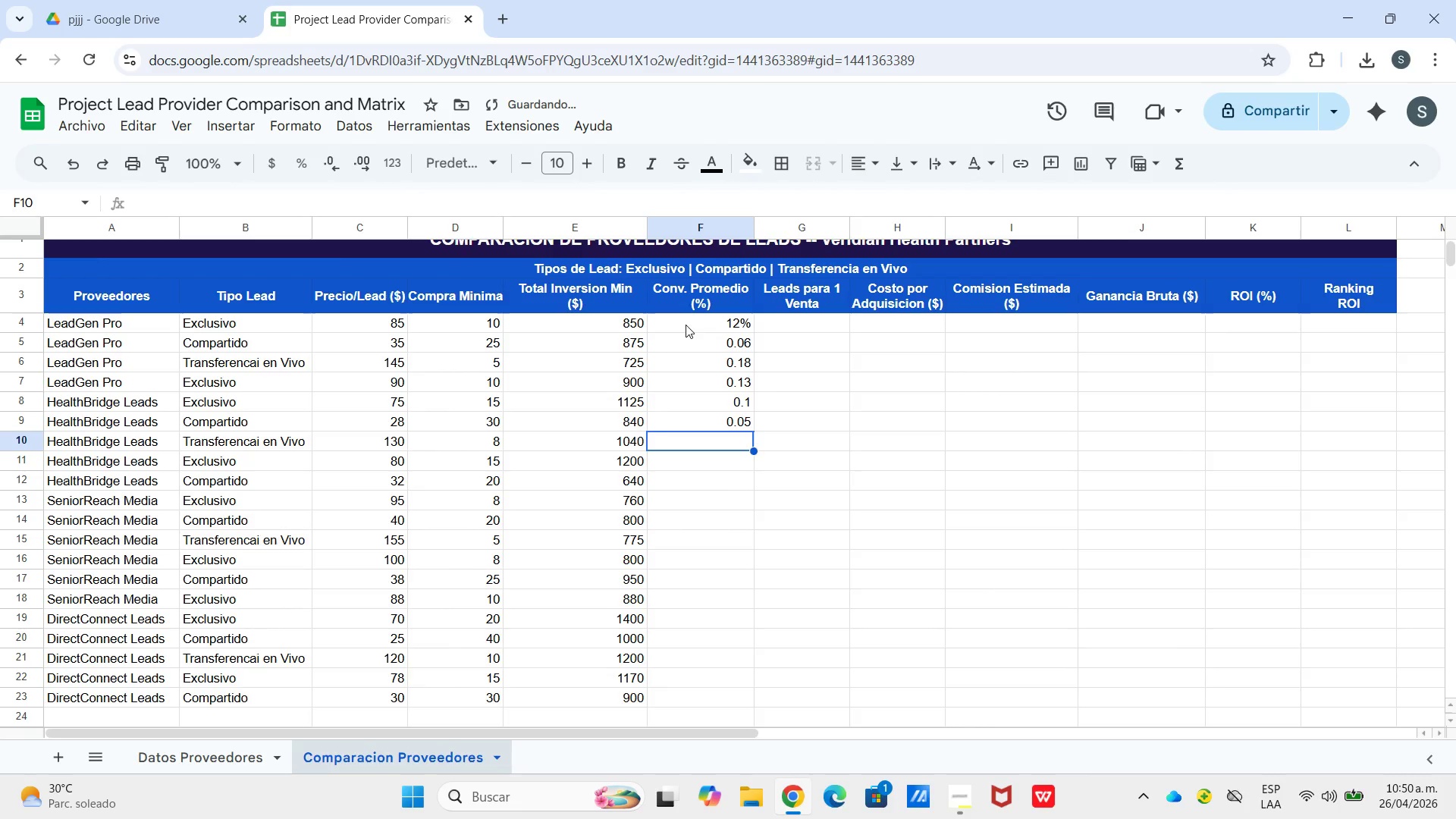 
key(Numpad0)
 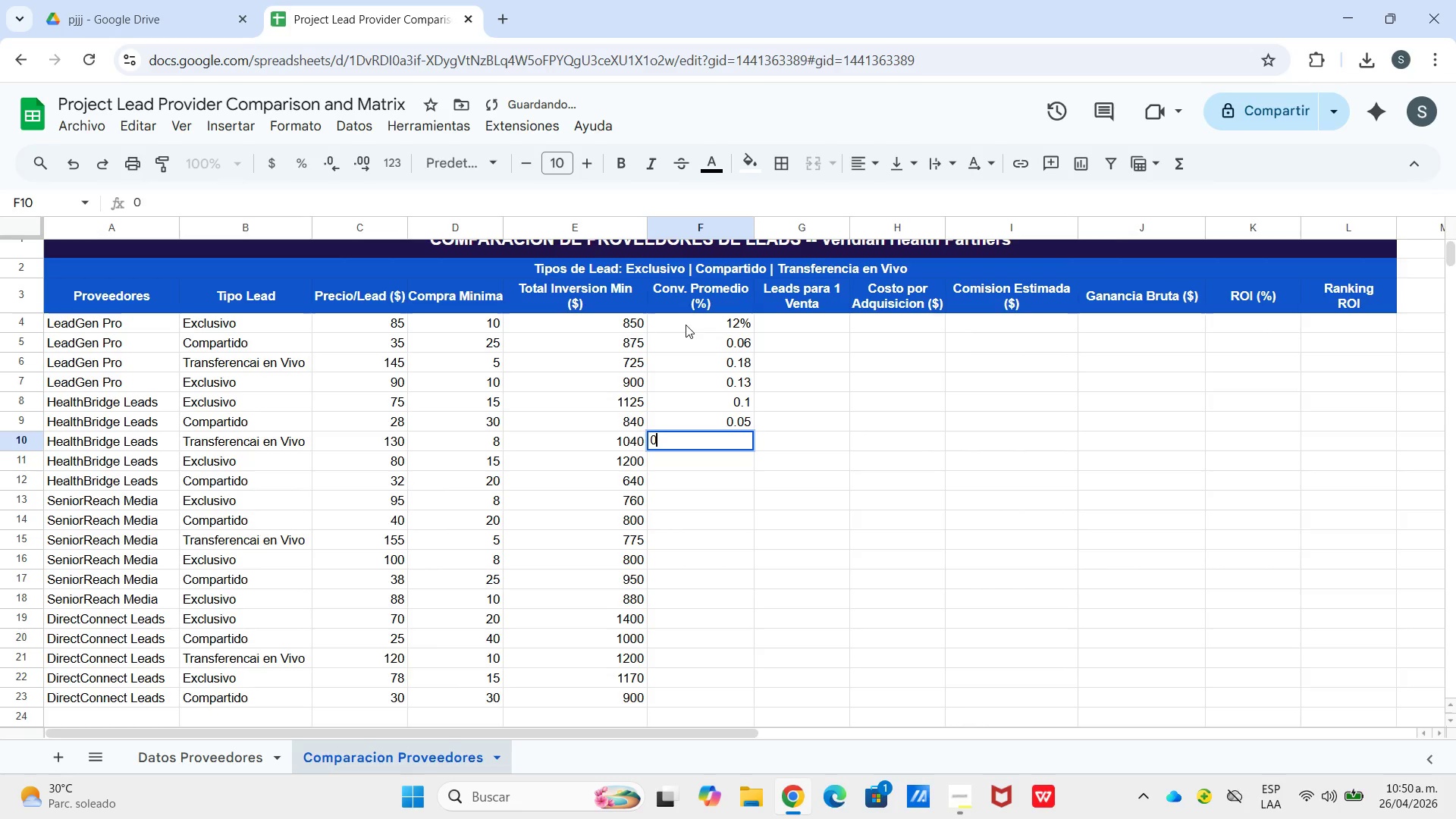 
key(NumpadDecimal)
 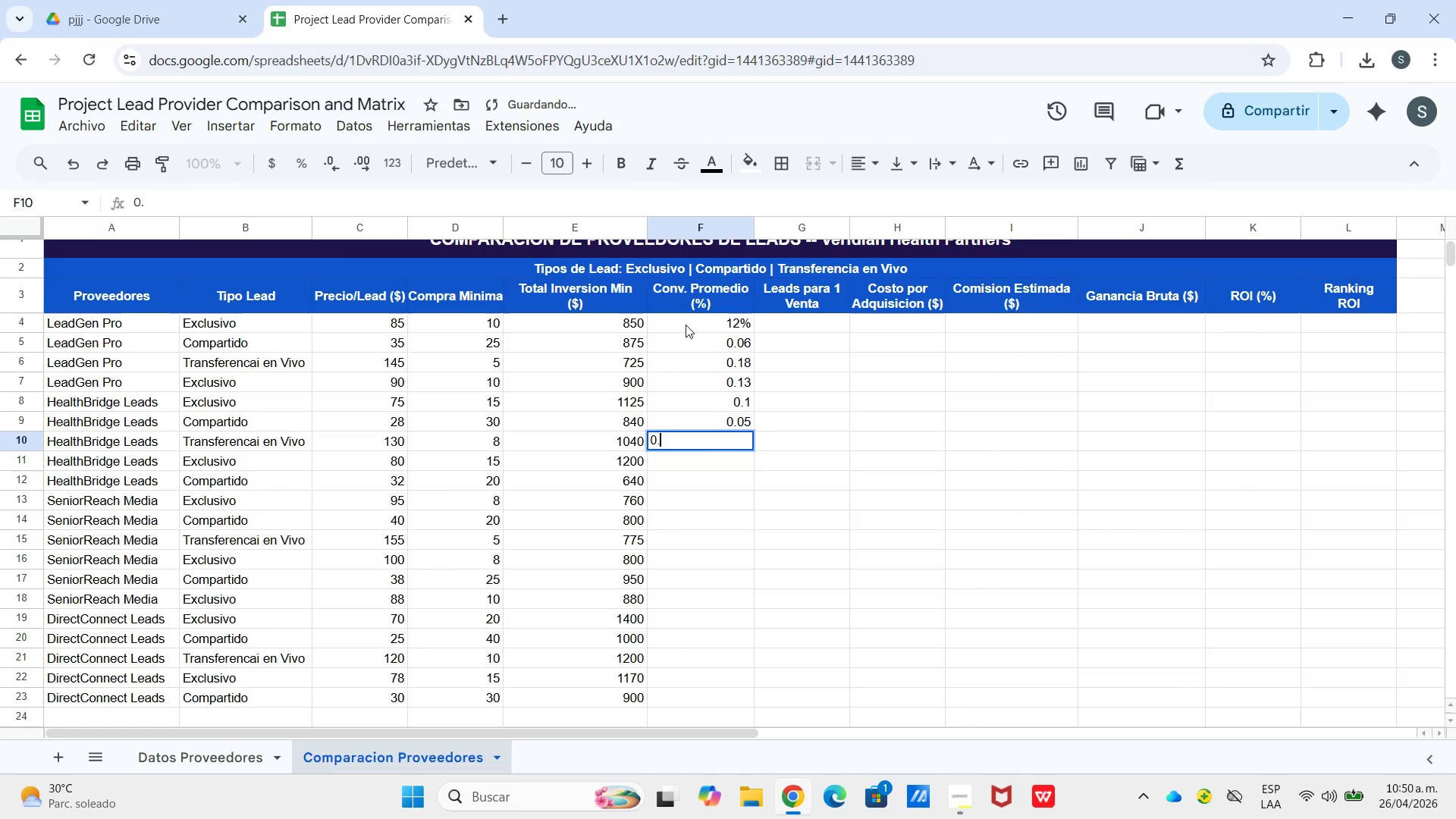 
key(Numpad0)
 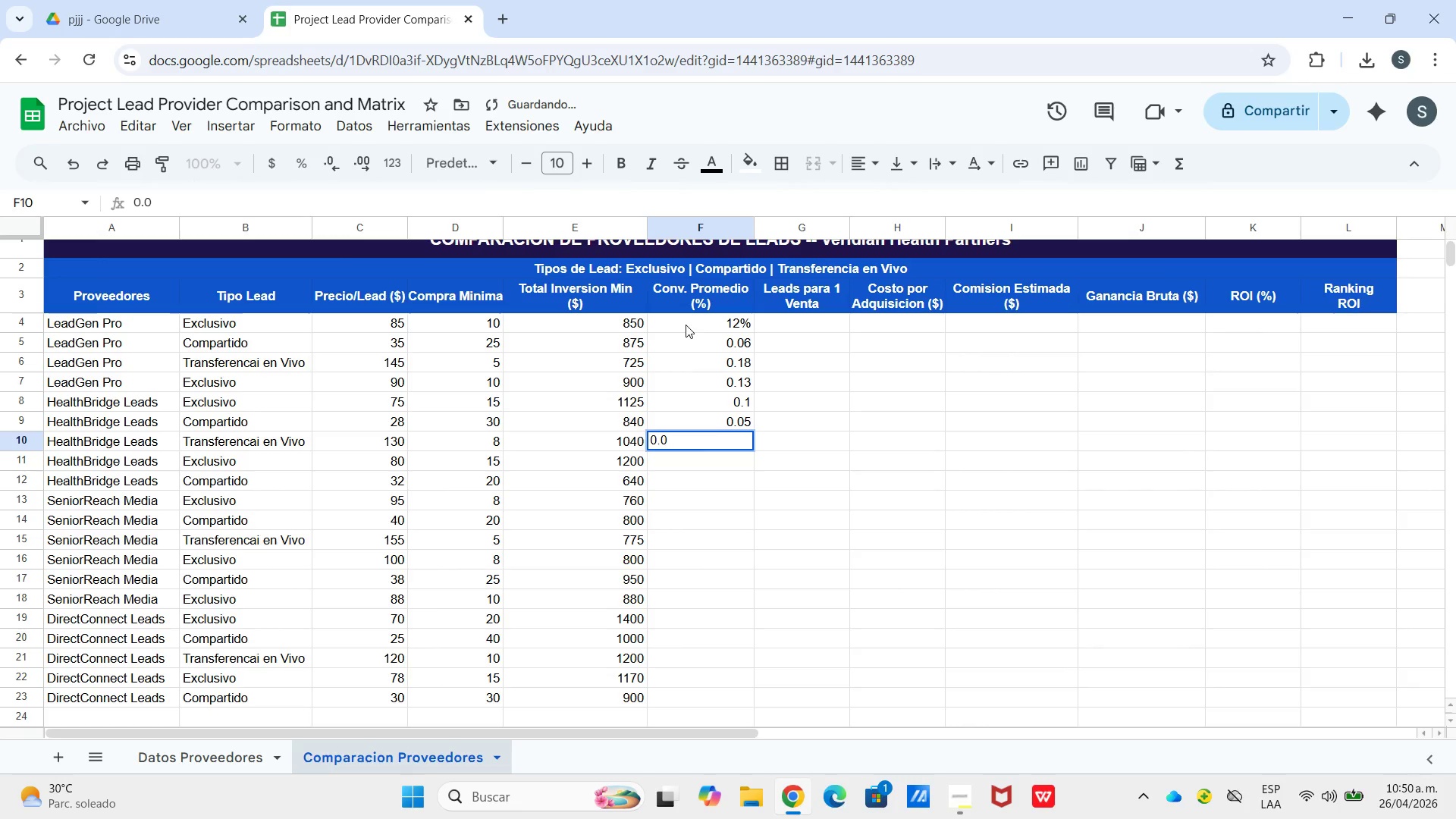 
key(Backspace)
 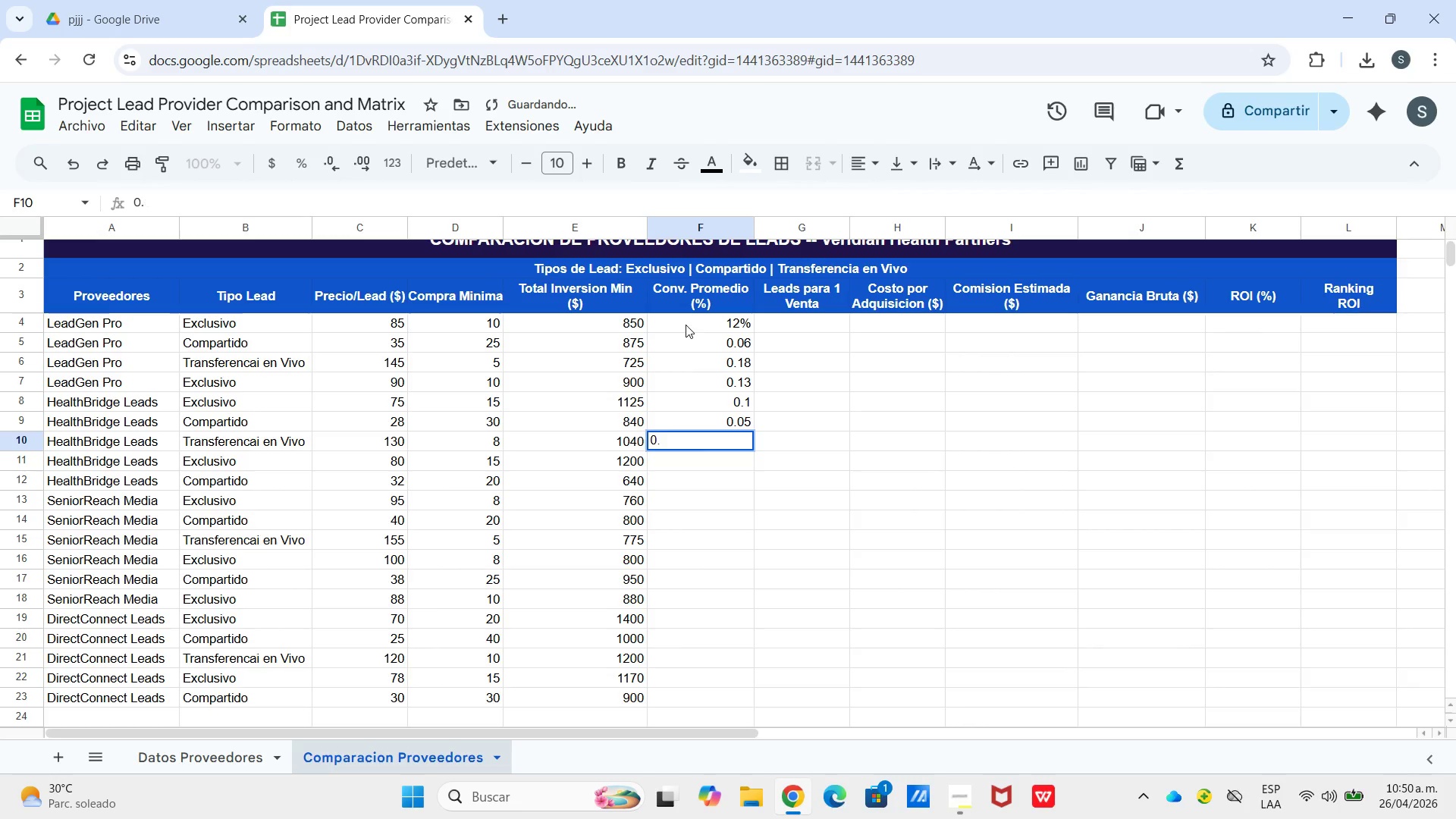 
key(Numpad1)
 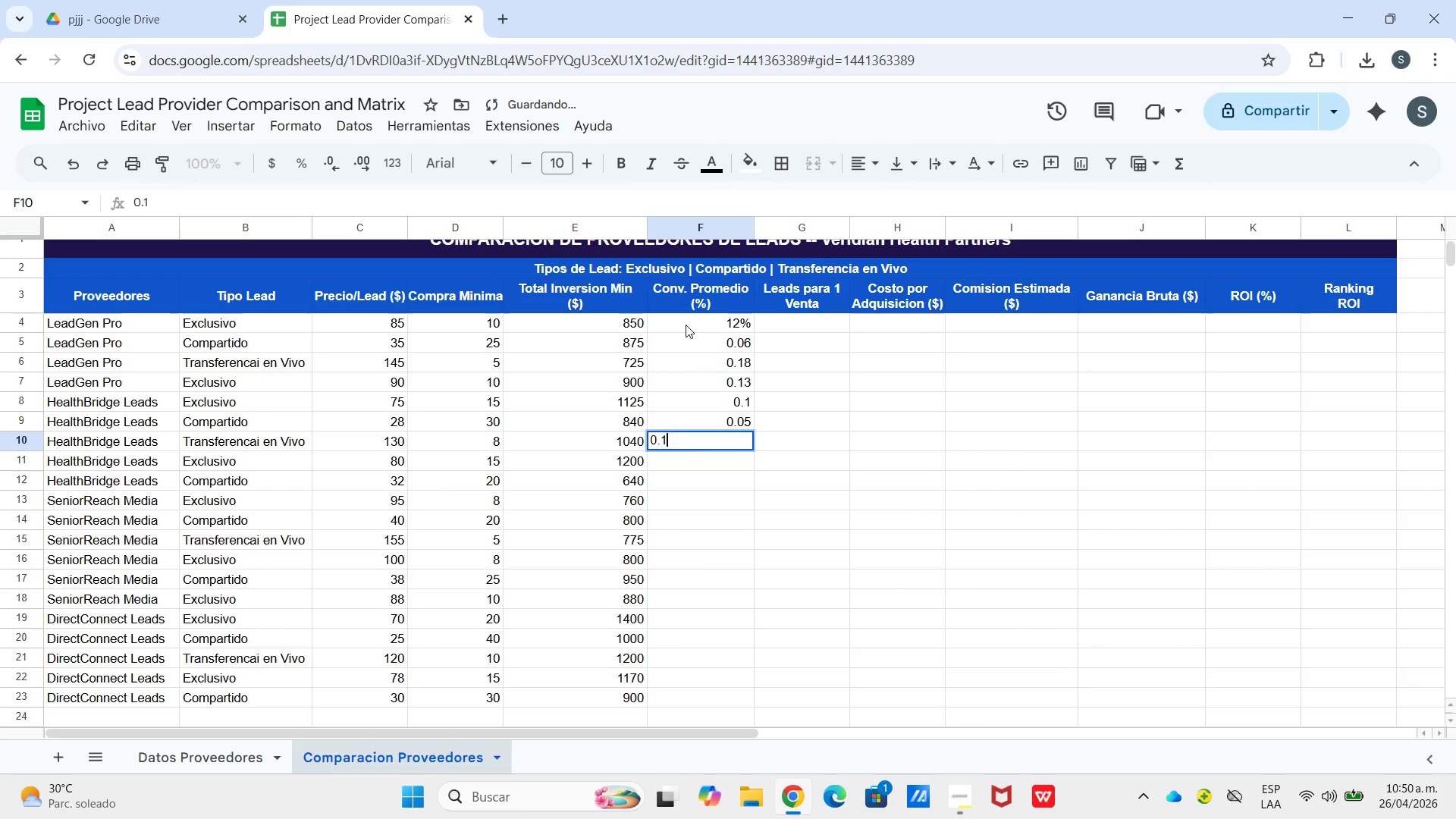 
key(Numpad6)
 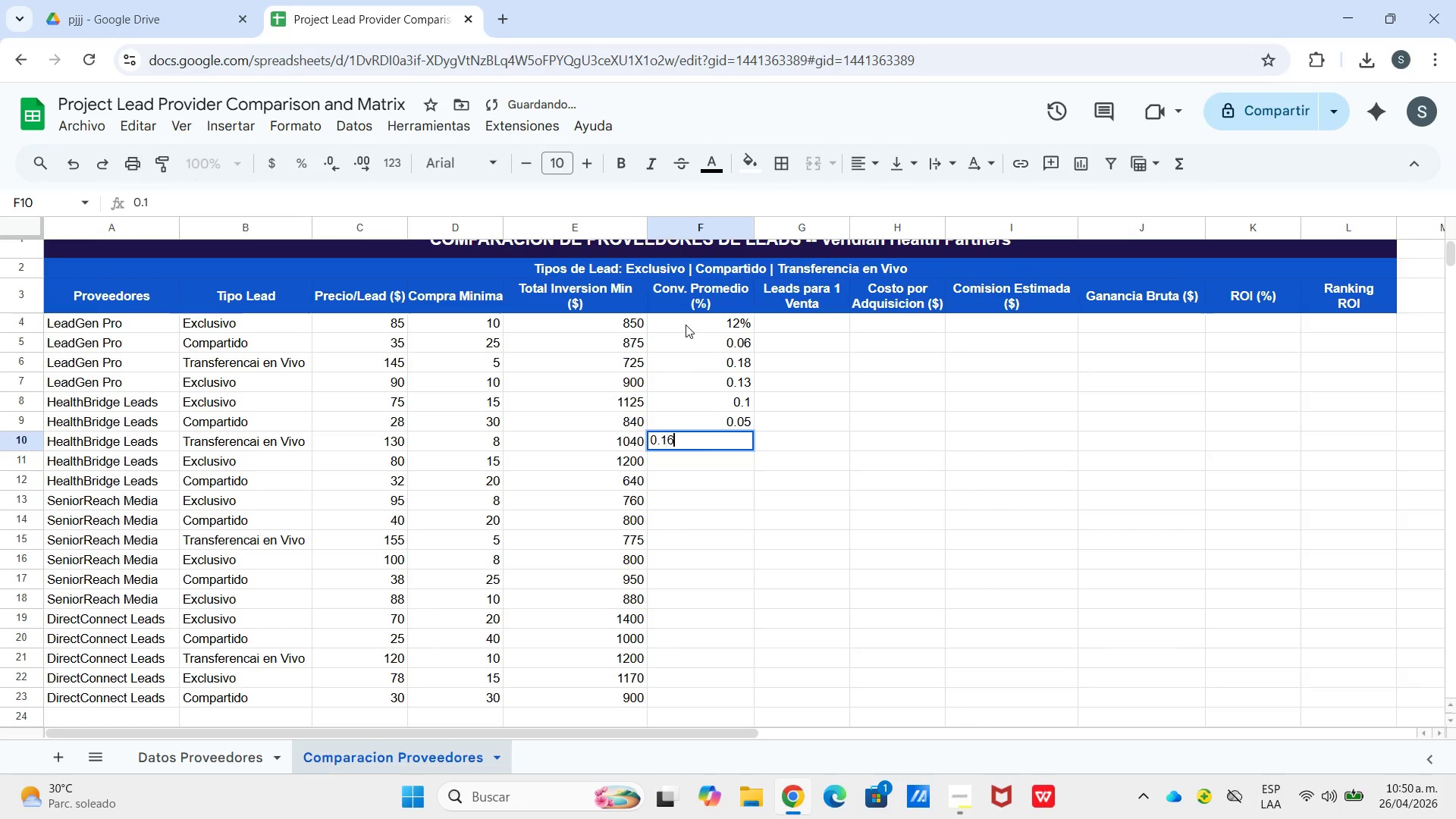 
key(Enter)
 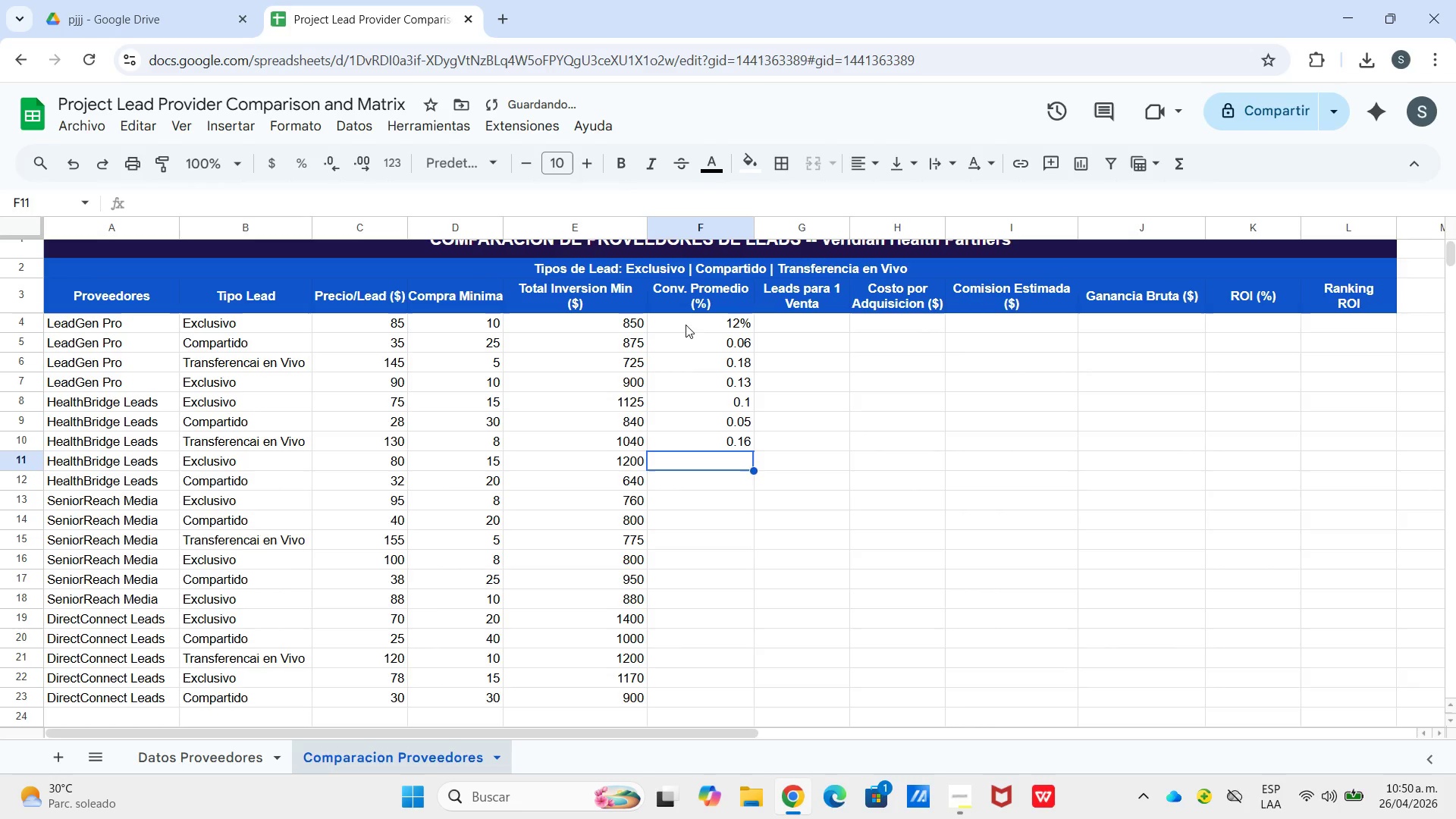 
key(Numpad0)
 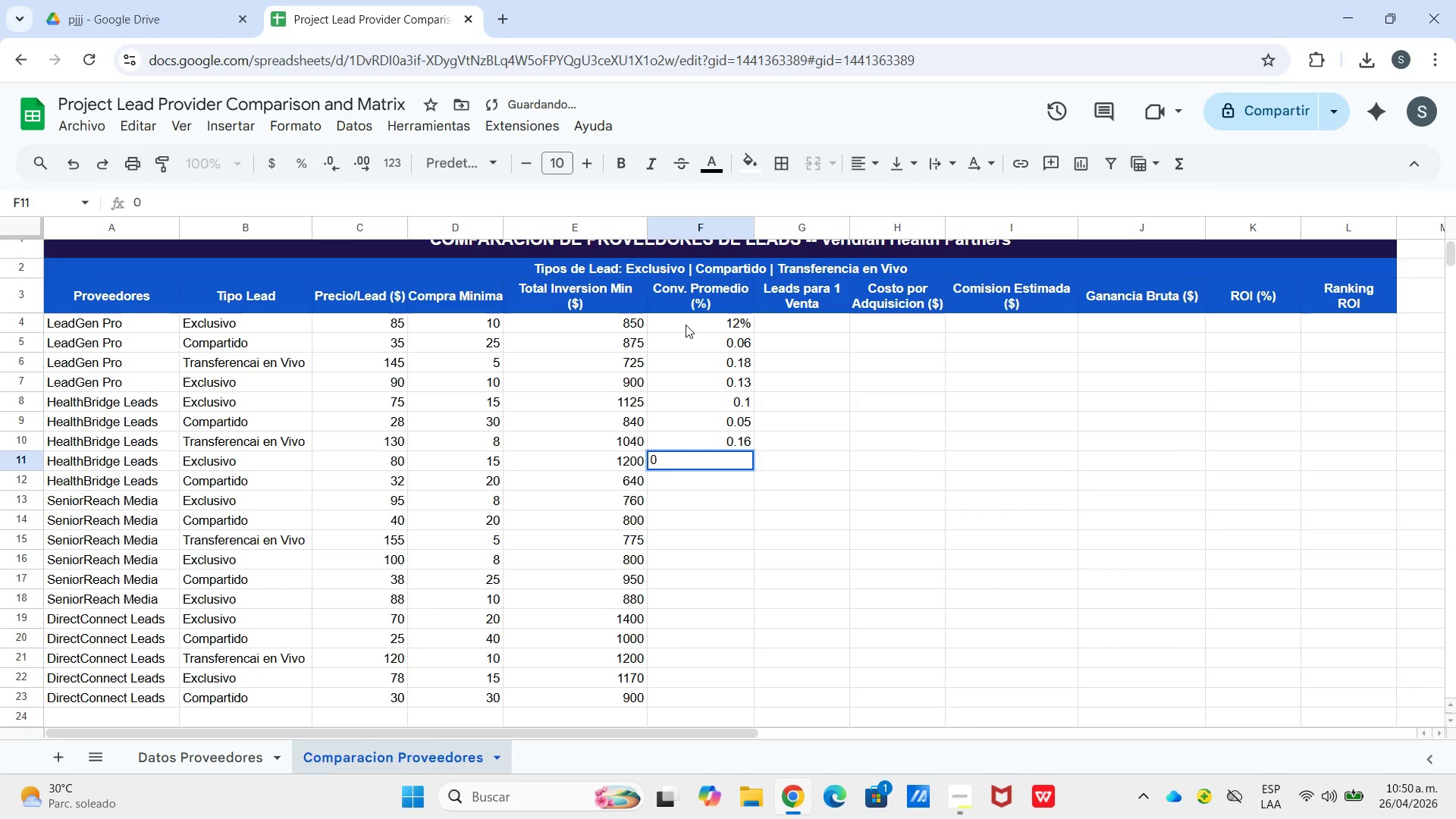 
key(NumpadDecimal)
 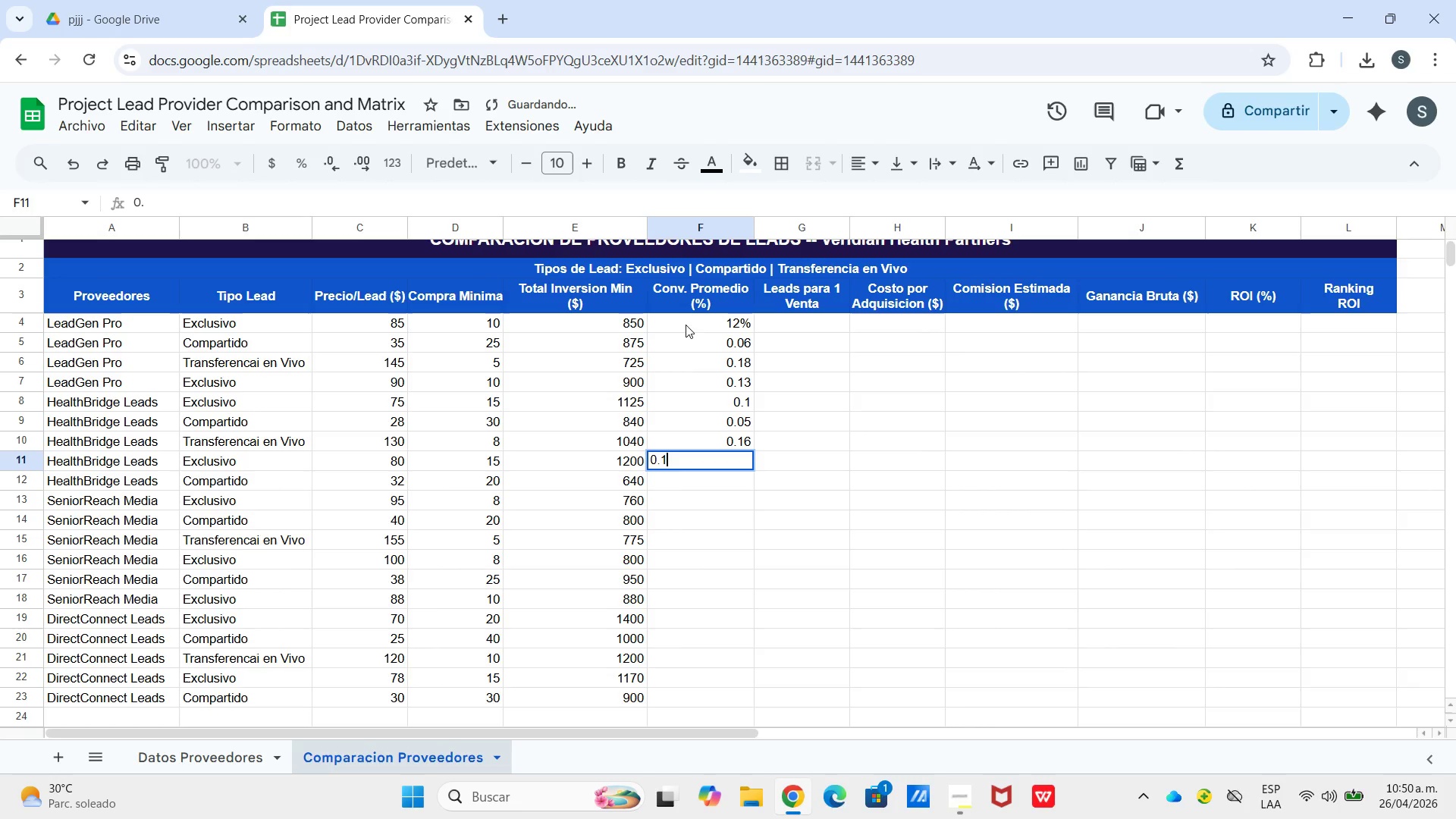 
key(Numpad1)
 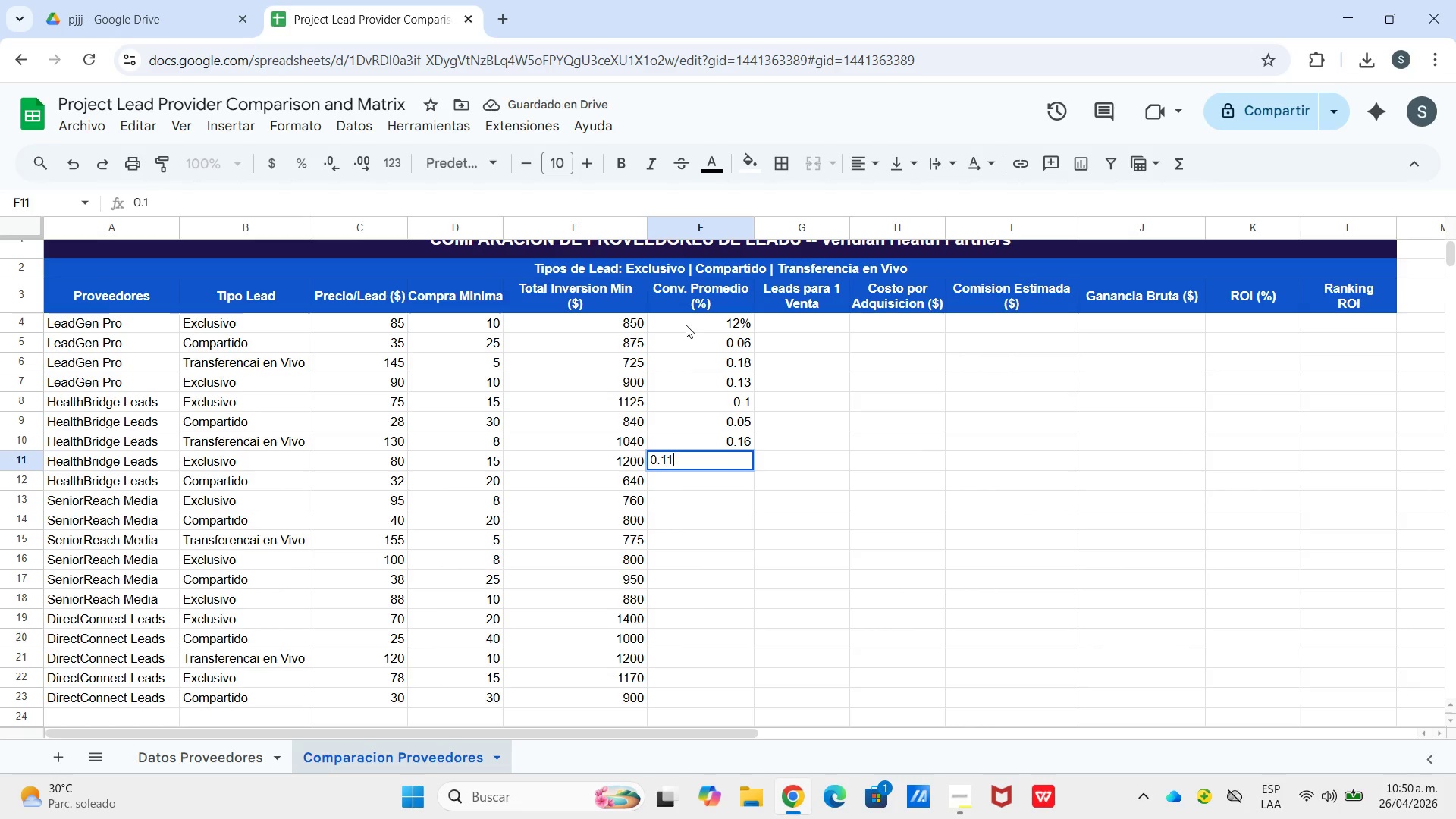 
key(Numpad1)
 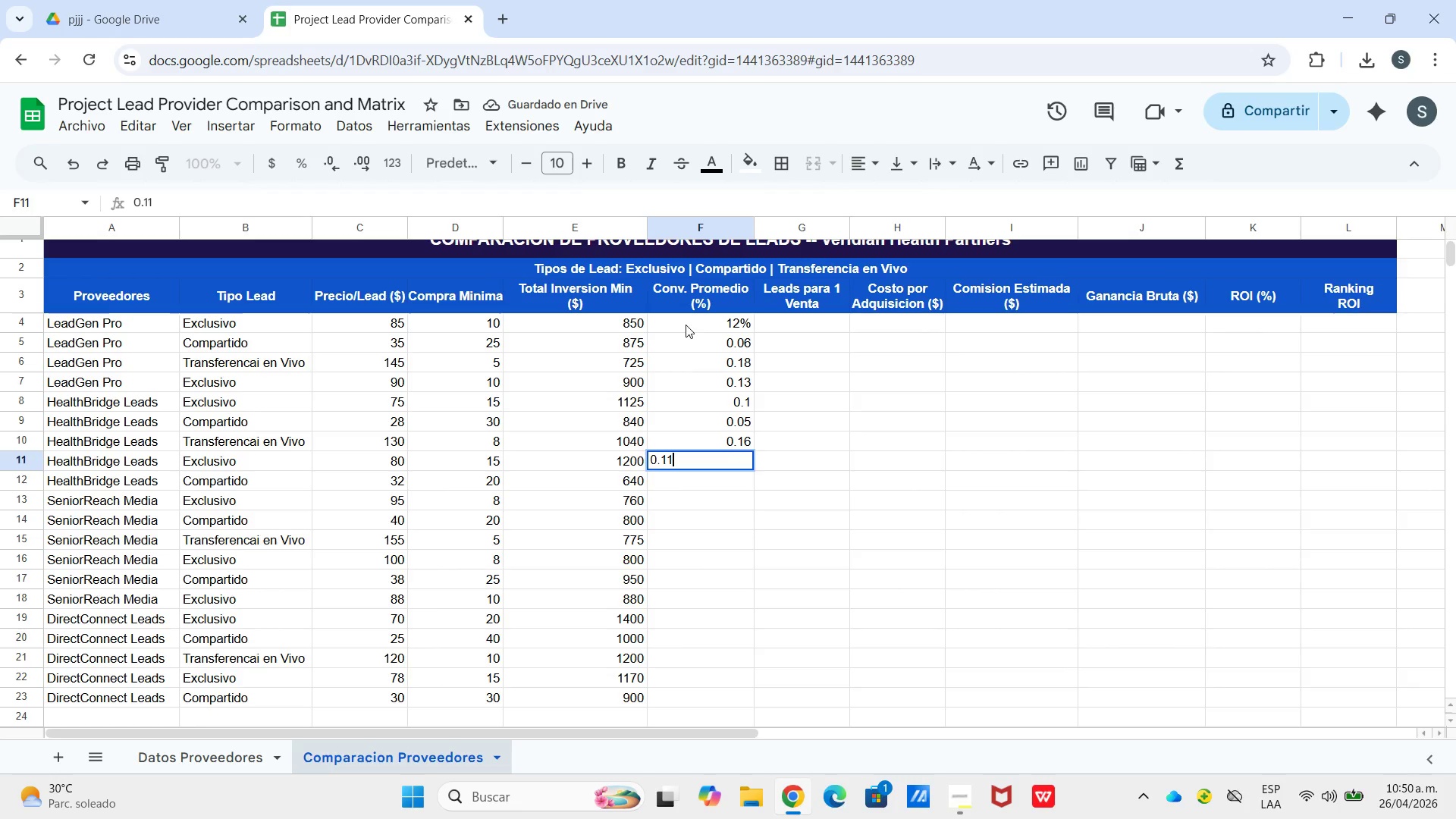 
key(Enter)
 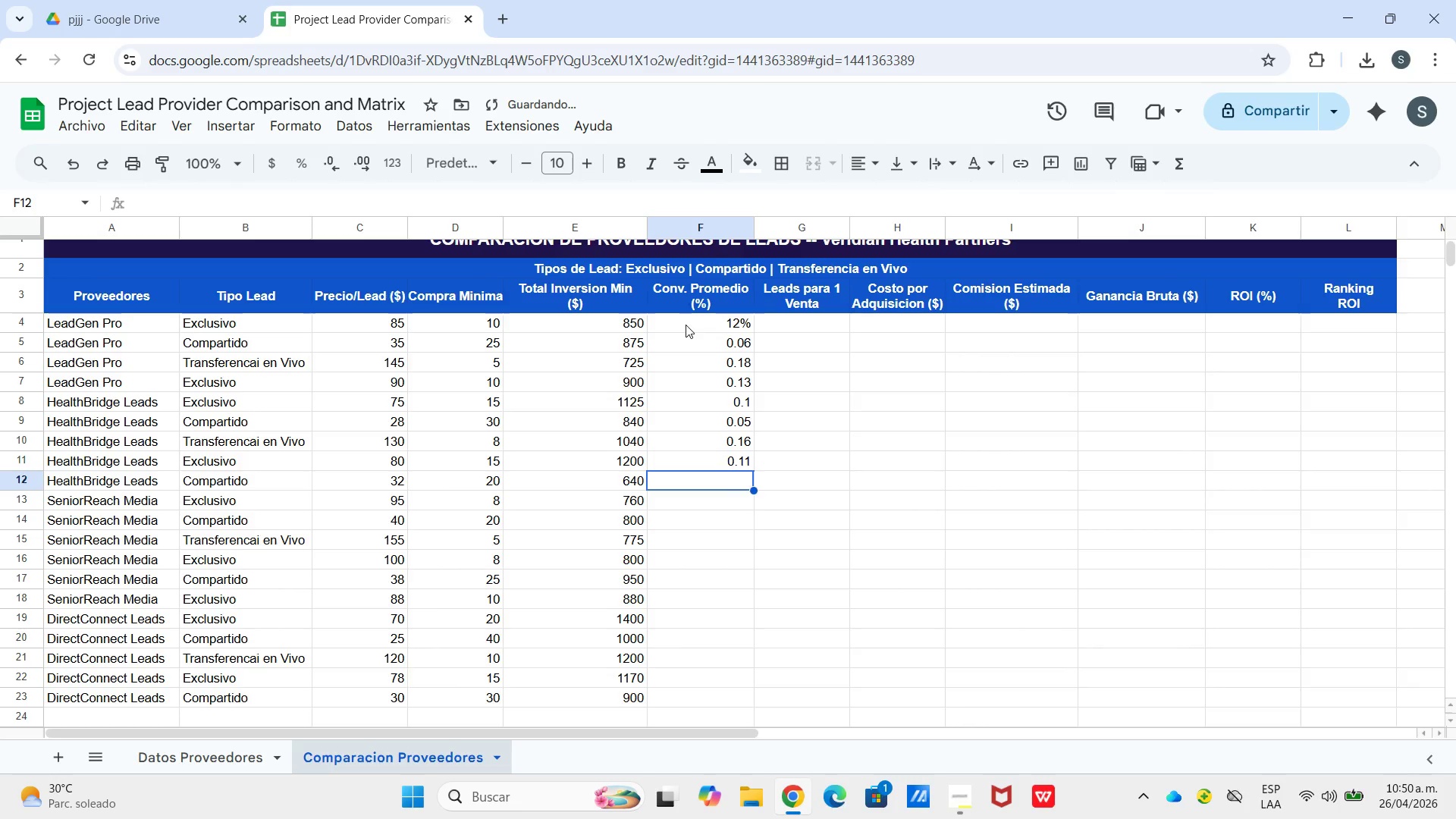 
key(Numpad0)
 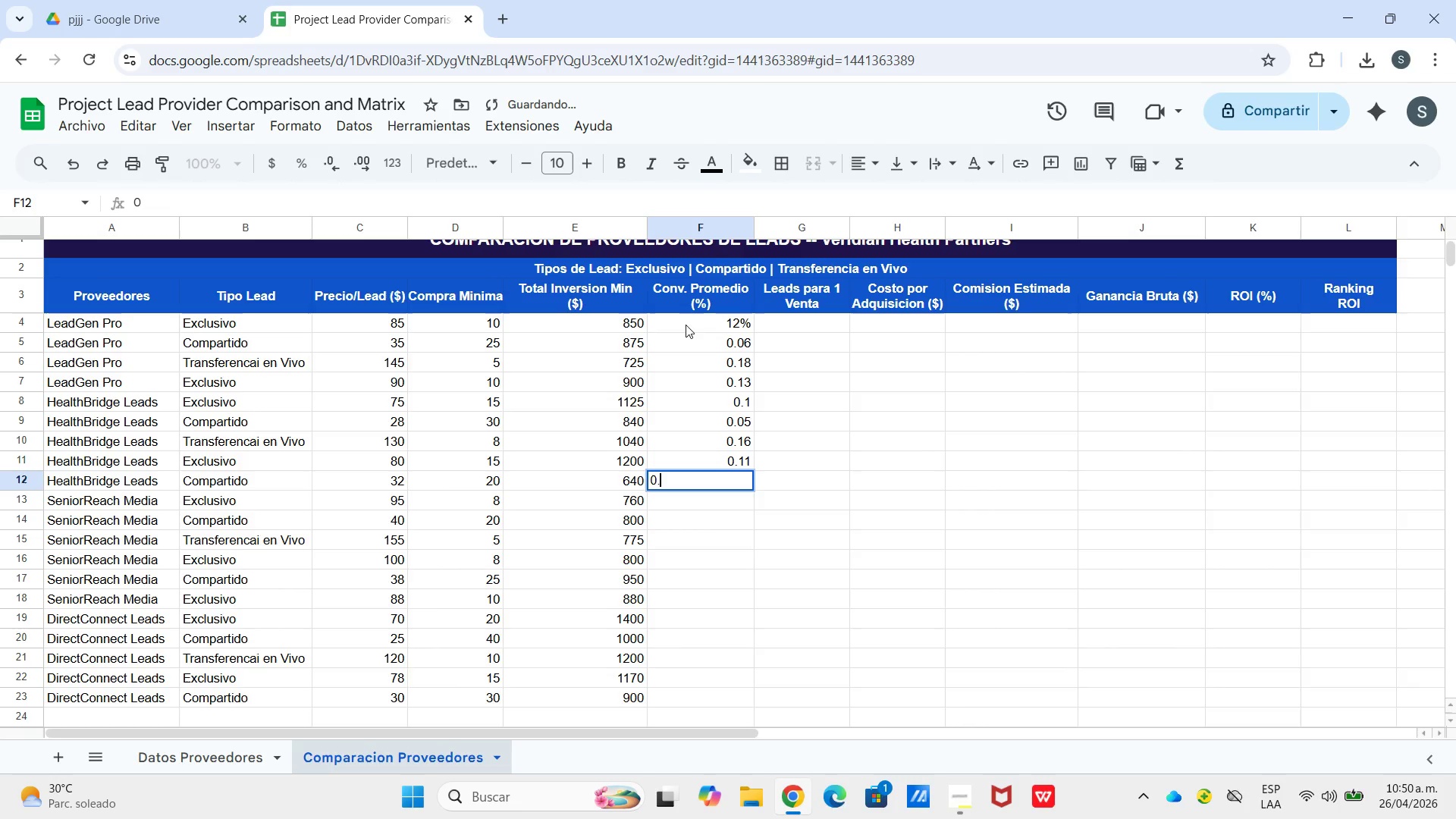 
key(NumpadDecimal)
 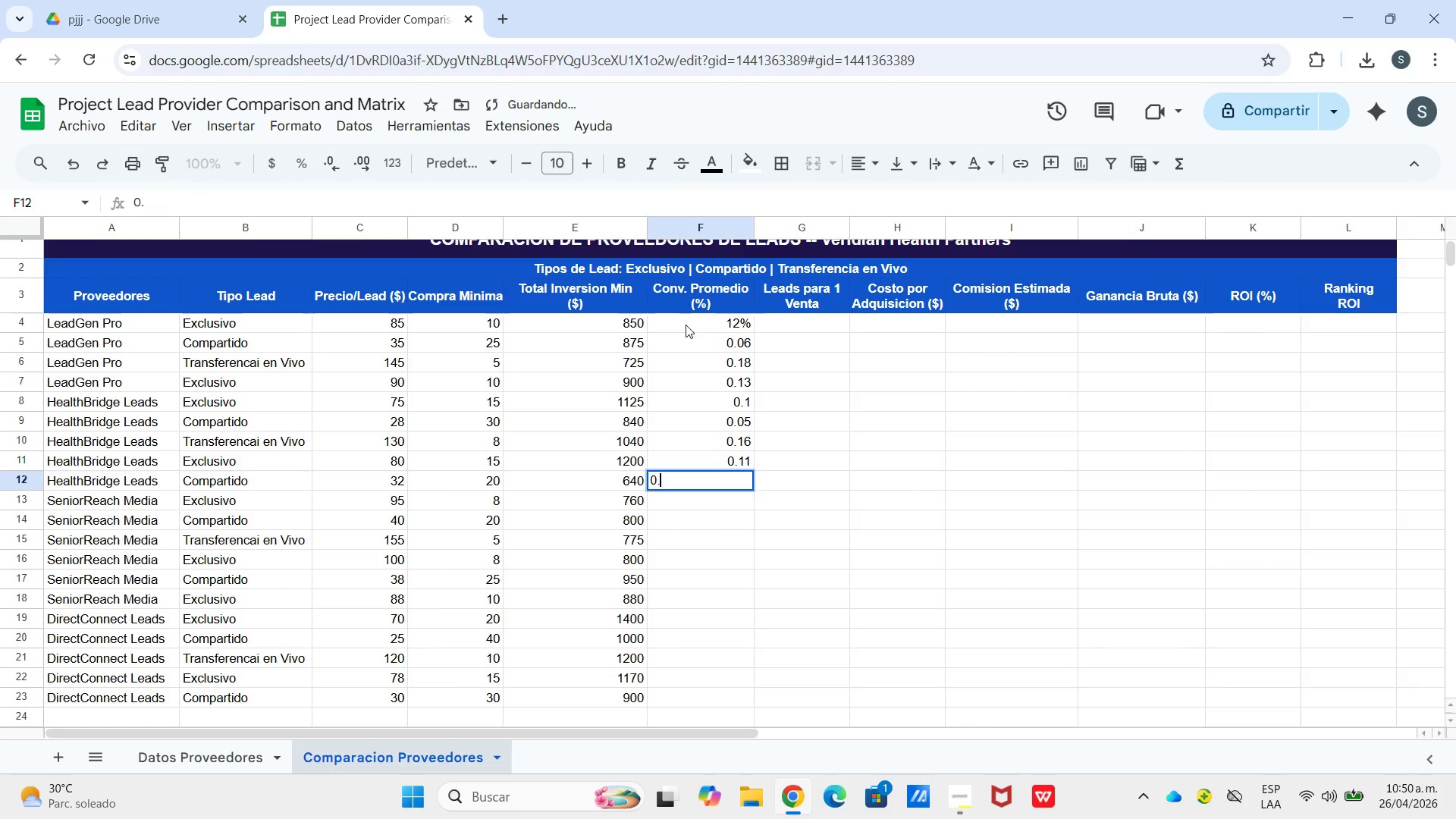 
key(Numpad0)
 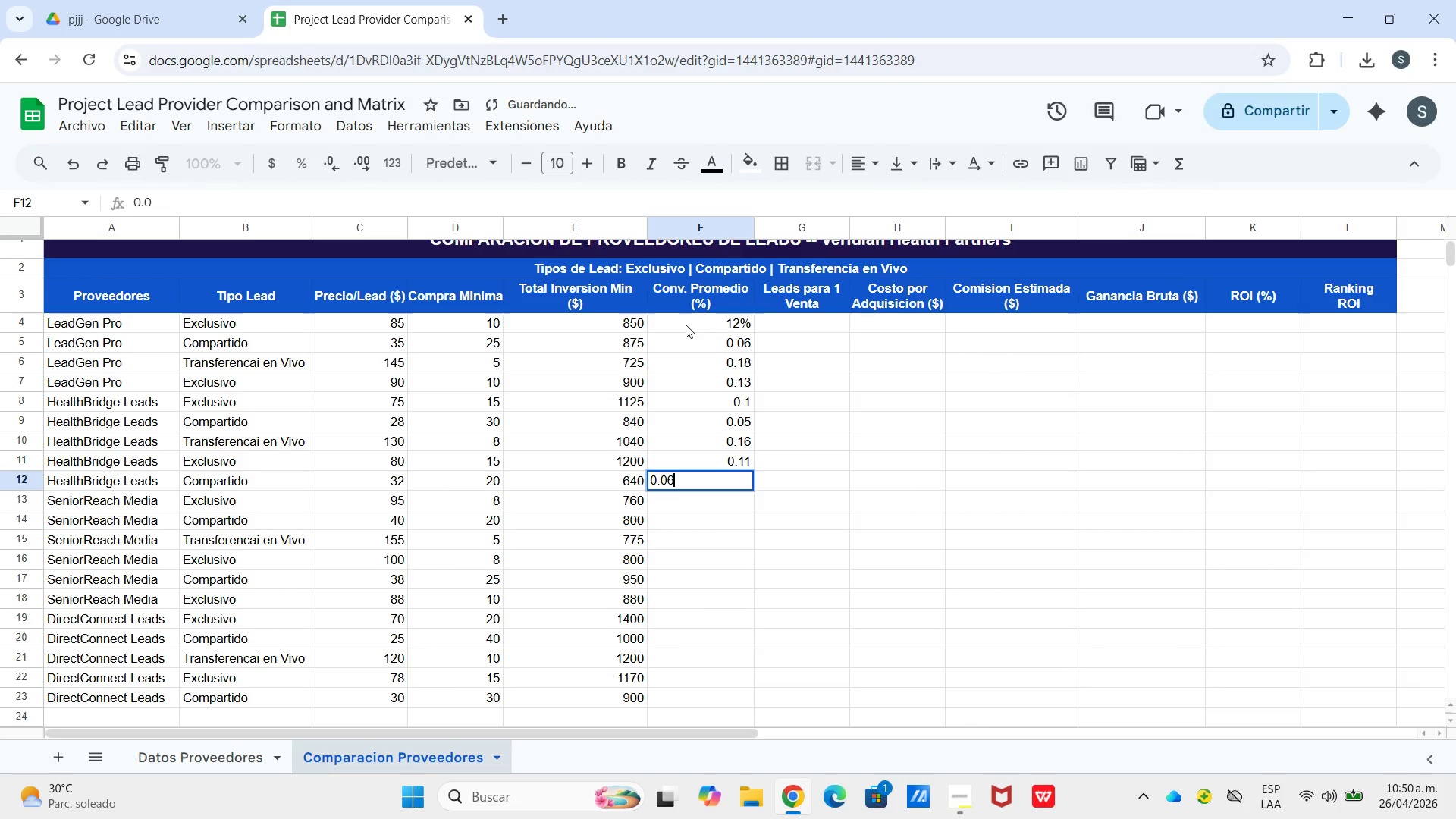 
key(Numpad6)
 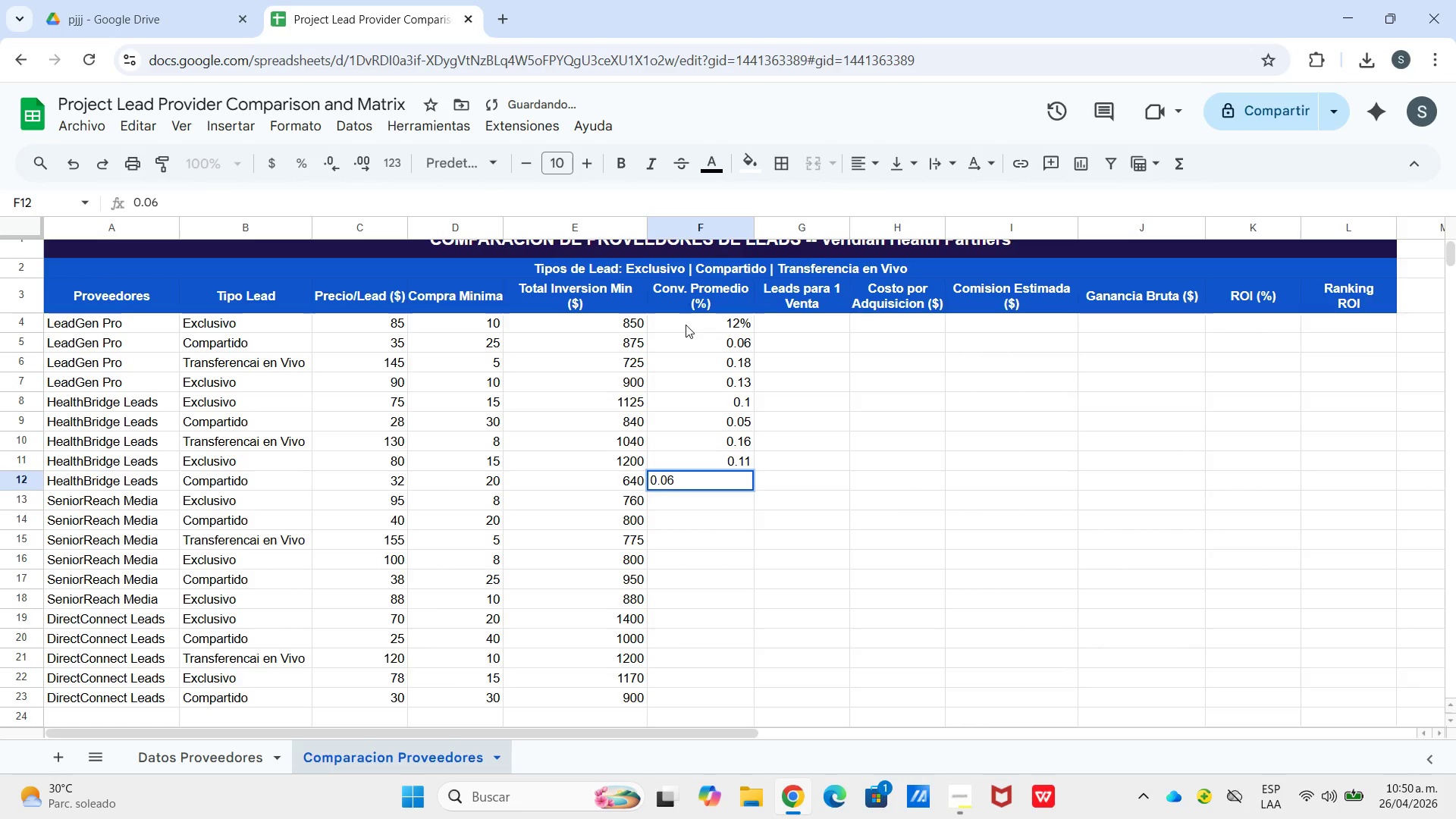 
key(Enter)
 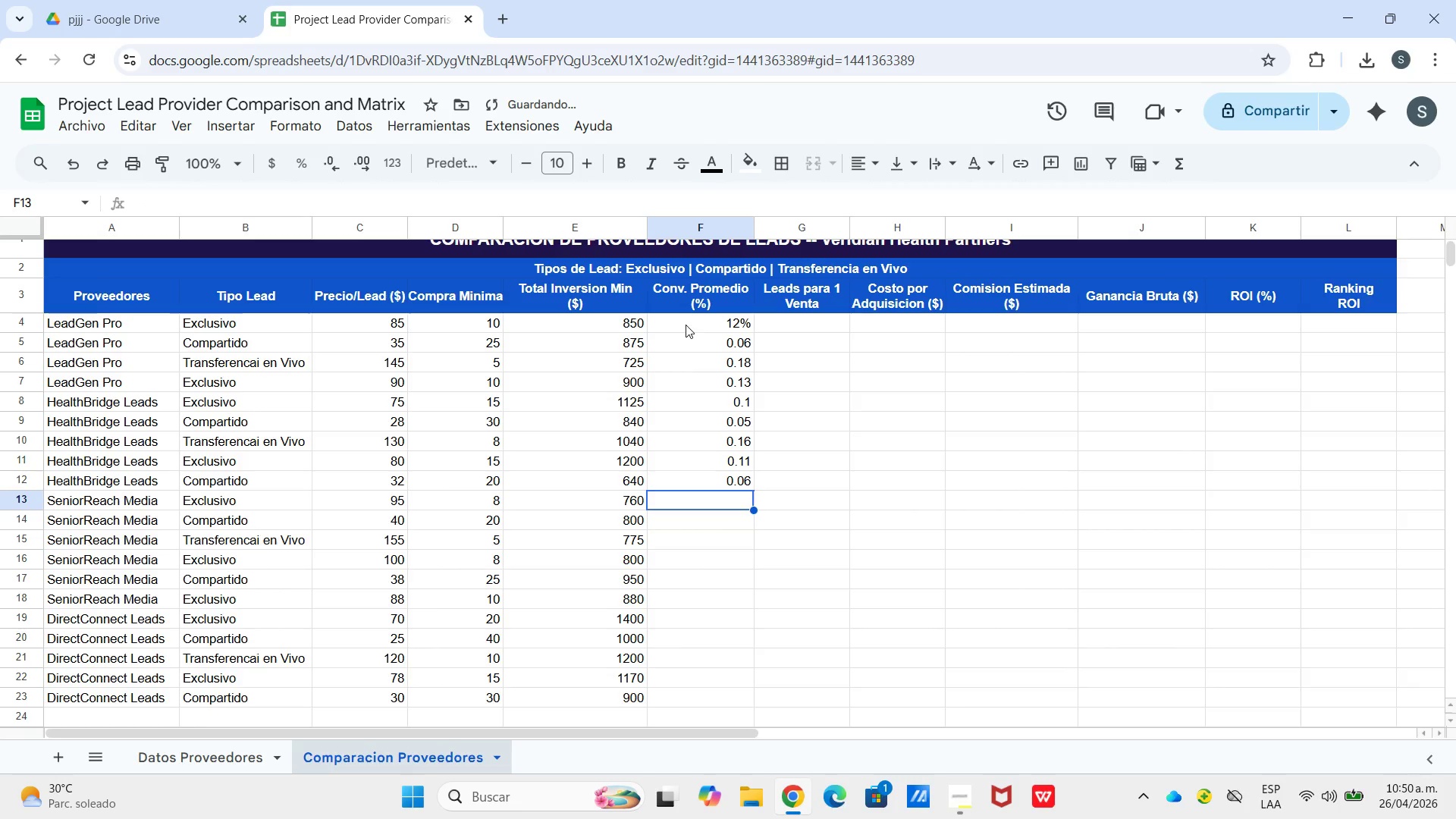 
key(Numpad0)
 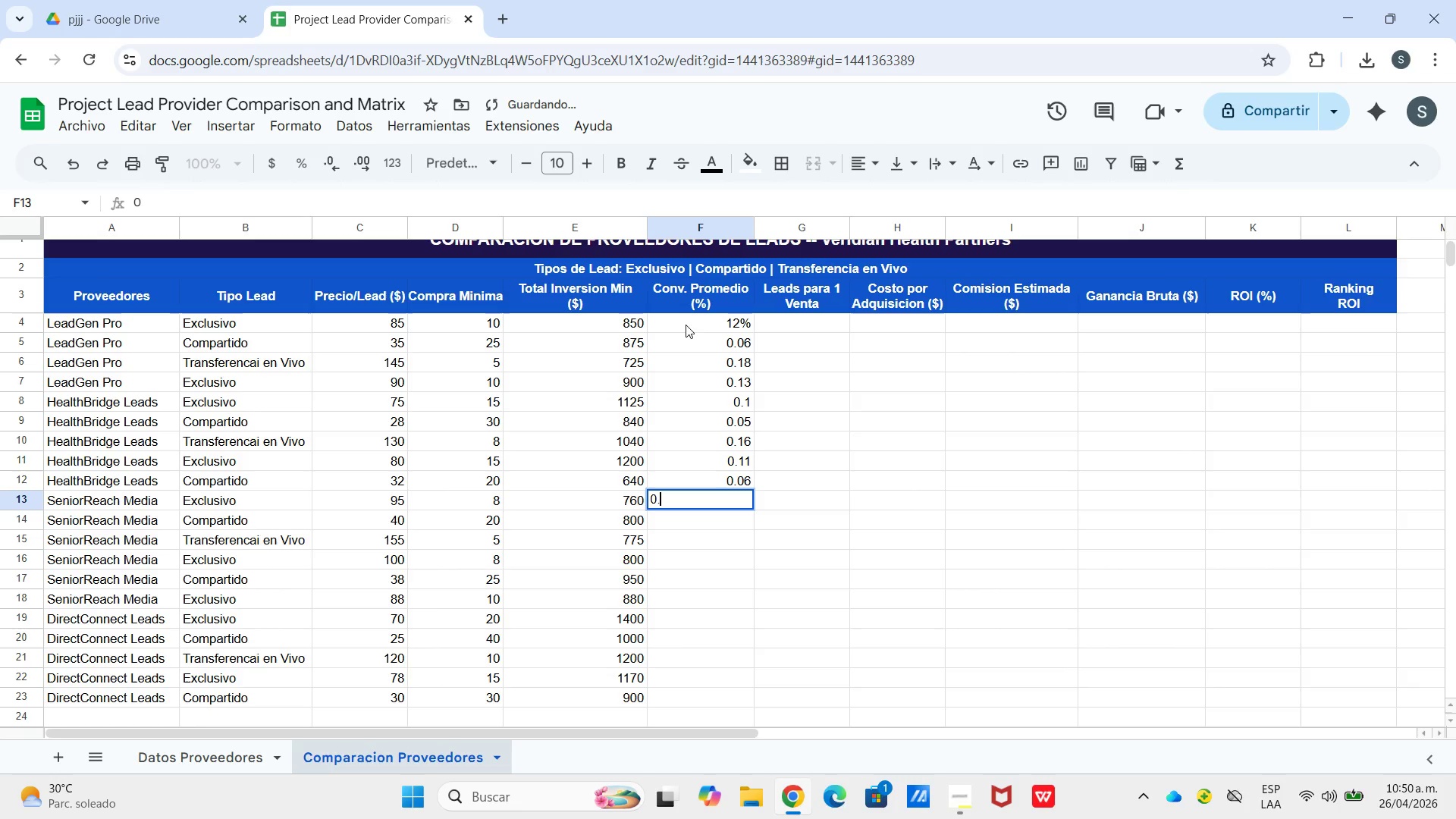 
key(NumpadDecimal)
 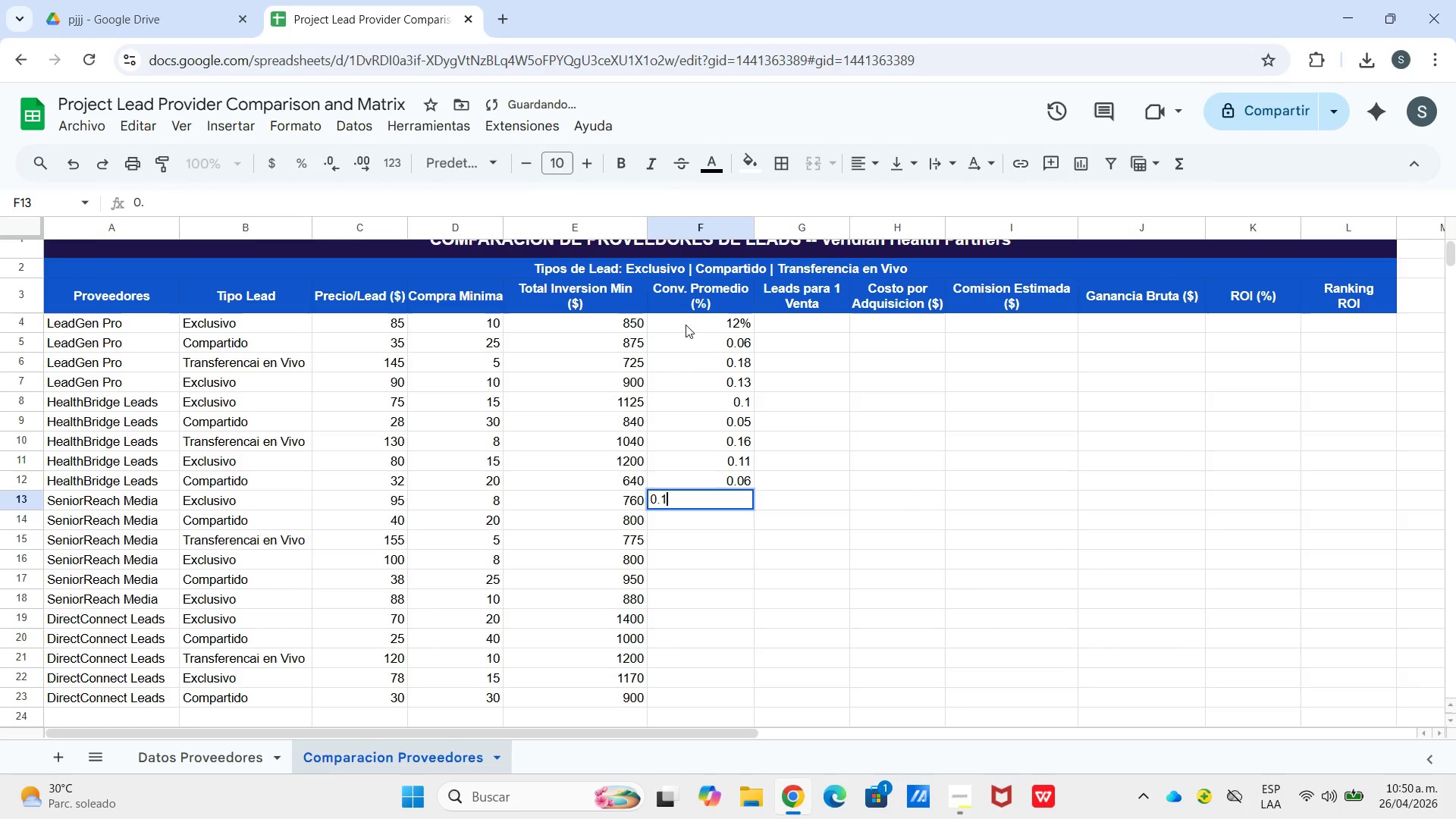 
key(Numpad1)
 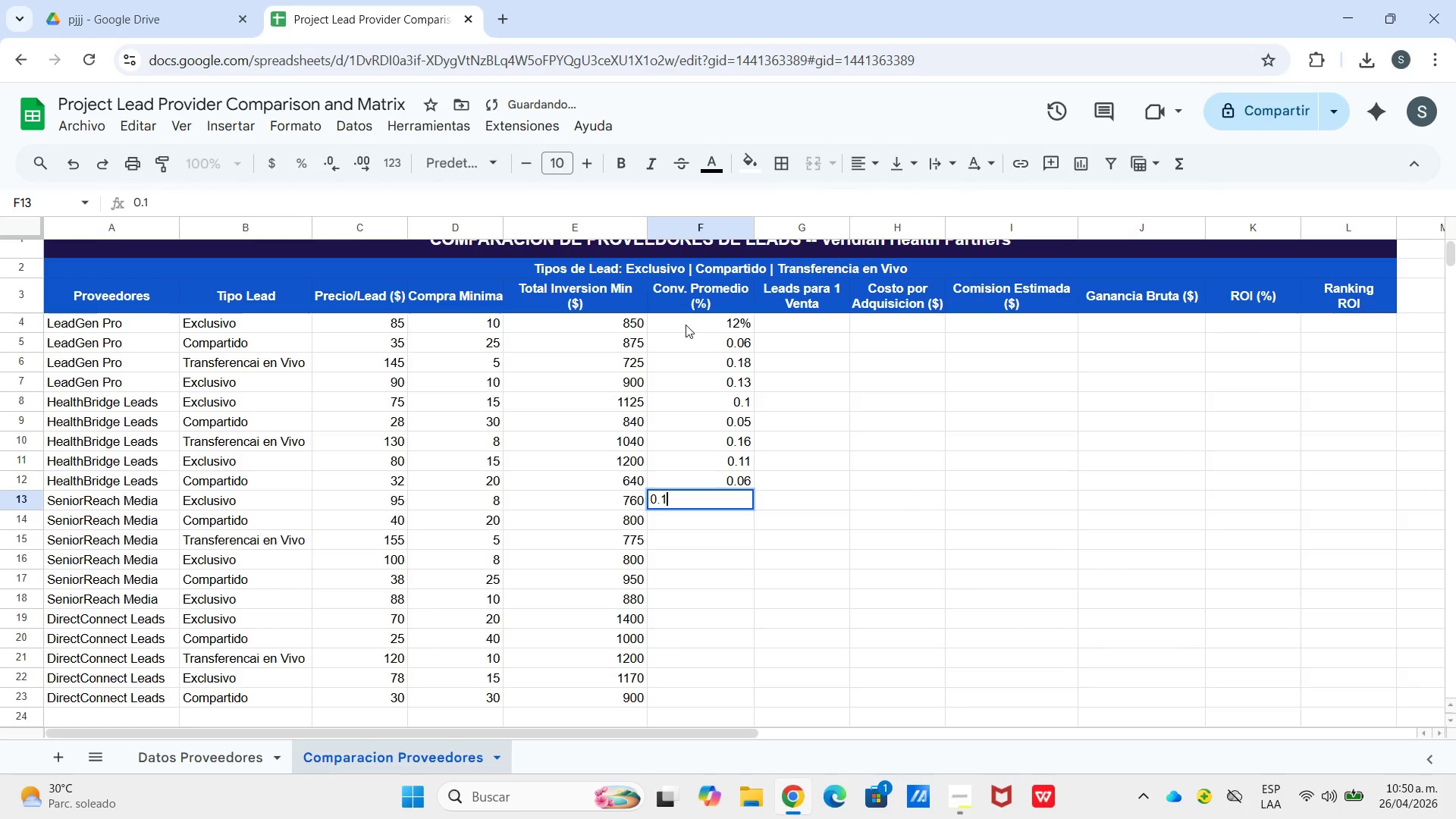 
key(Numpad4)
 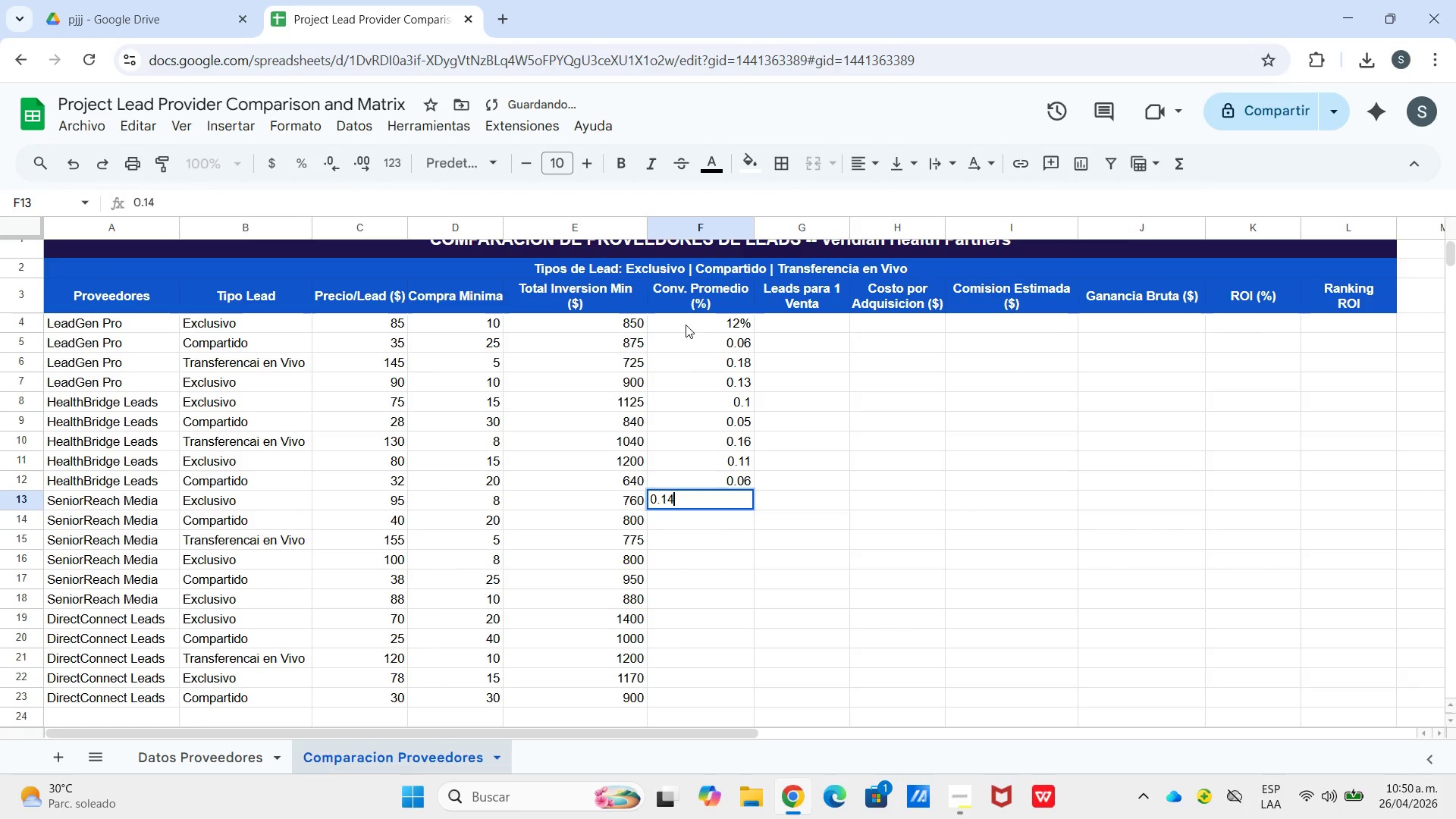 
key(Enter)
 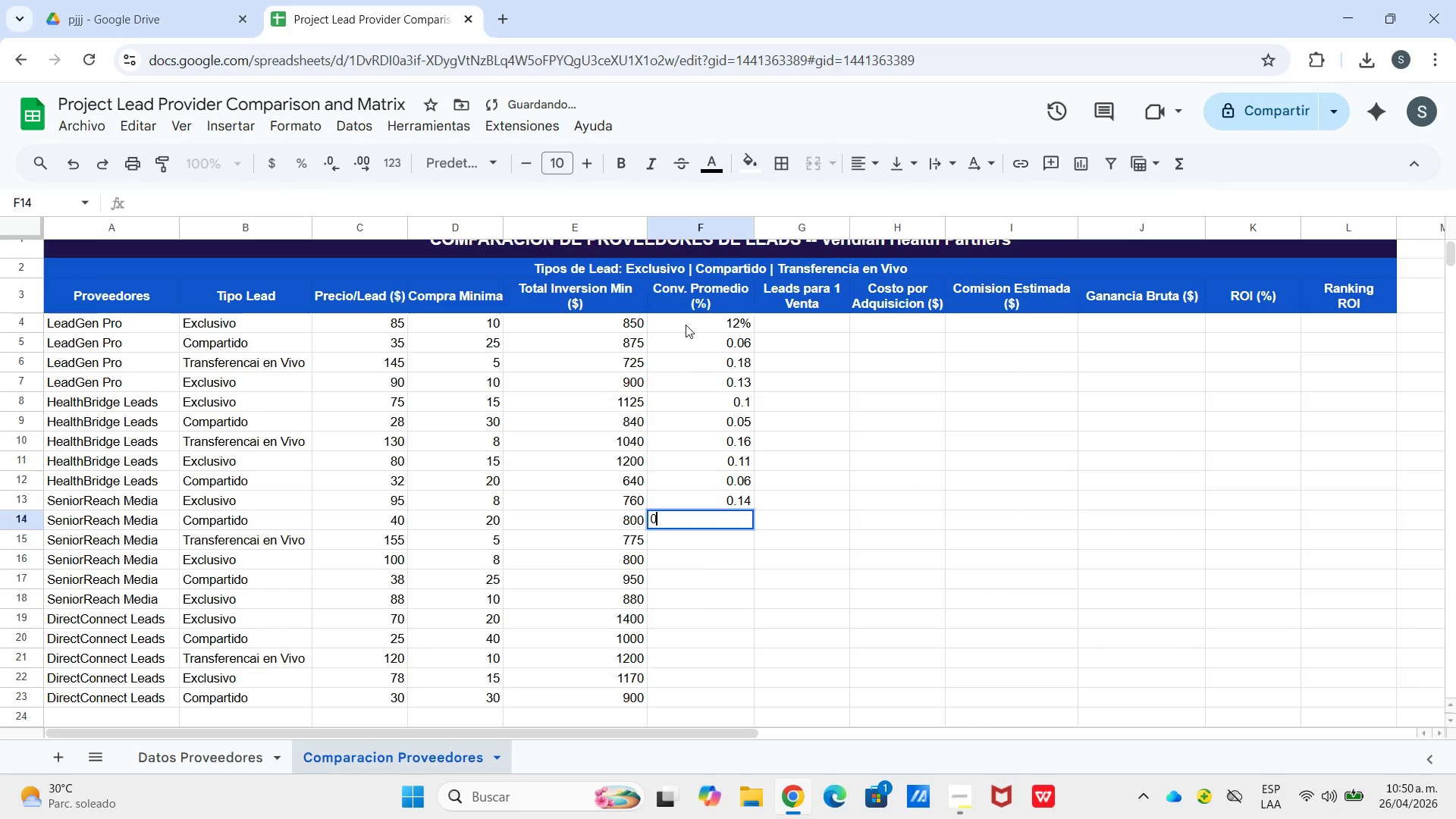 
key(Numpad0)
 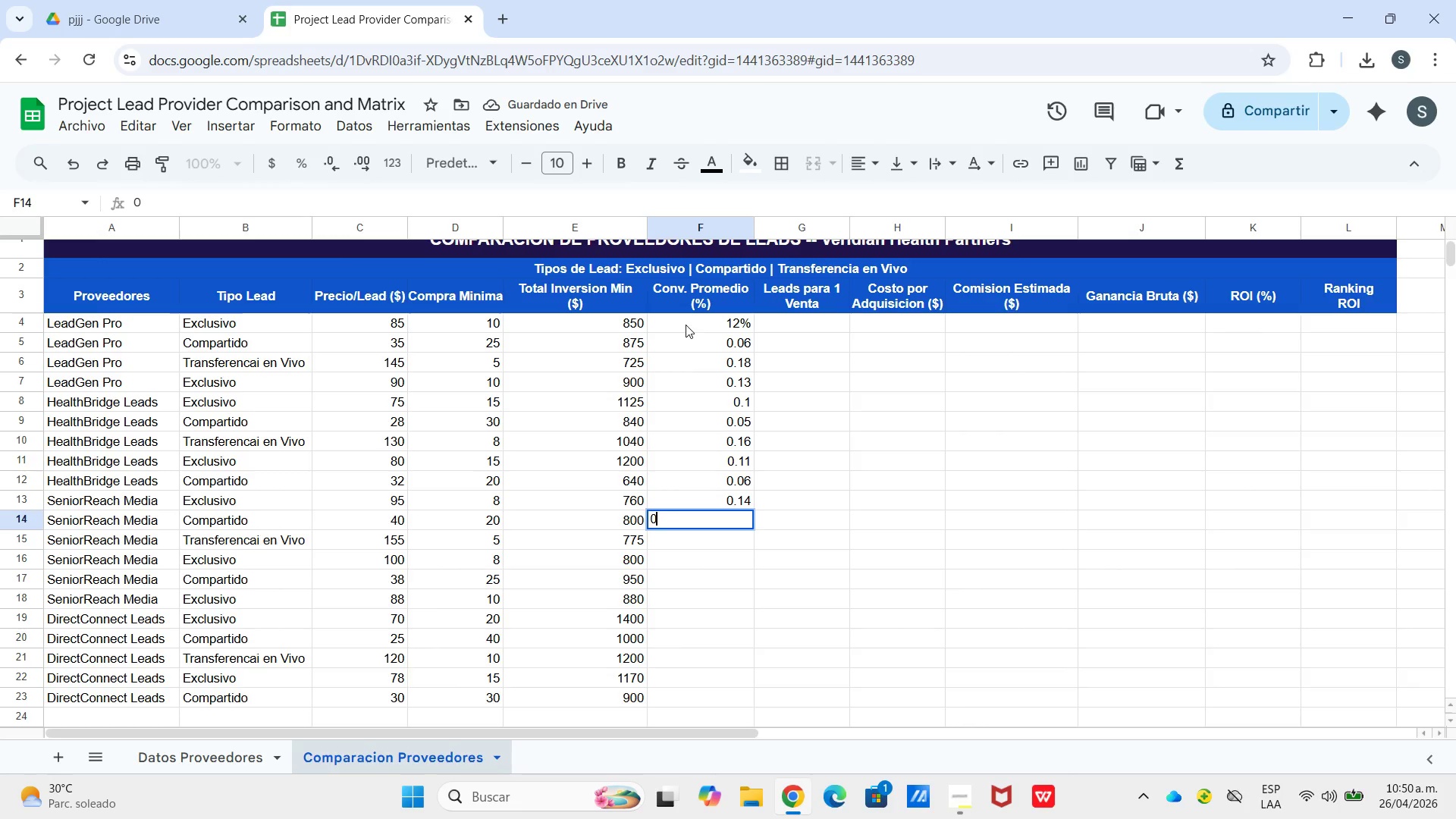 
key(NumpadDecimal)
 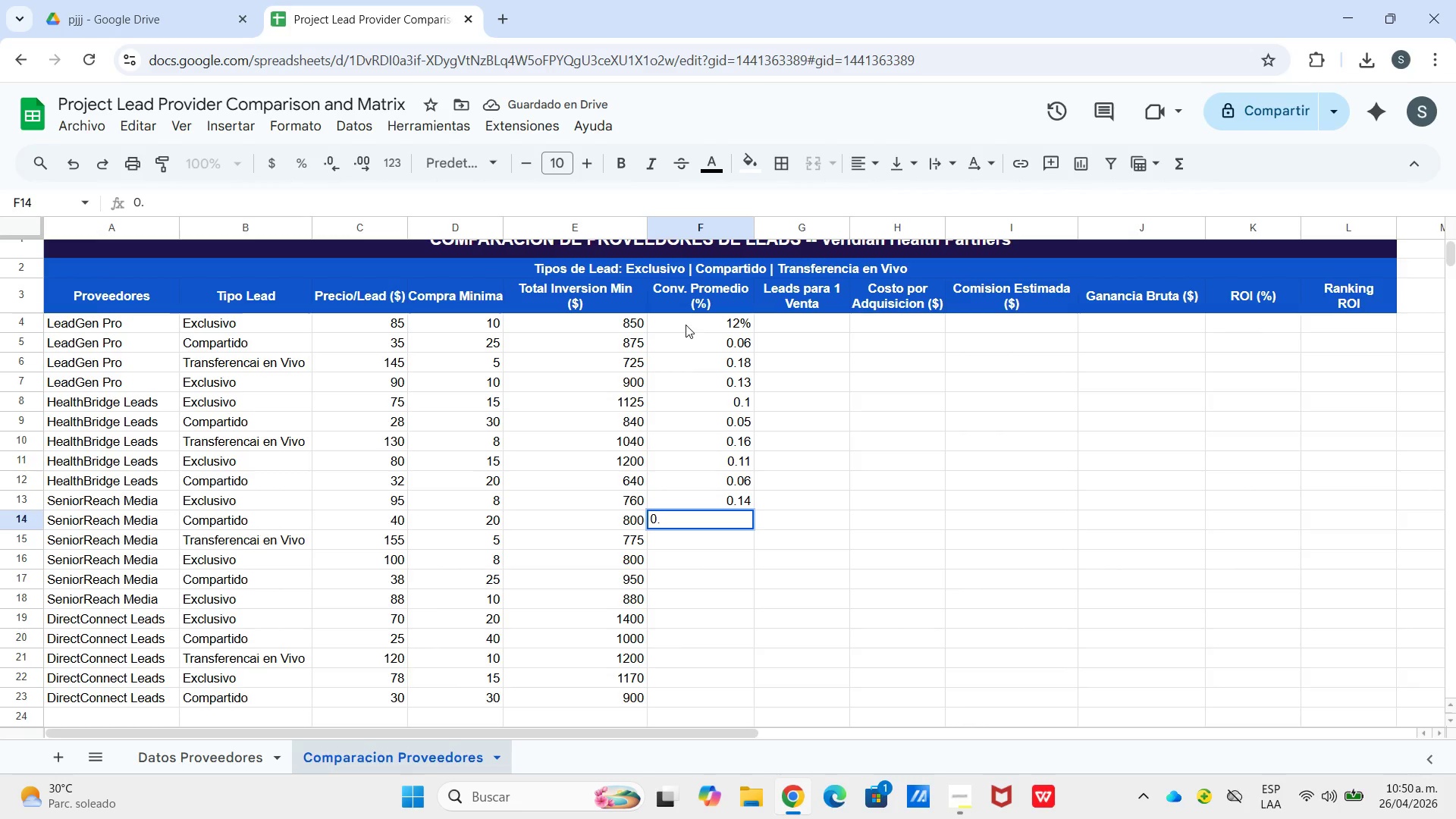 
key(Numpad0)
 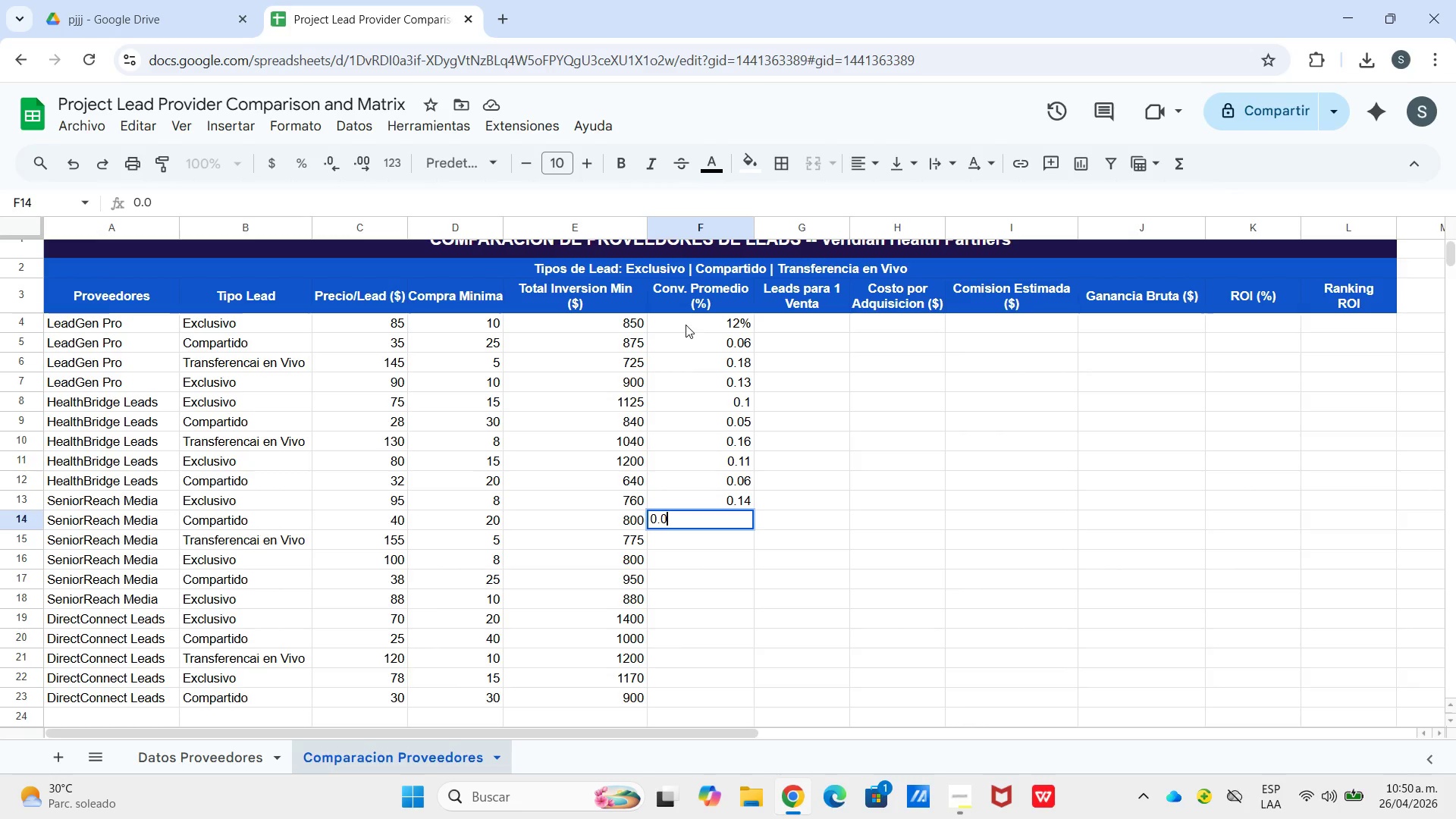 
key(Numpad7)
 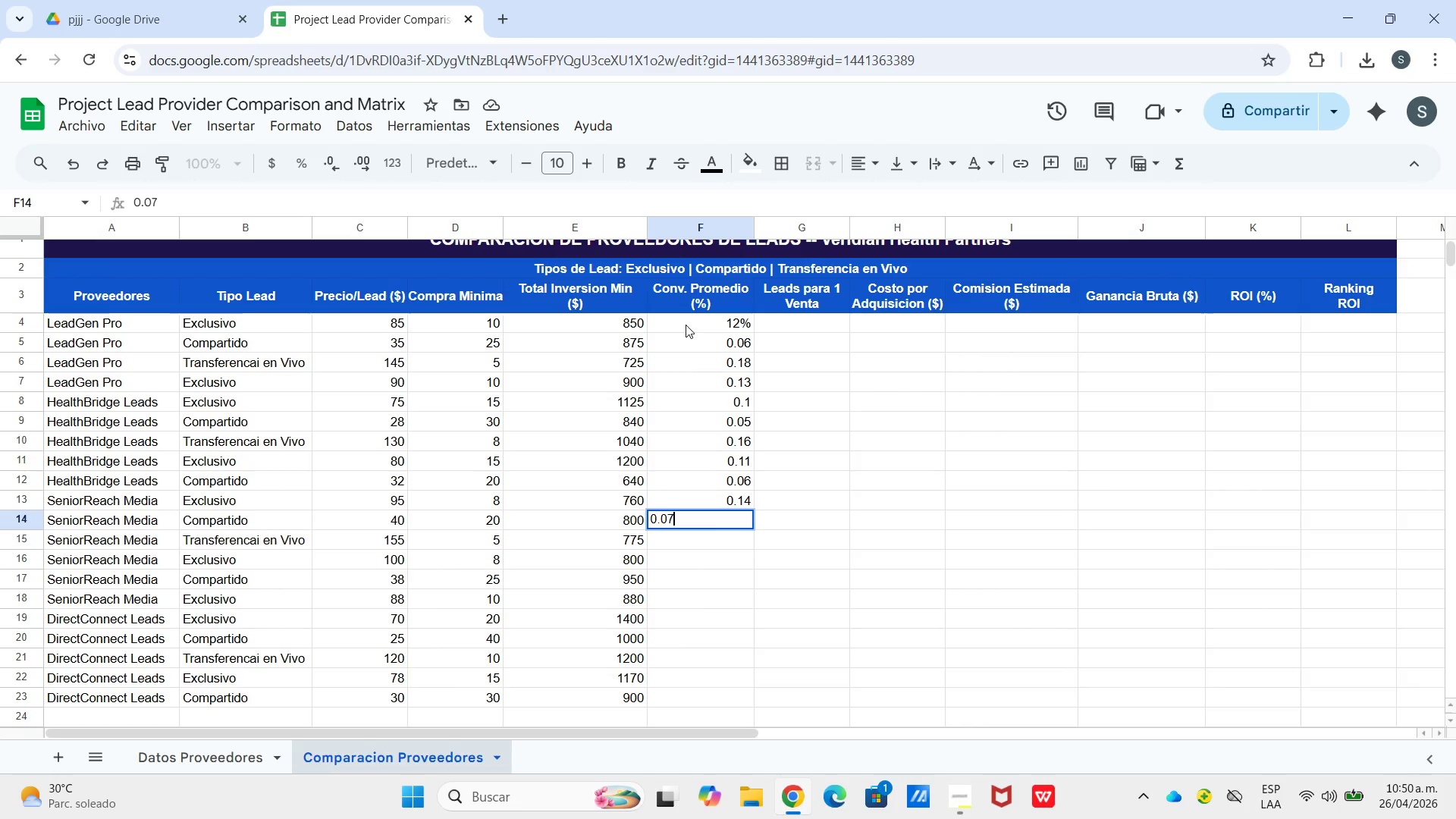 
key(Enter)
 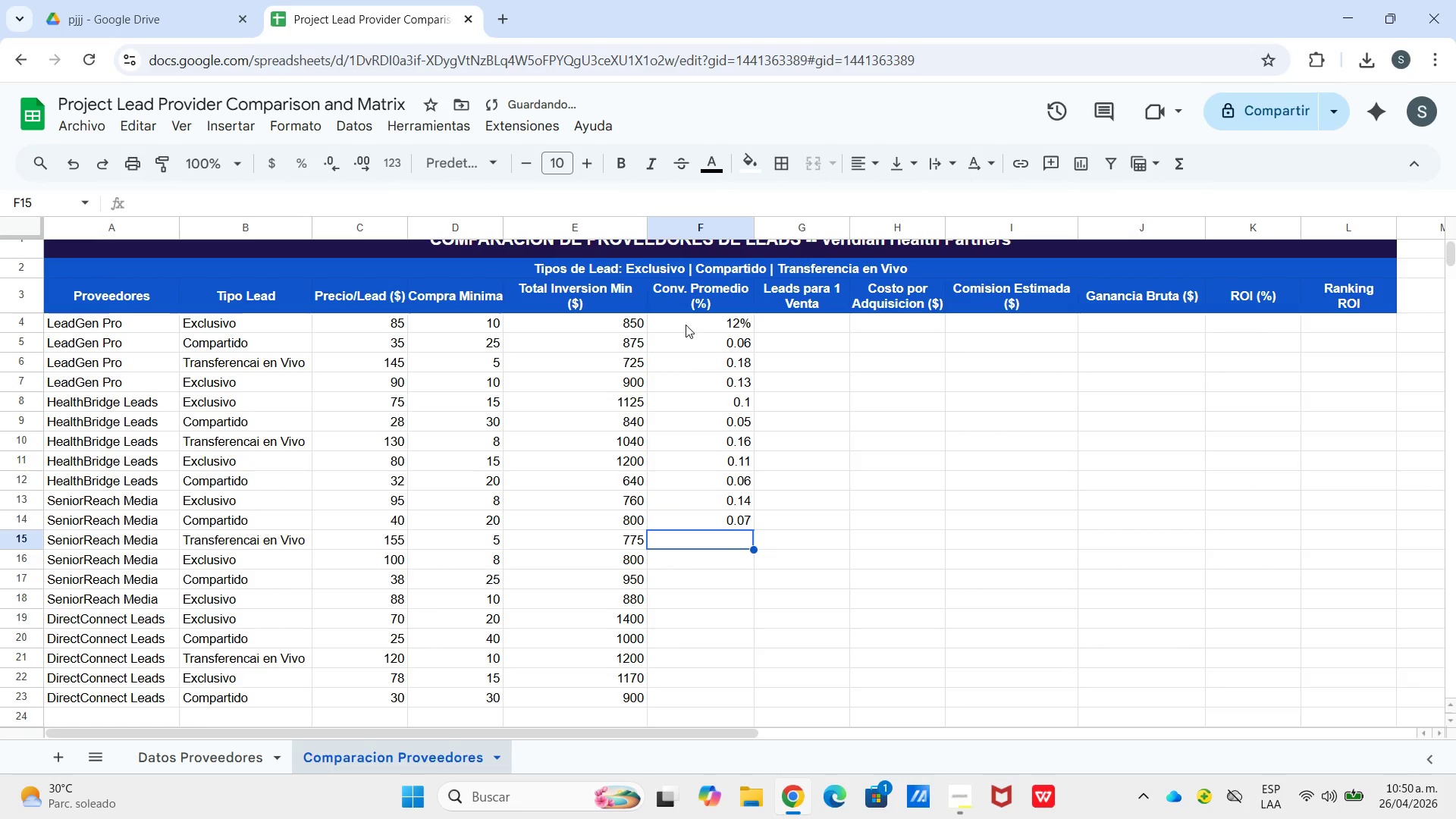 
key(Numpad0)
 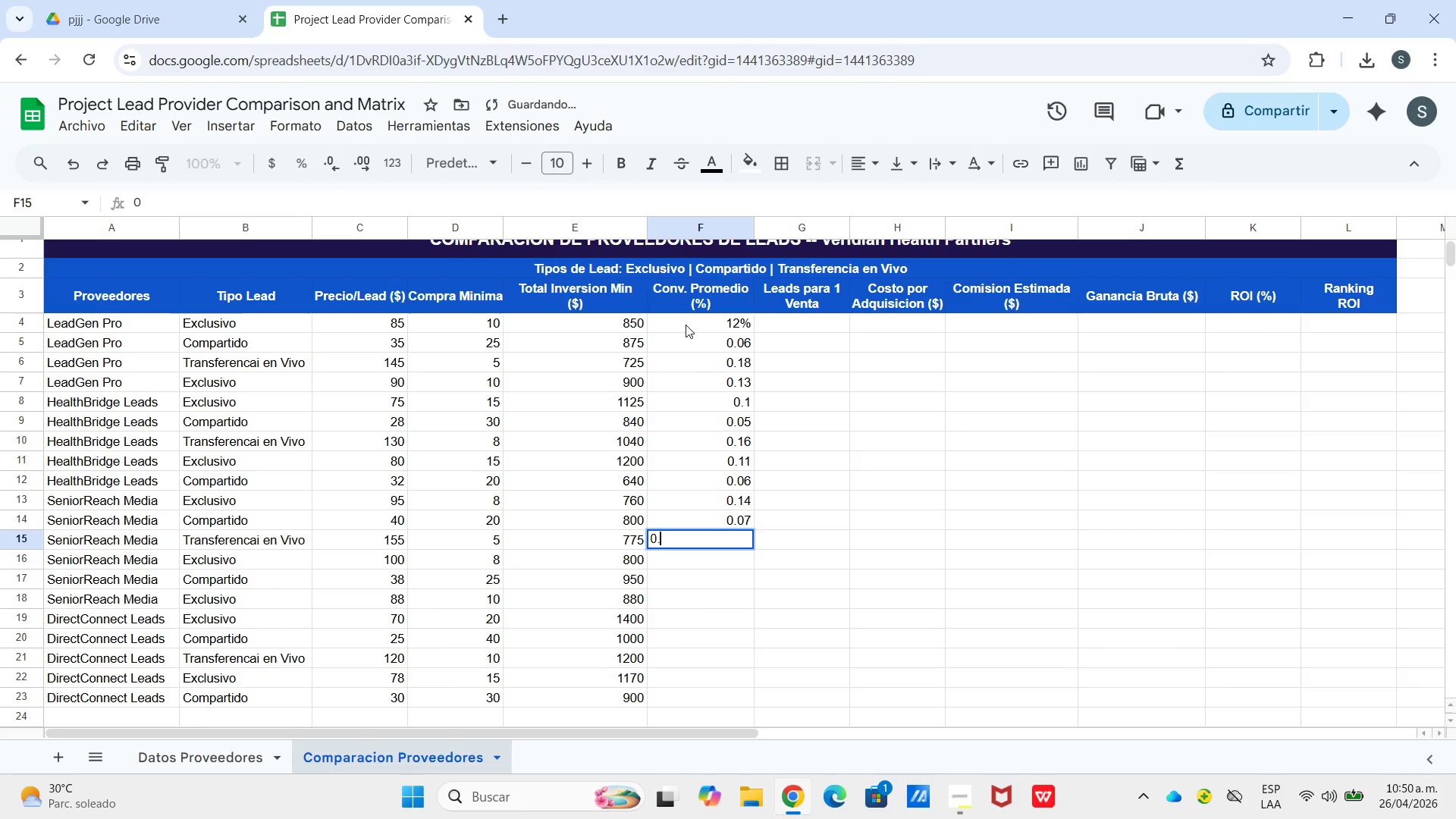 
key(NumpadDecimal)
 